 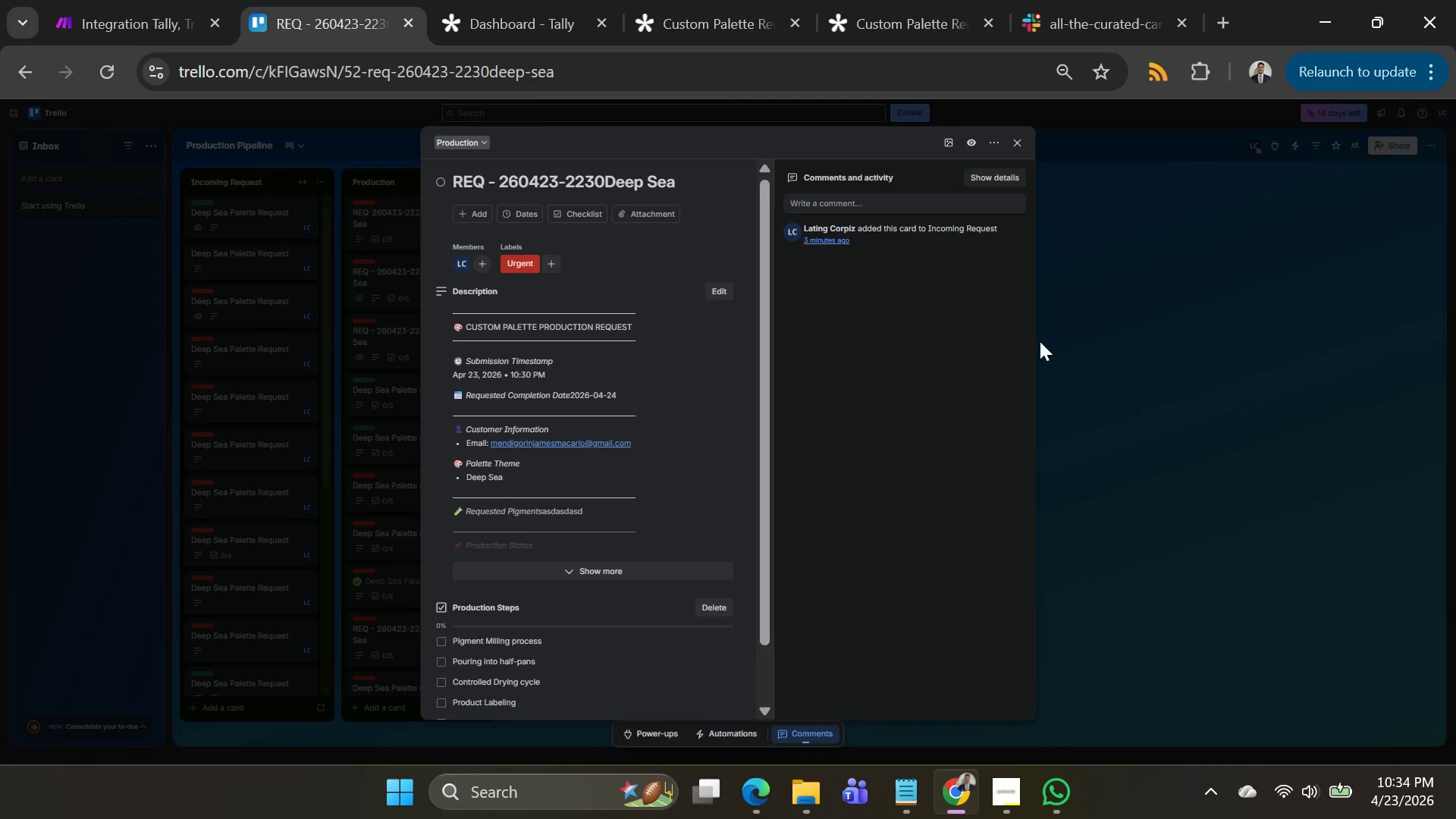 
left_click([1016, 148])
 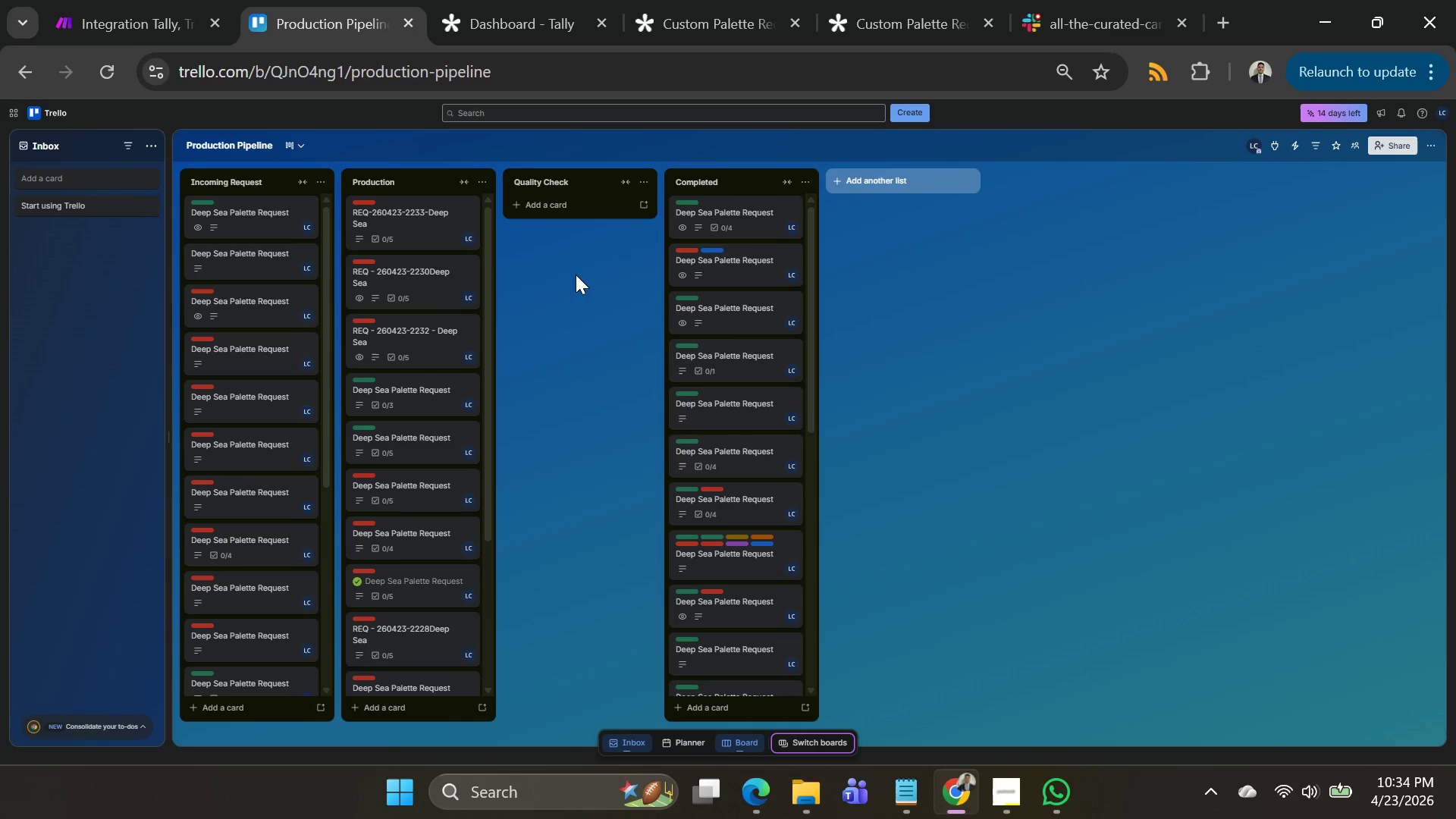 
left_click([414, 231])
 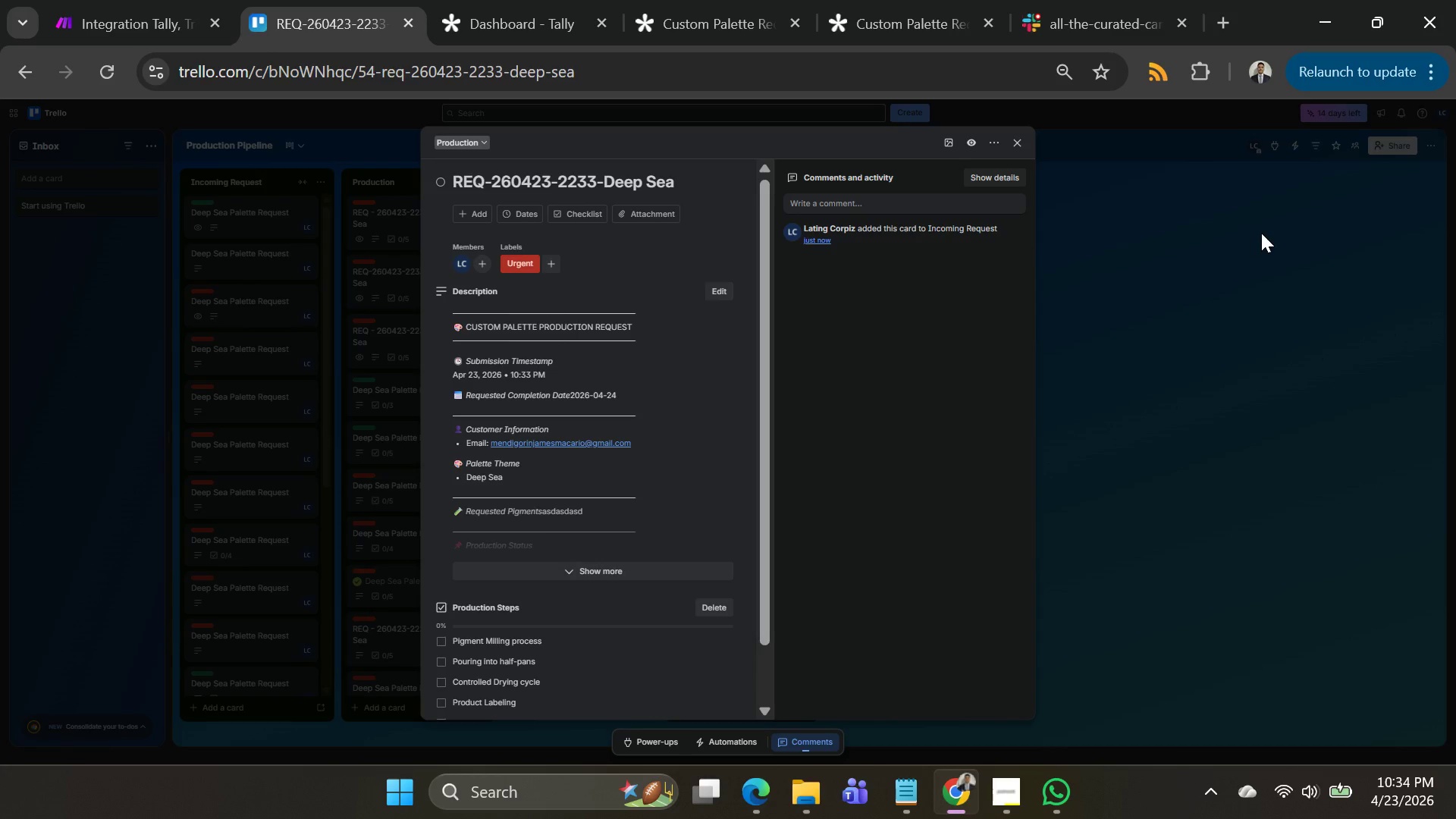 
wait(13.81)
 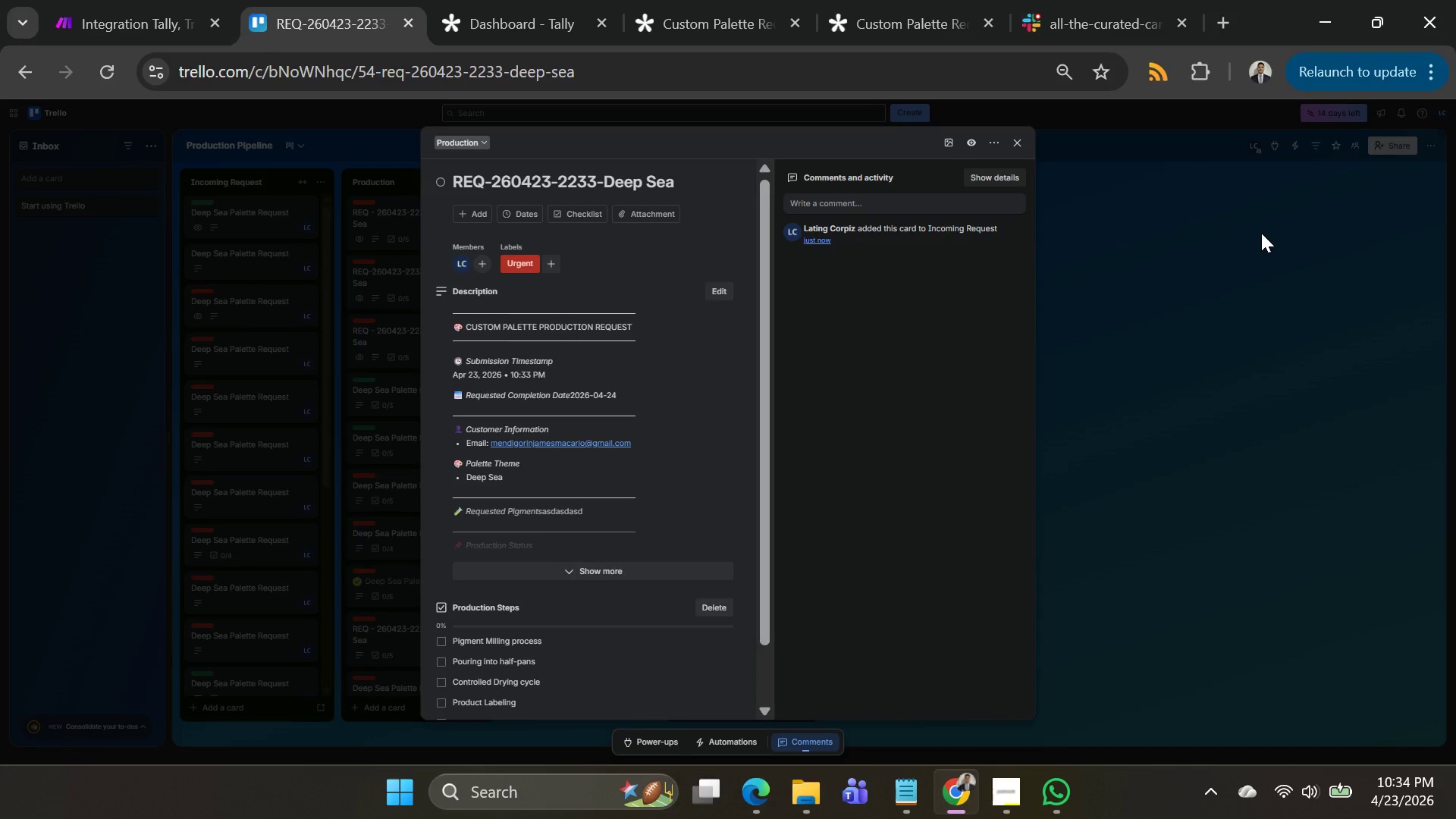 
left_click([1261, 233])
 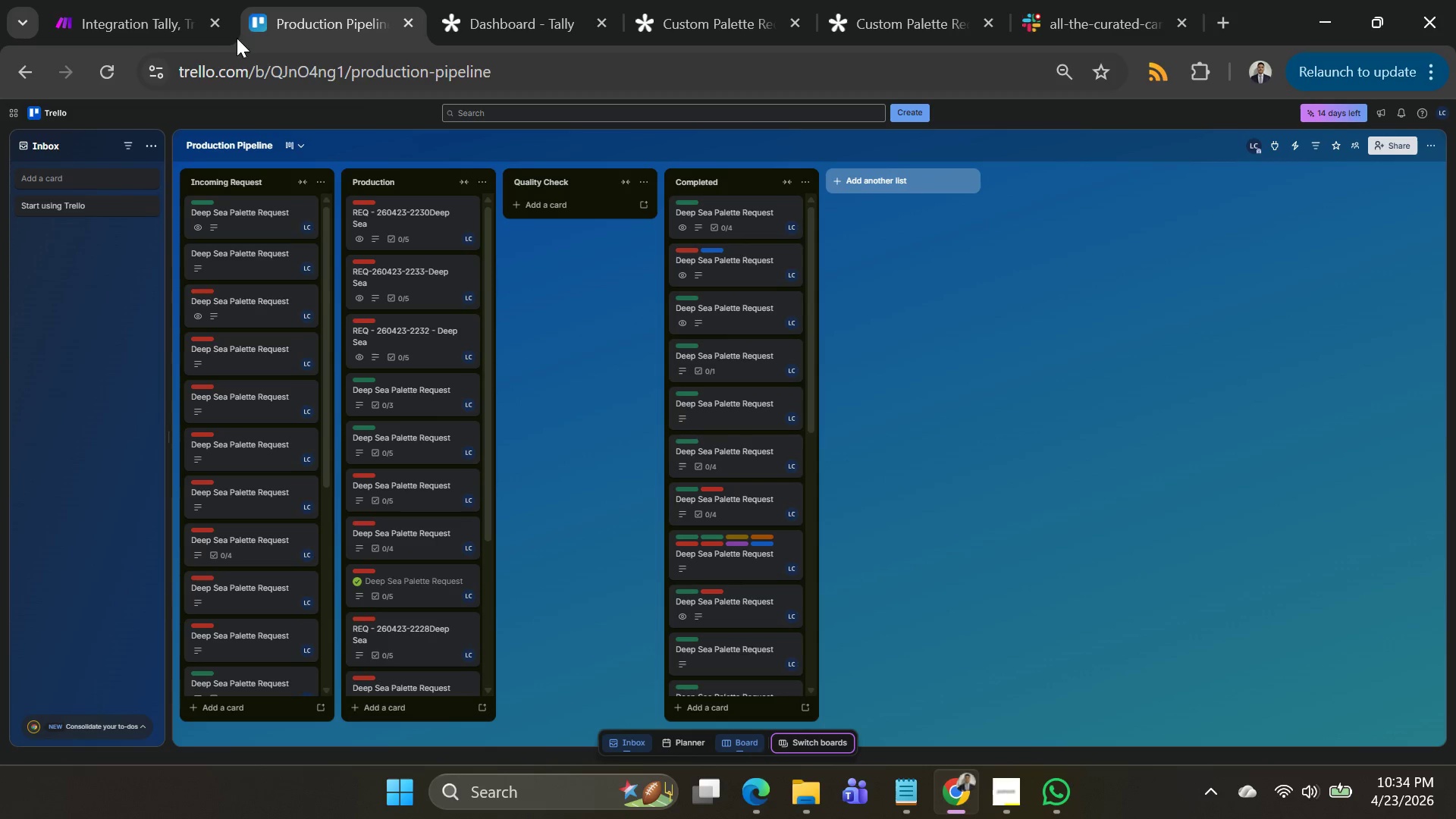 
left_click([105, 3])
 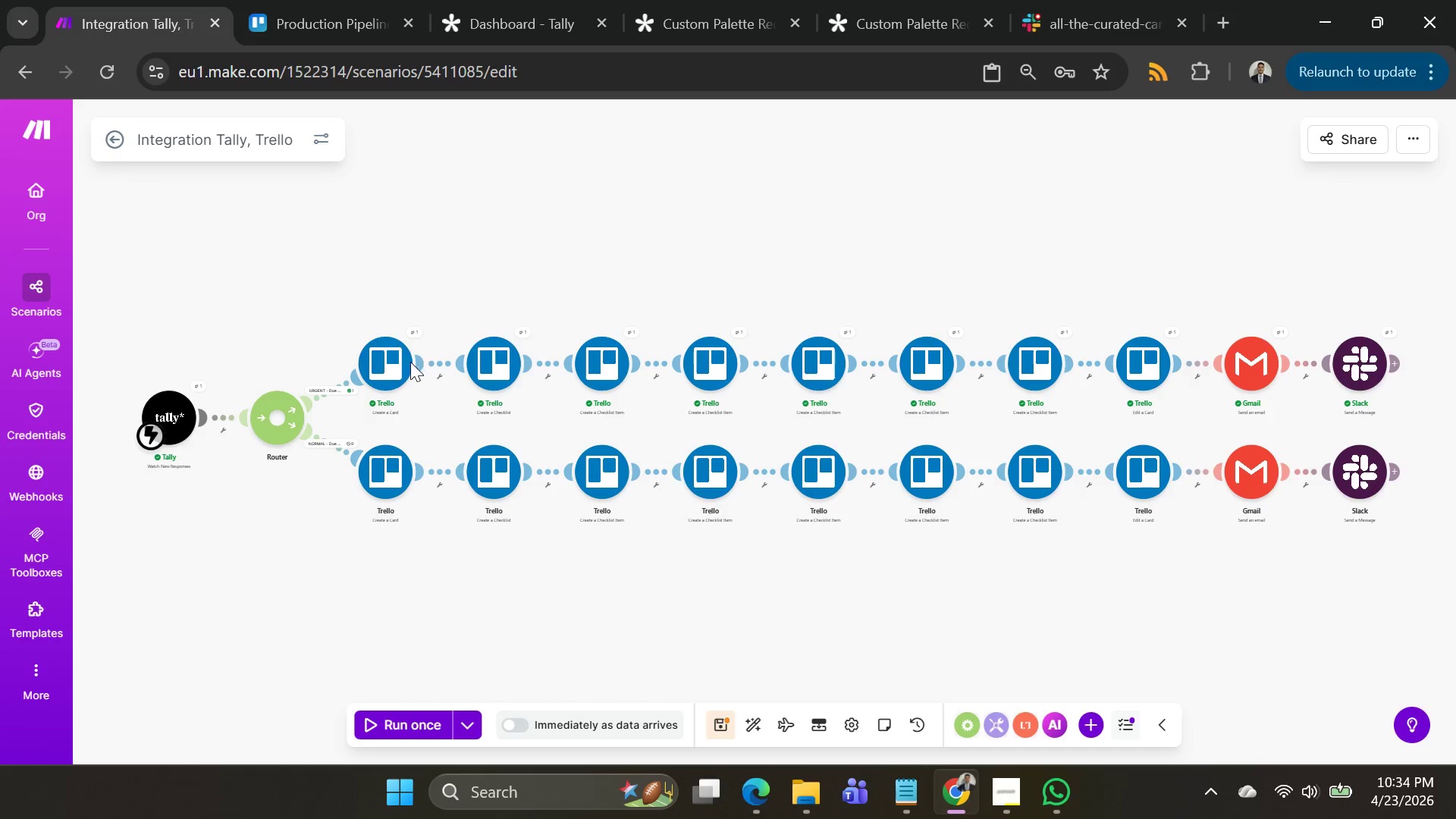 
left_click([384, 359])
 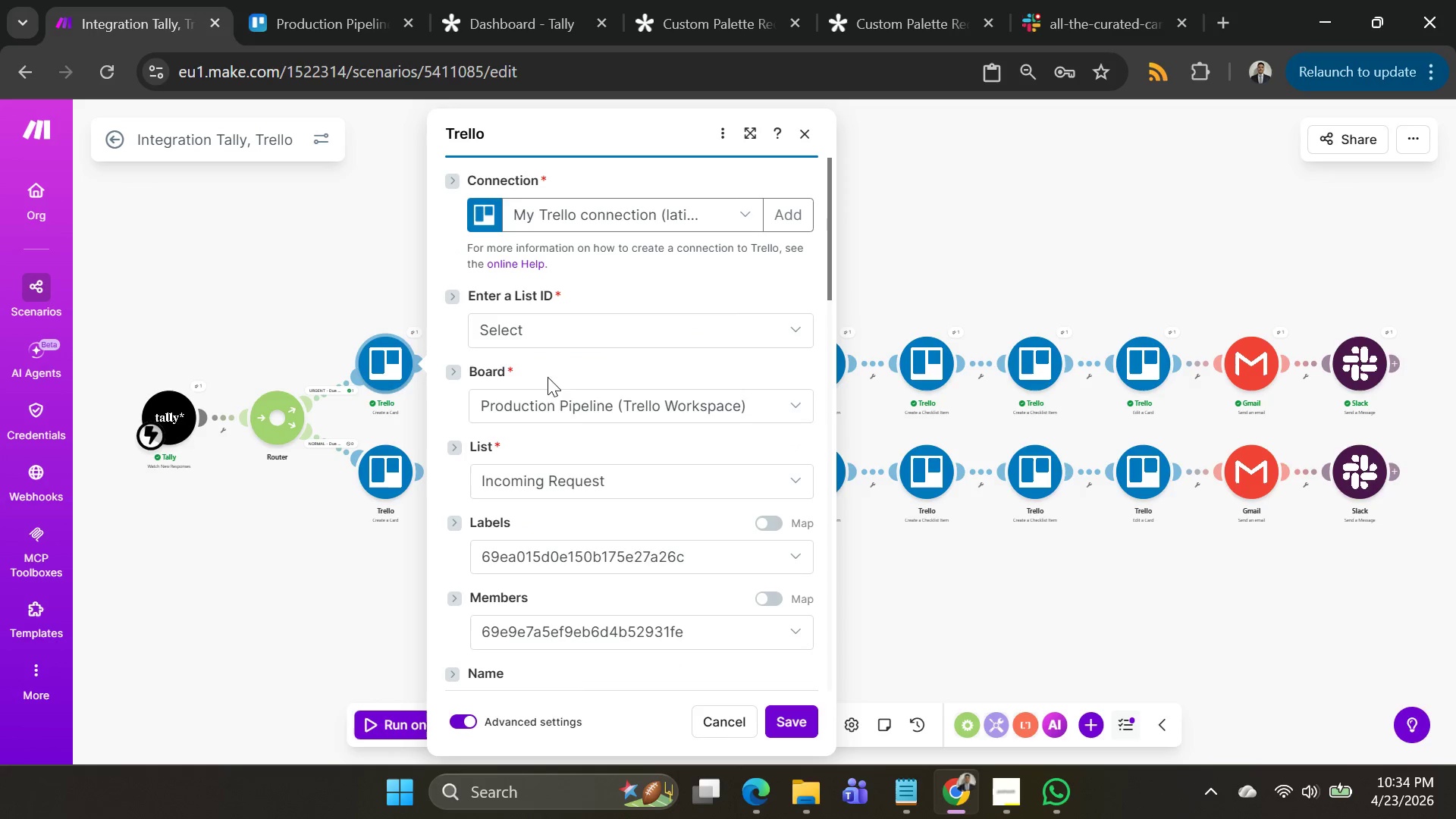 
scroll: coordinate [679, 419], scroll_direction: down, amount: 3.0
 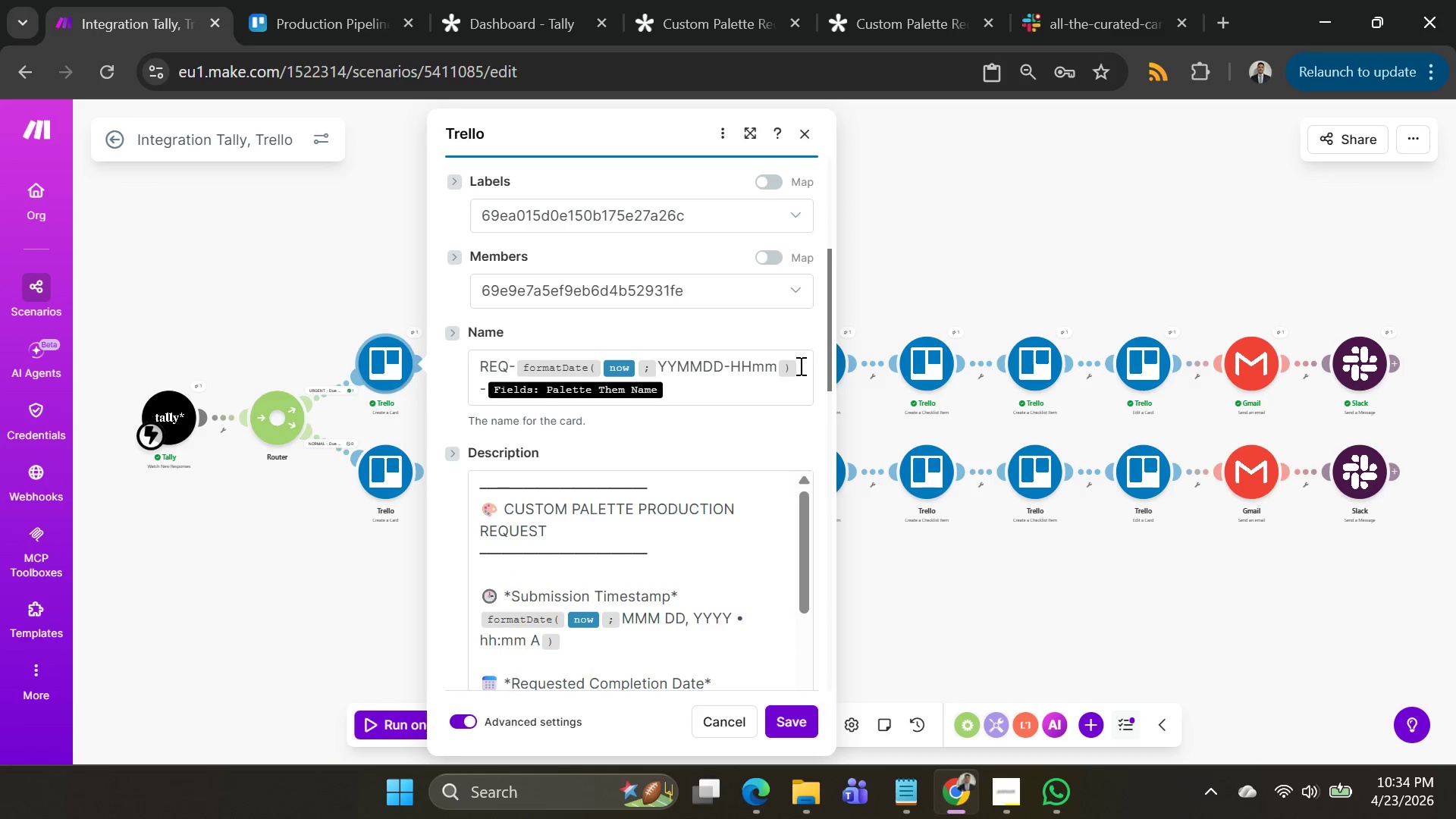 
left_click([799, 366])
 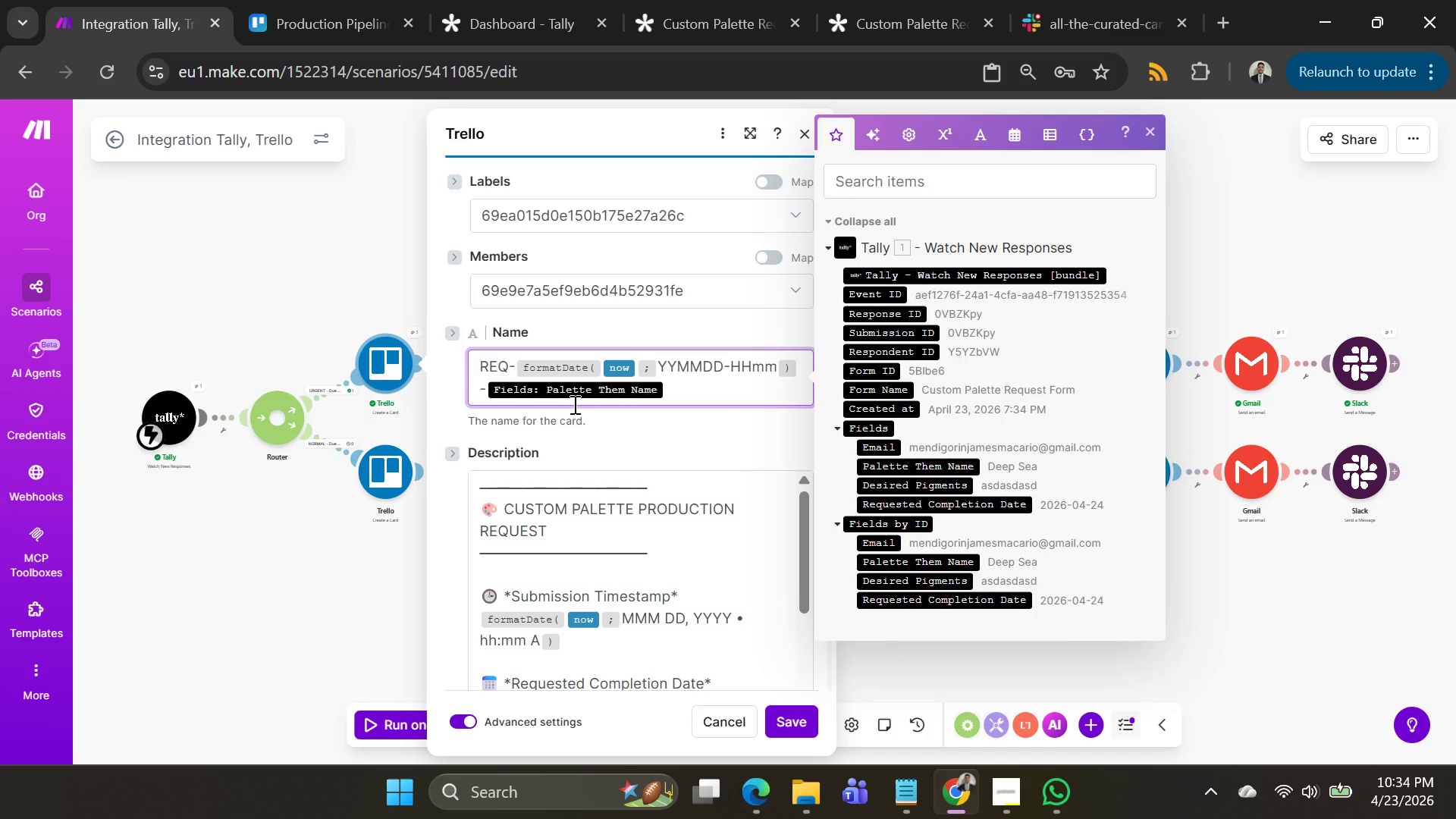 
key(Space)
 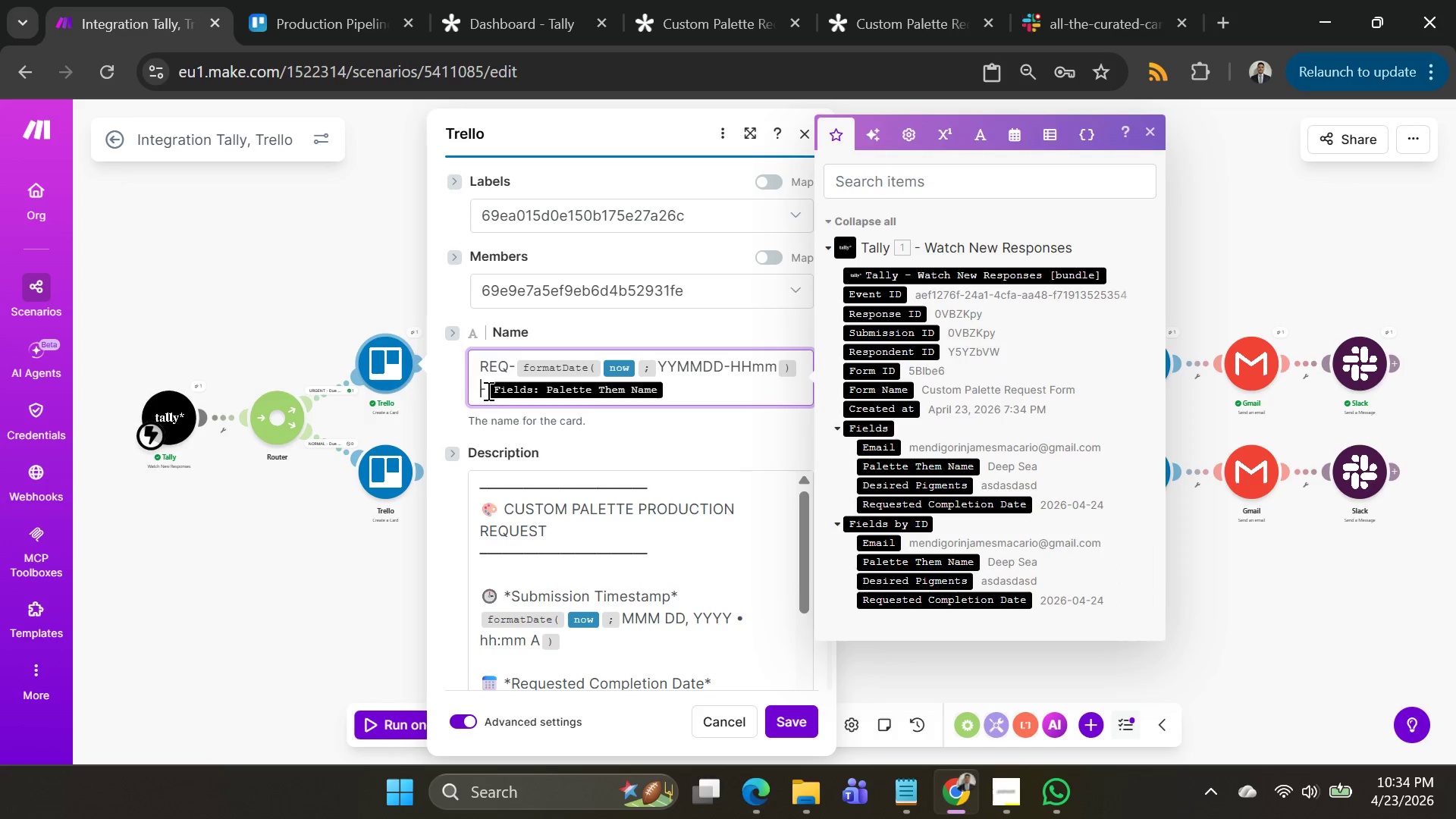 
left_click([487, 391])
 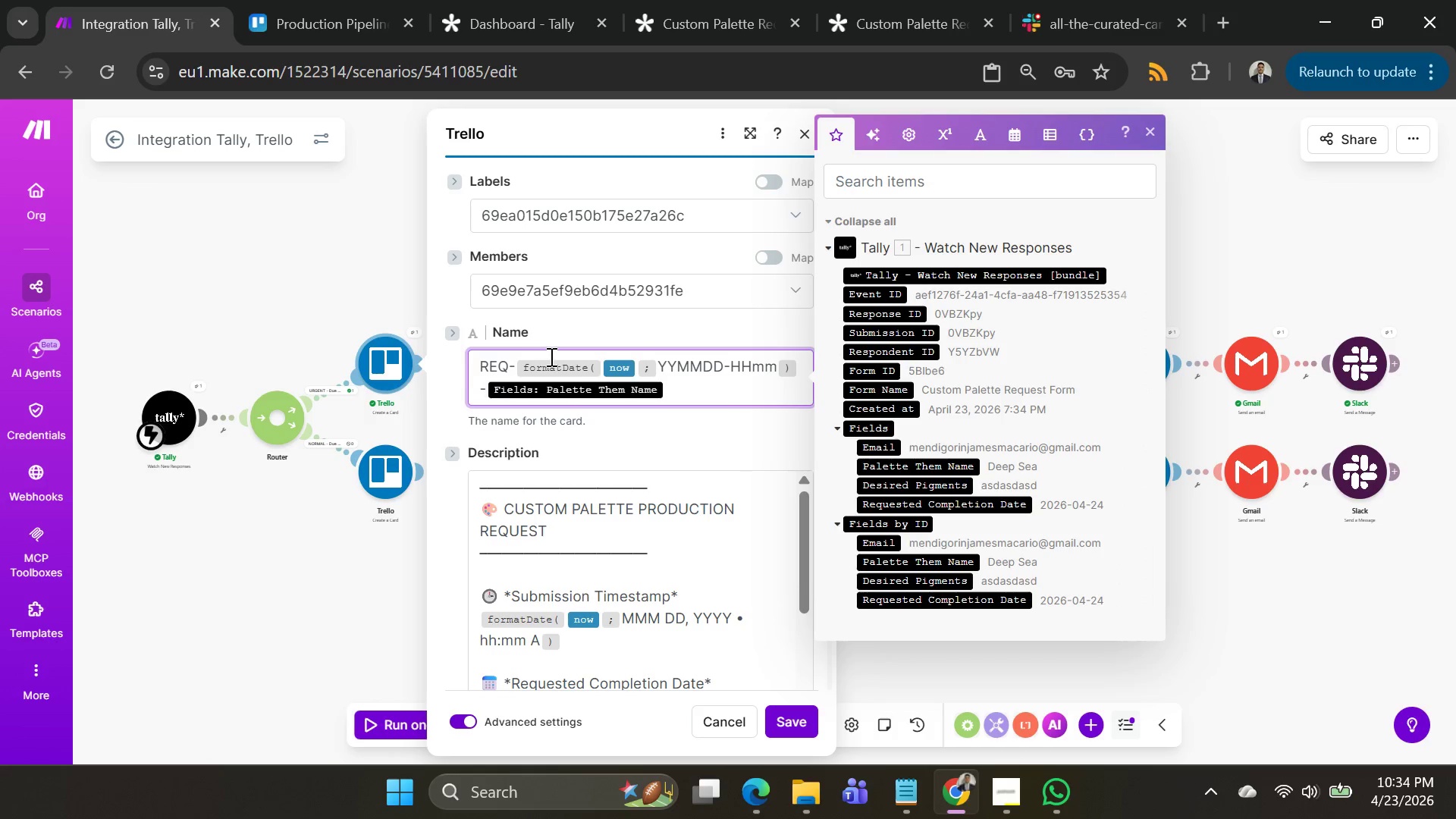 
key(Space)
 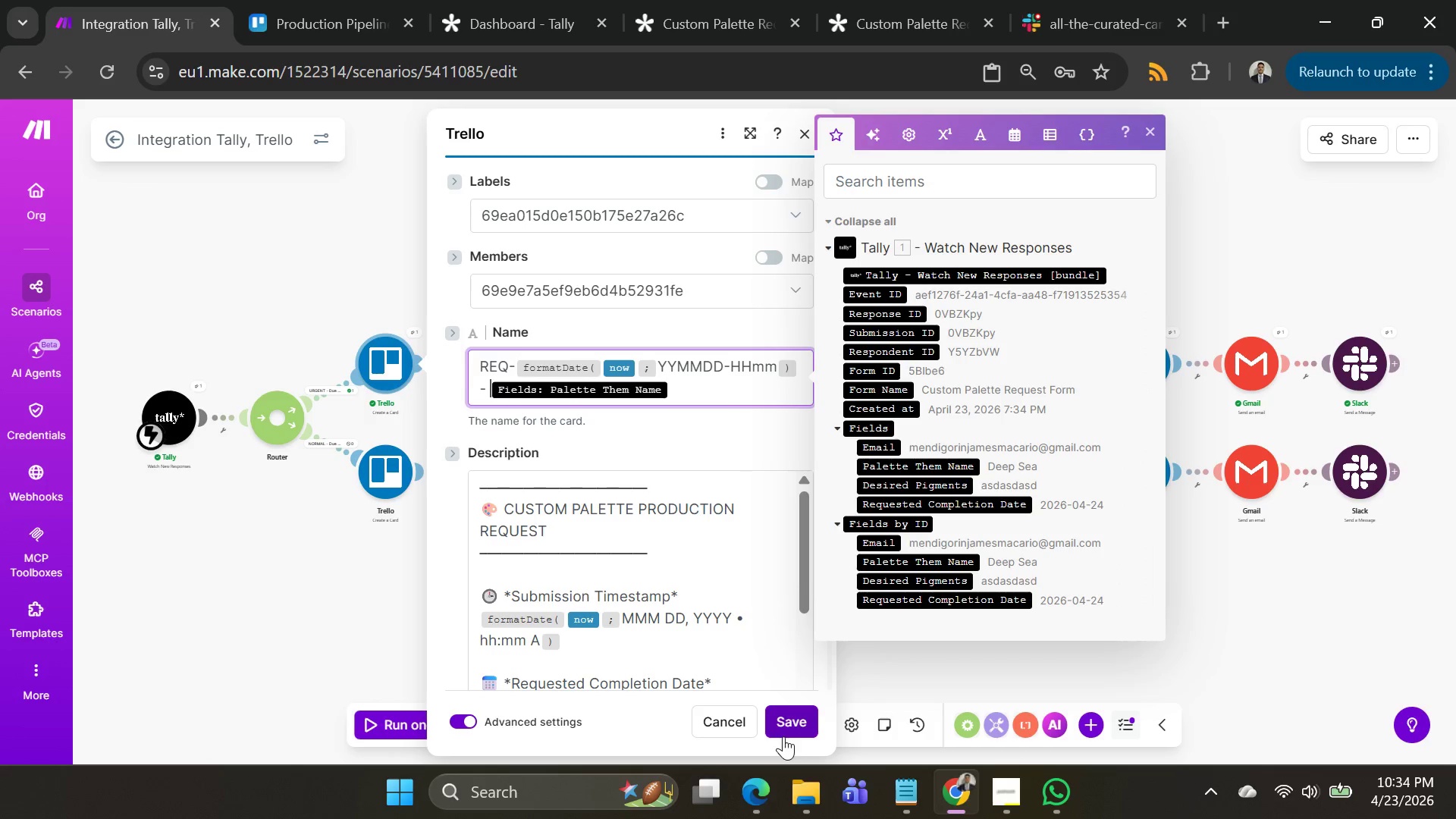 
left_click([785, 722])
 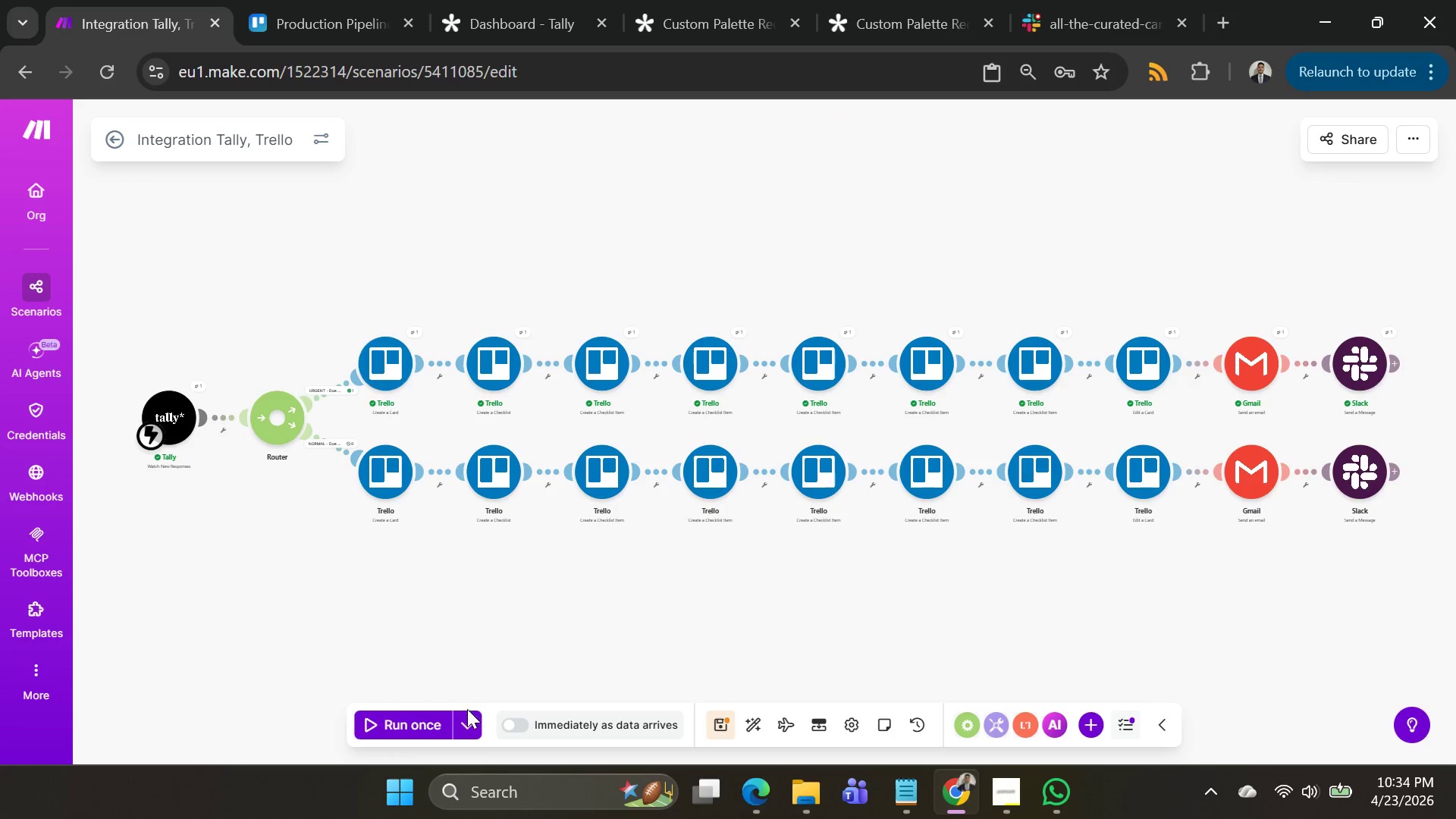 
left_click([463, 724])
 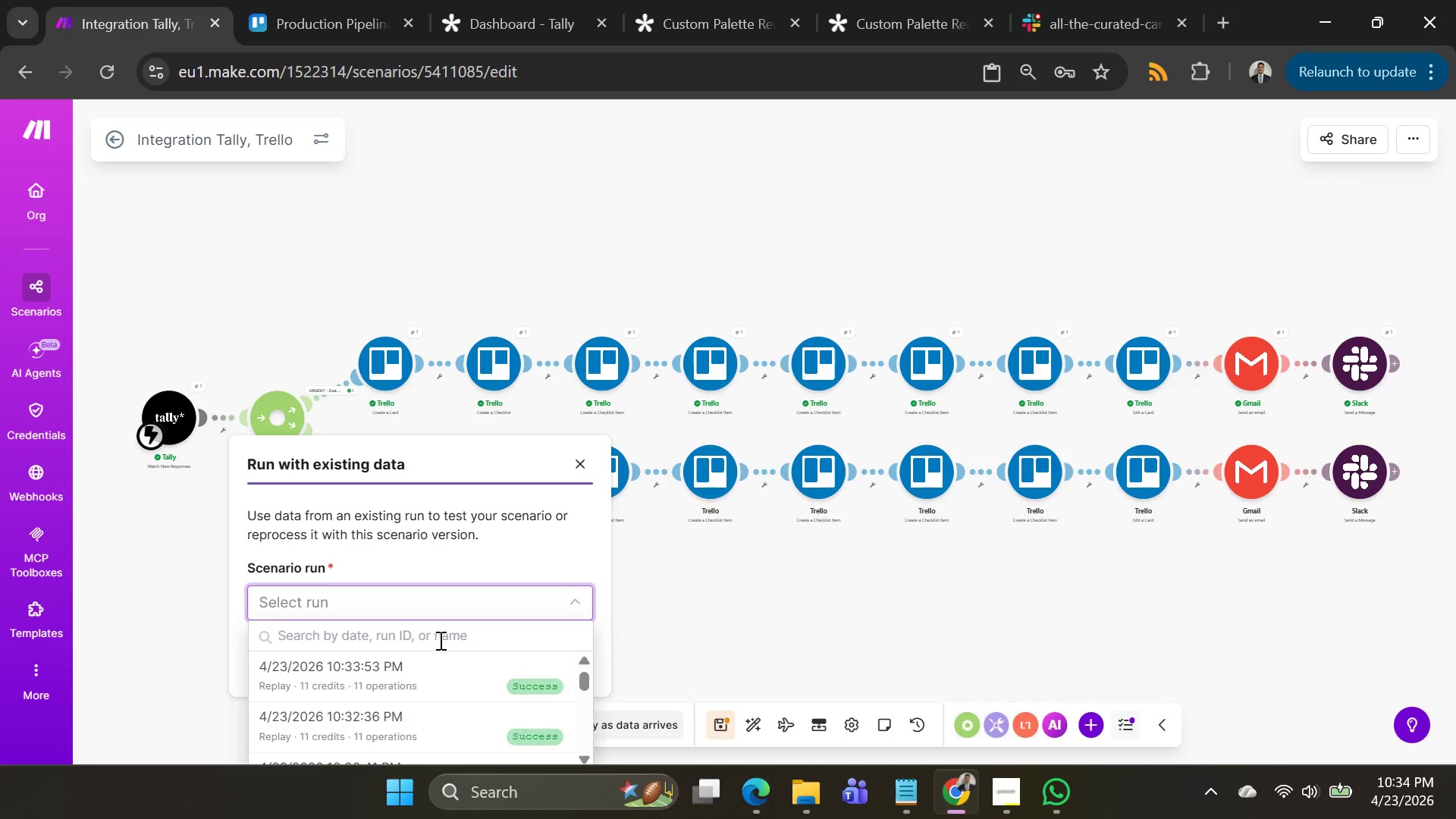 
left_click([438, 659])
 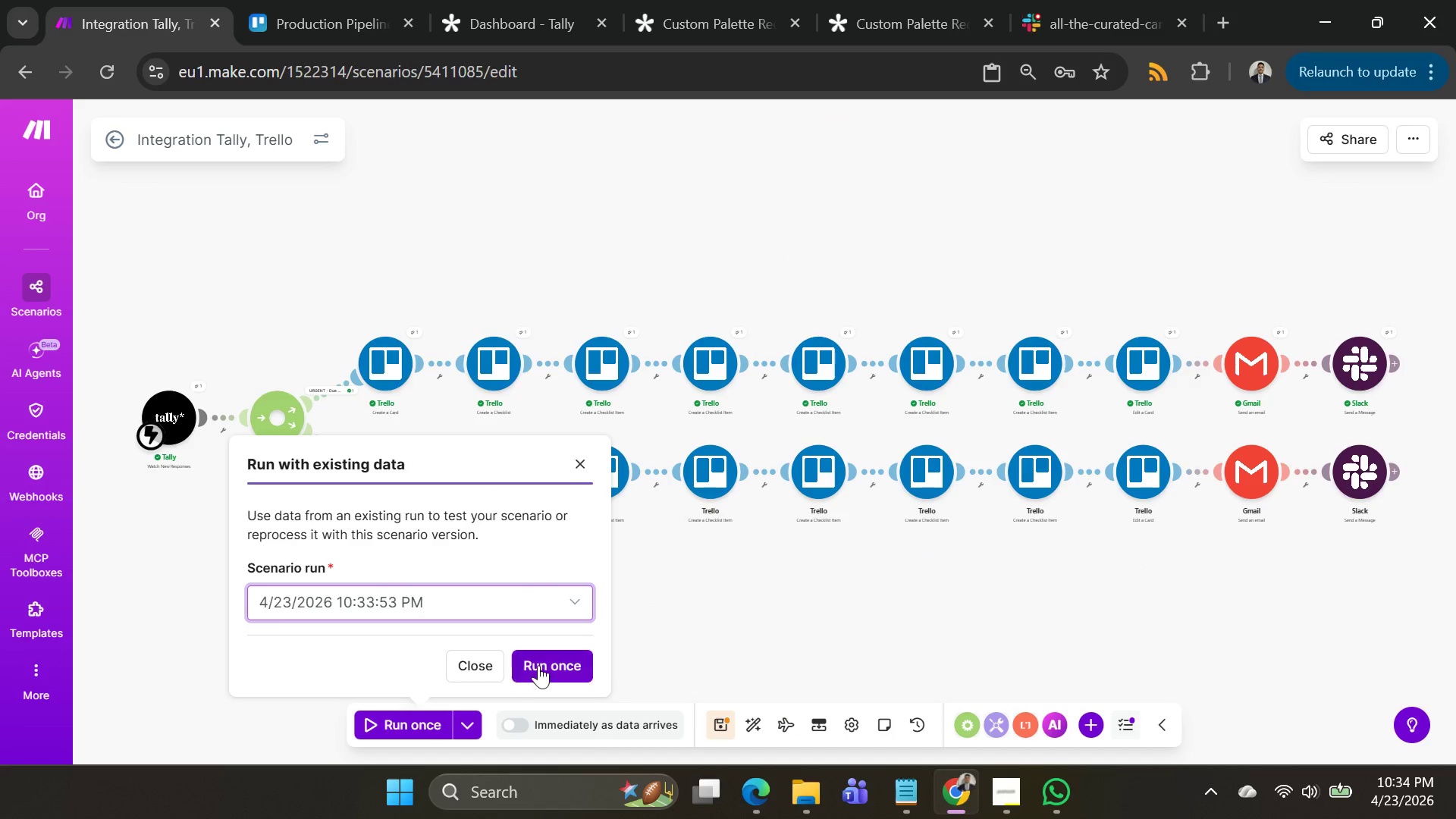 
left_click([540, 664])
 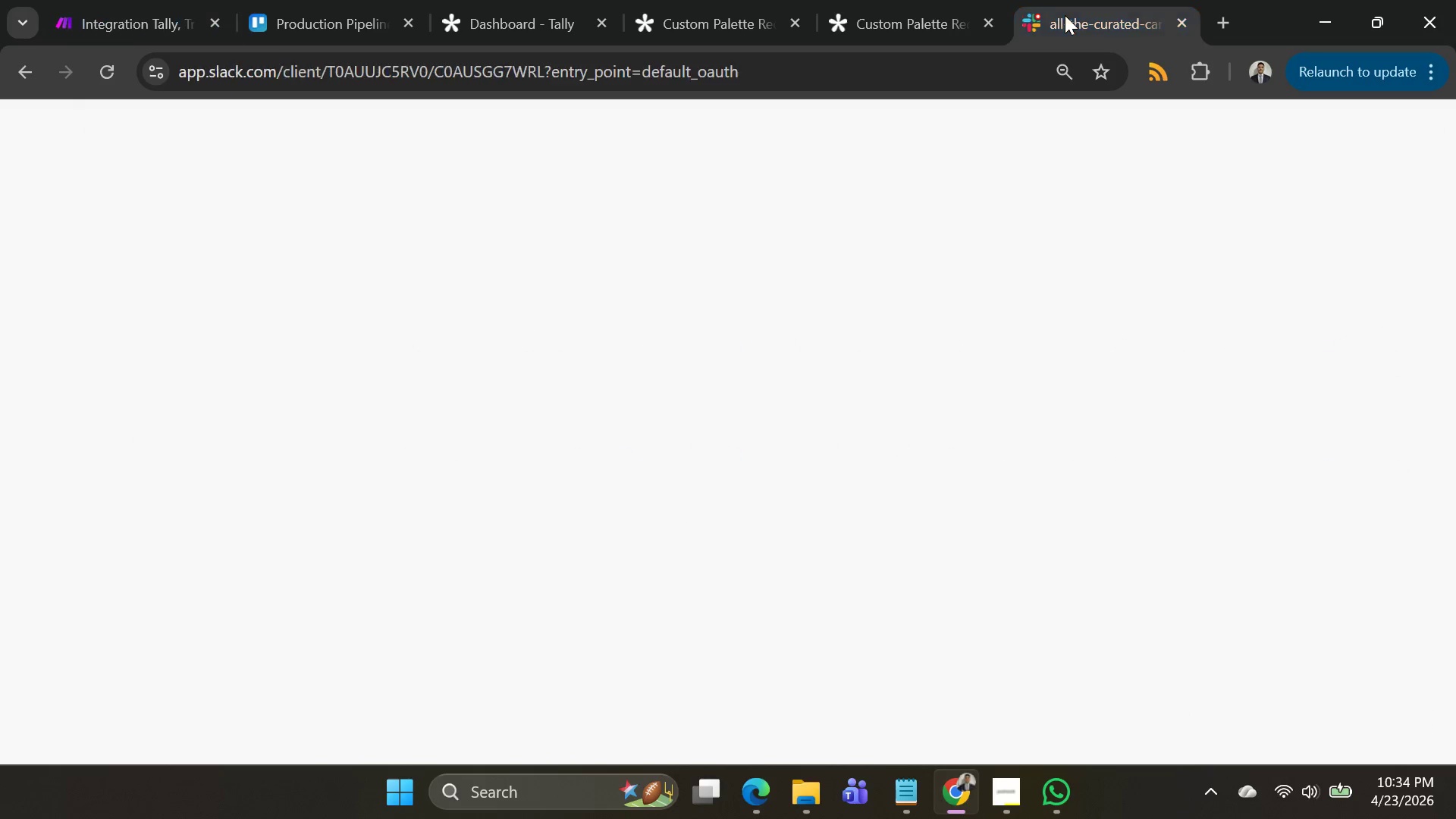 
wait(7.97)
 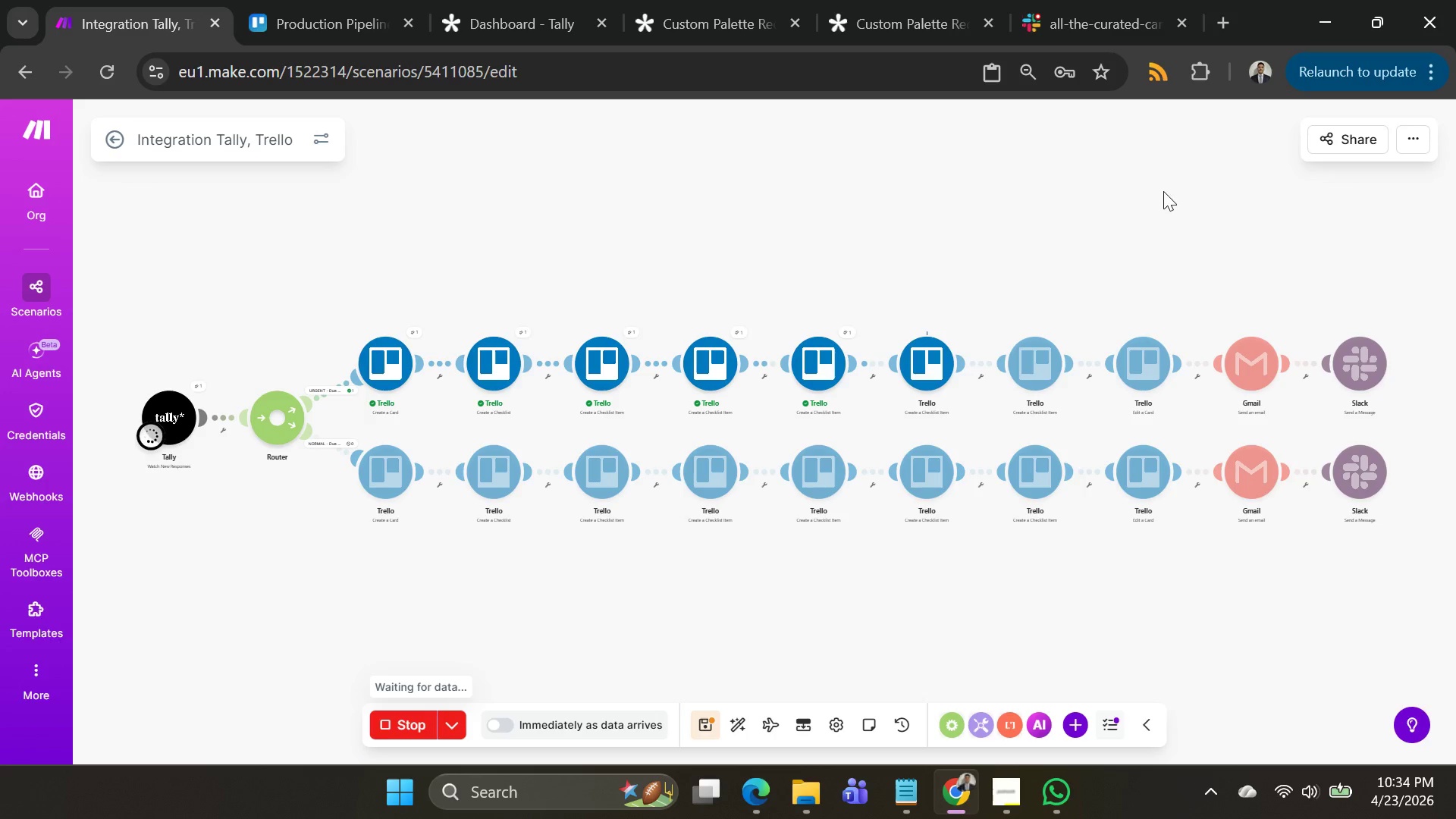 
left_click([345, 8])
 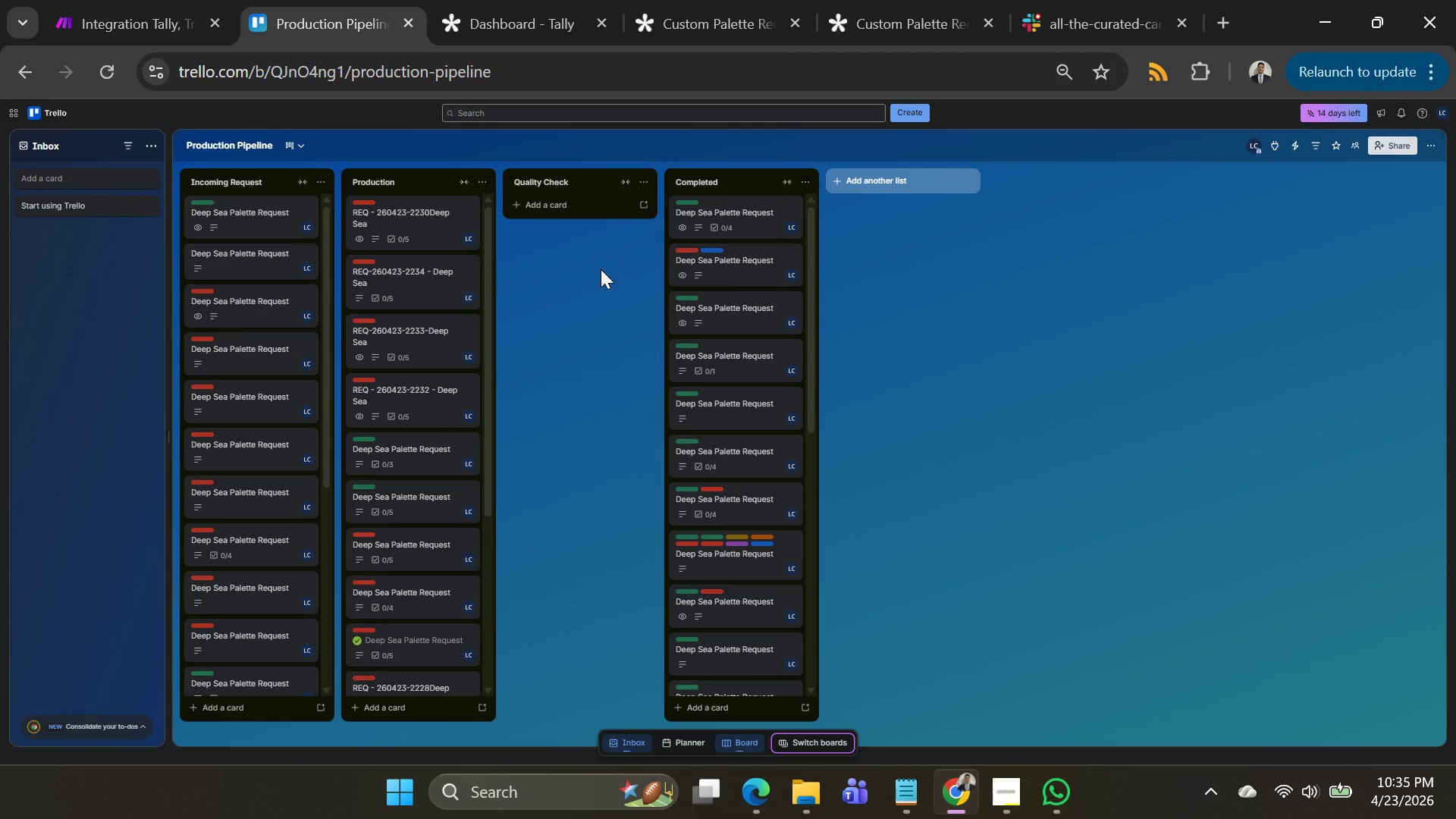 
scroll: coordinate [389, 368], scroll_direction: up, amount: 7.0
 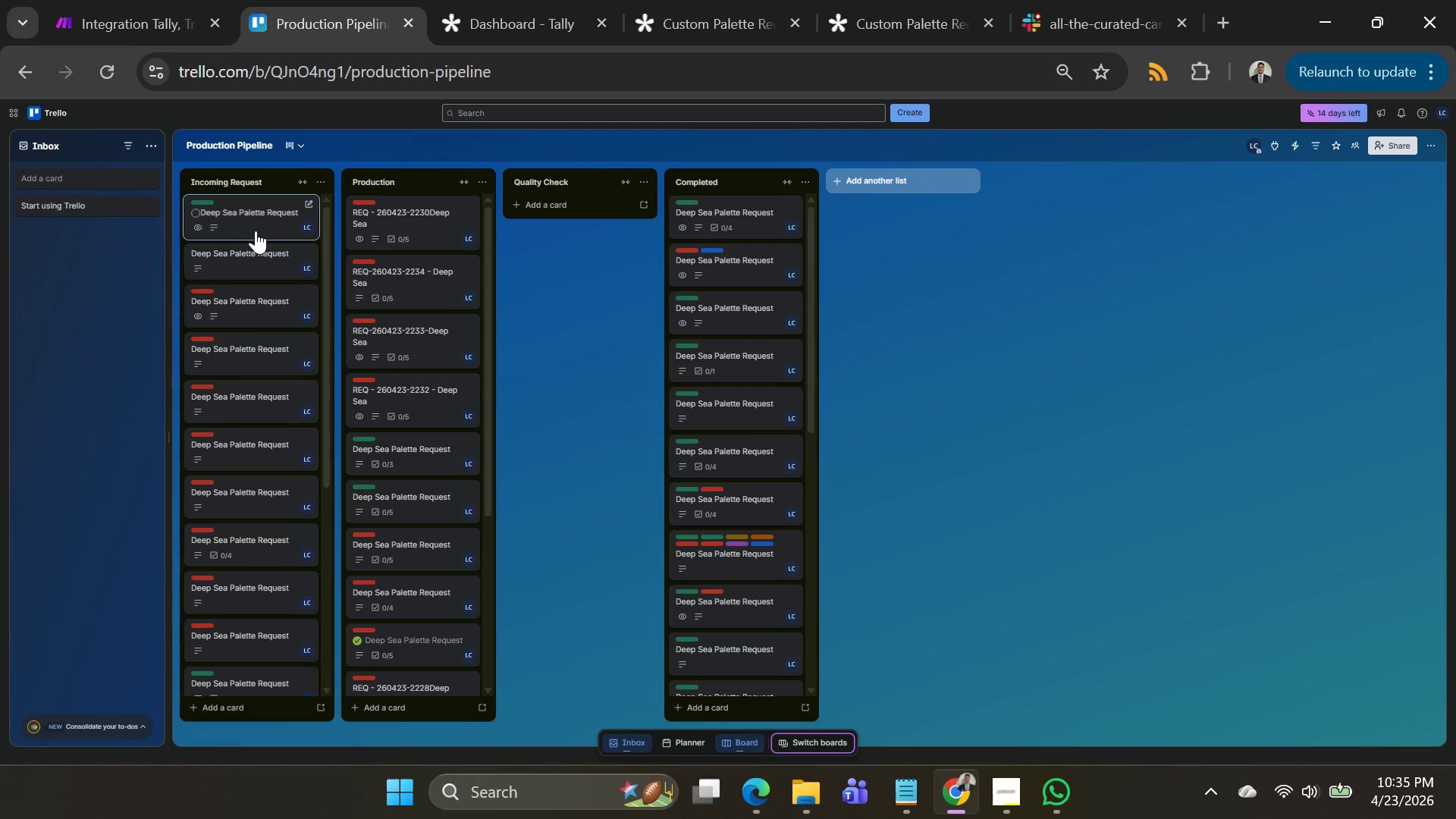 
scroll: coordinate [453, 466], scroll_direction: down, amount: 9.0
 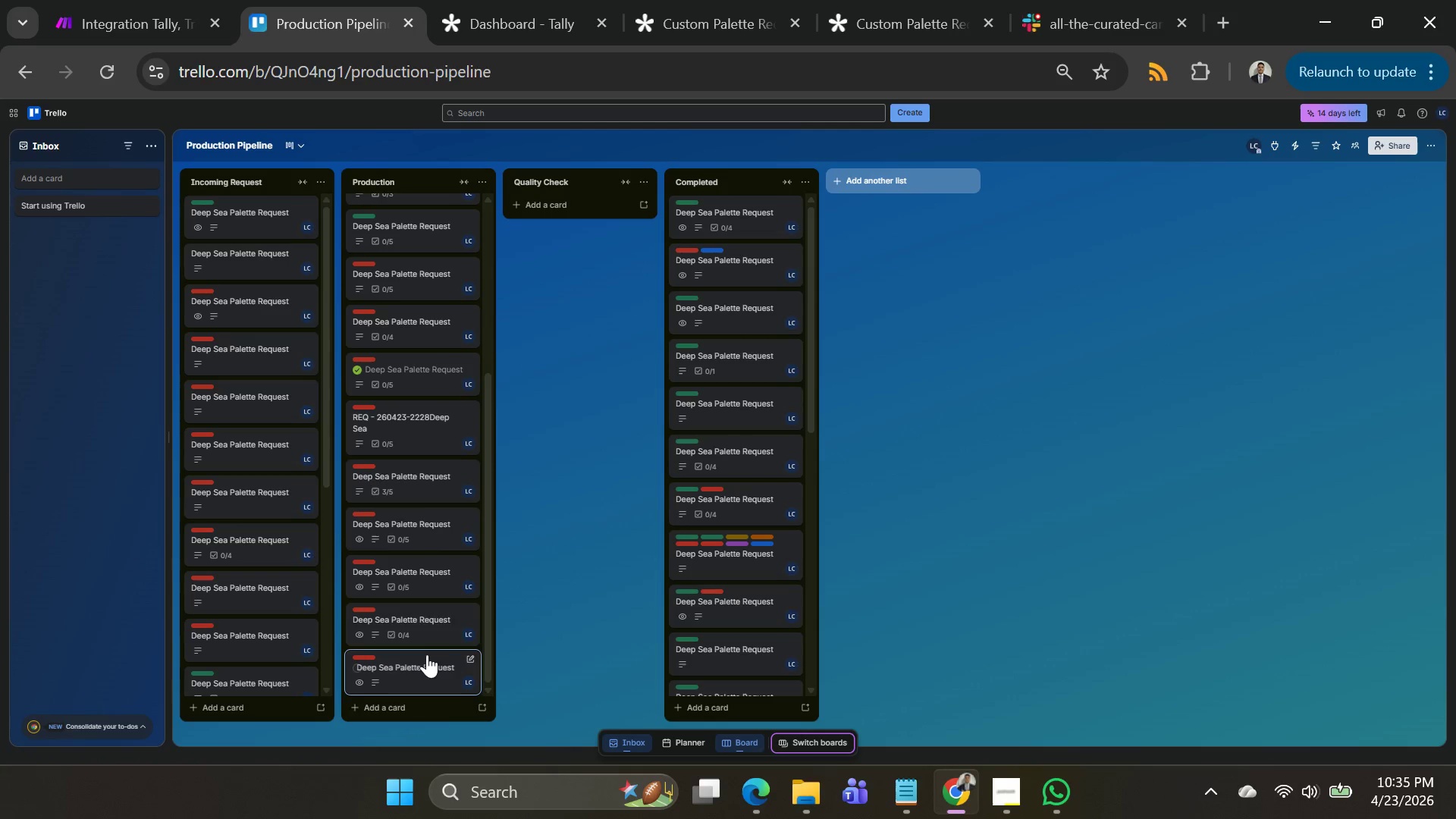 
scroll: coordinate [455, 459], scroll_direction: up, amount: 10.0
 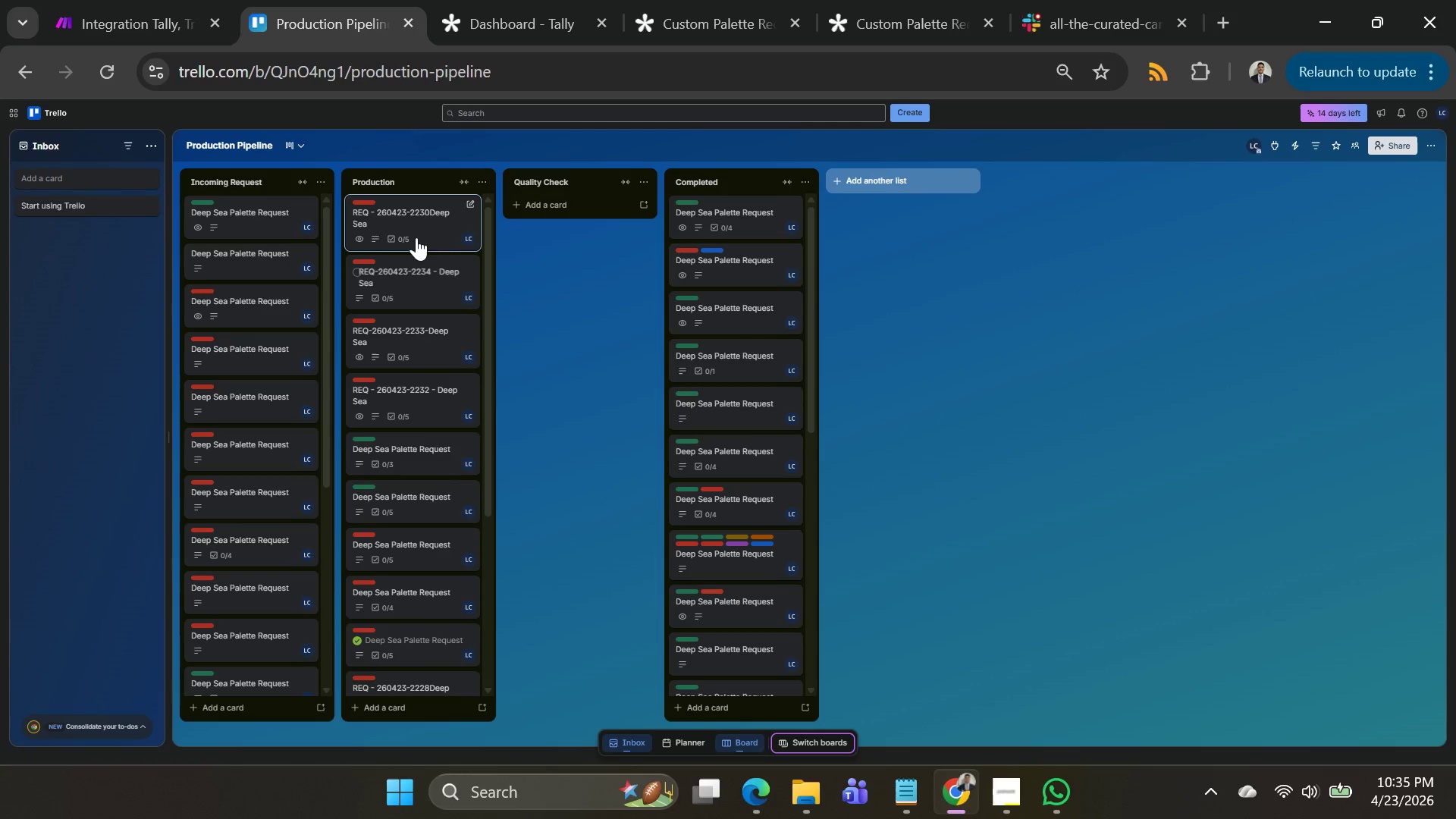 
left_click([416, 234])
 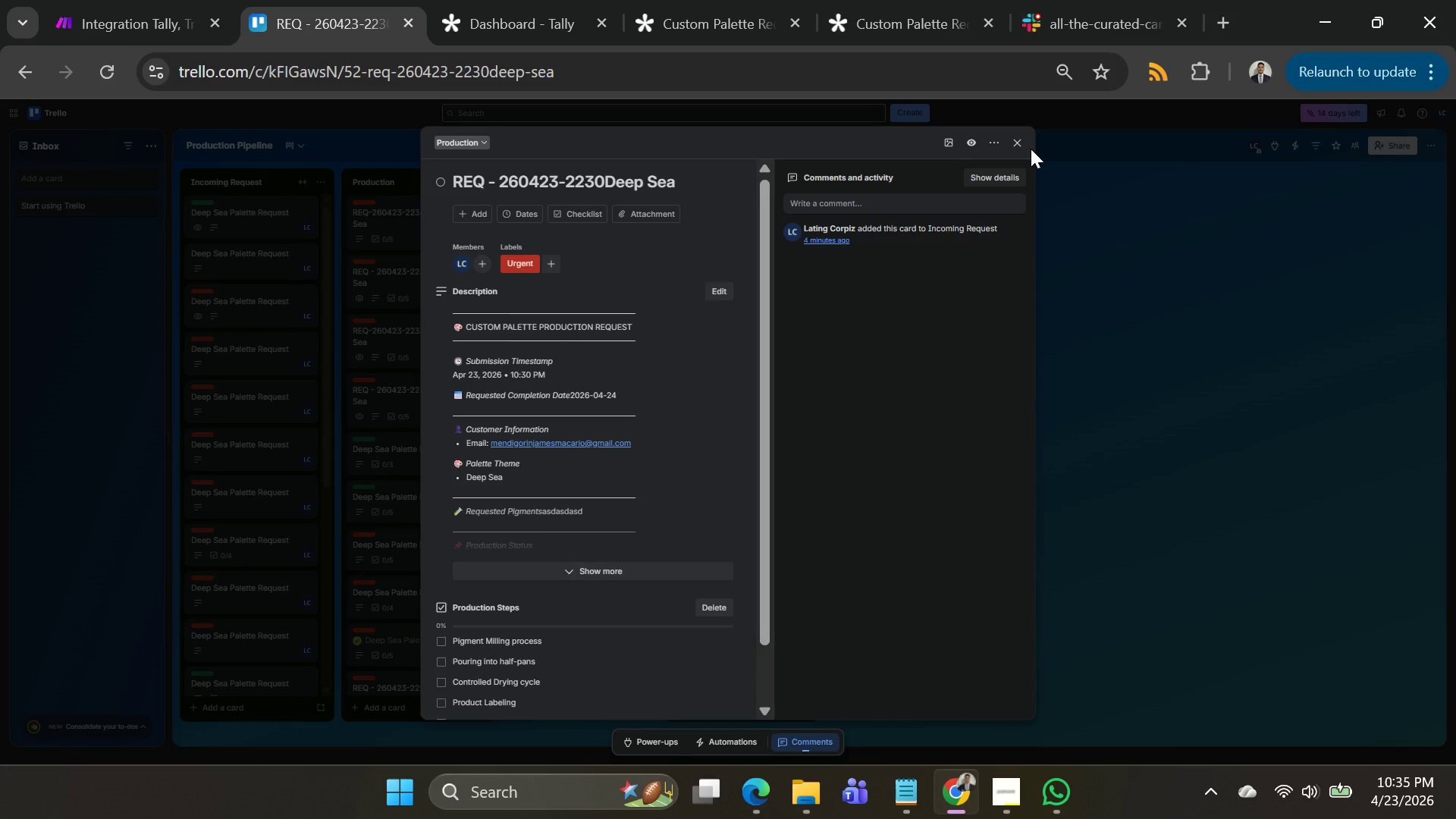 
left_click([1013, 143])
 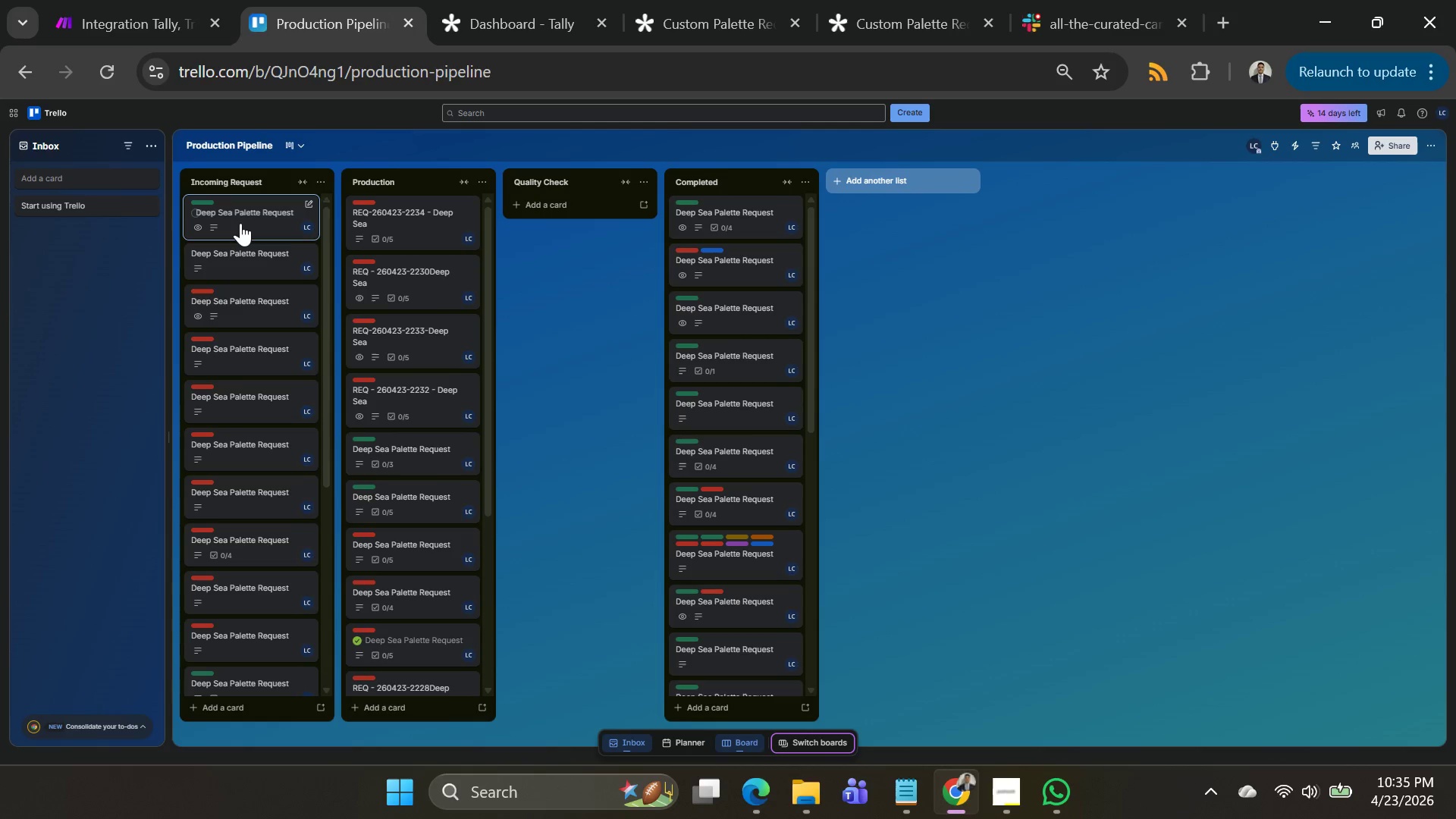 
scroll: coordinate [242, 529], scroll_direction: down, amount: 8.0
 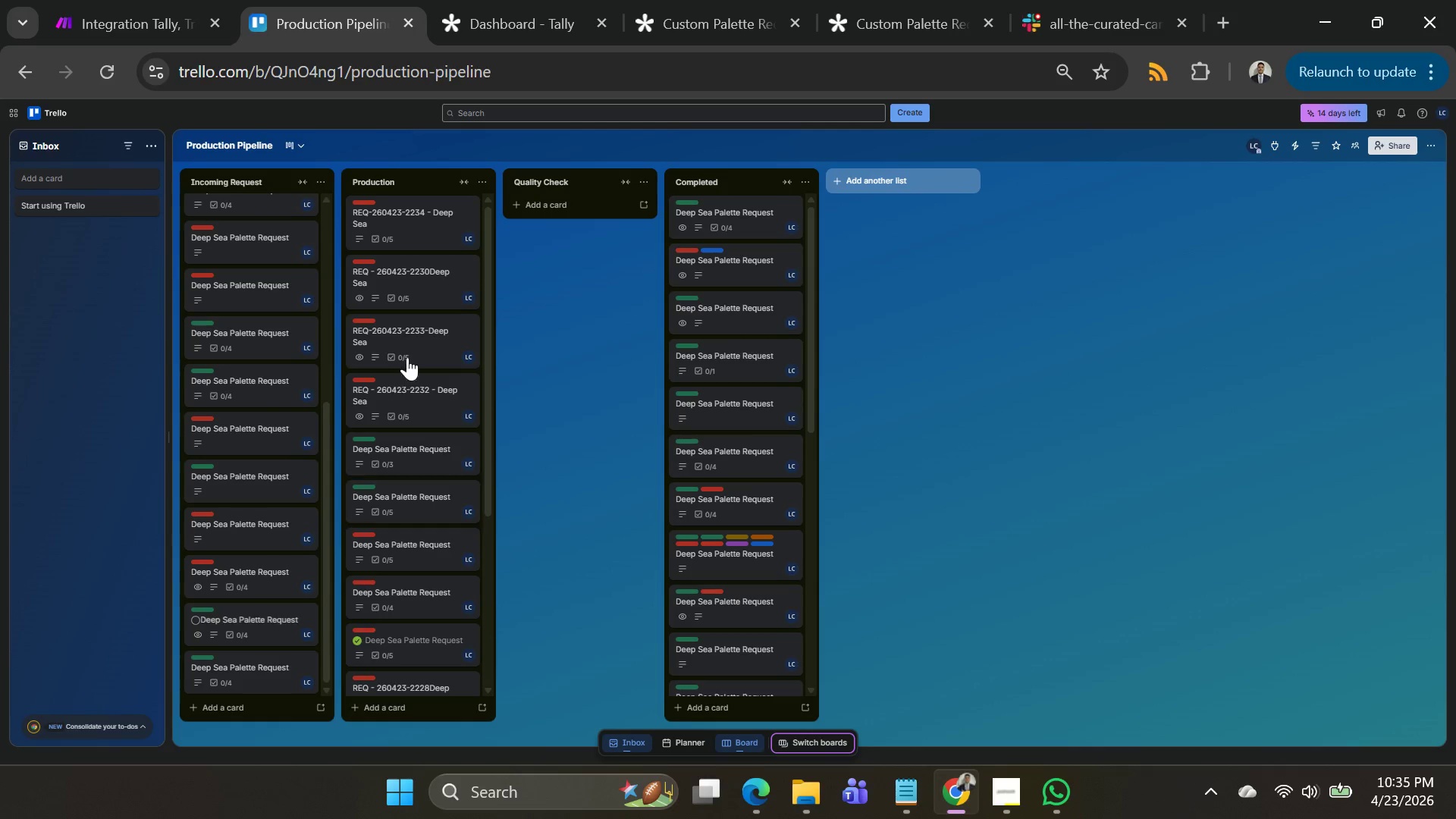 
scroll: coordinate [414, 334], scroll_direction: up, amount: 8.0
 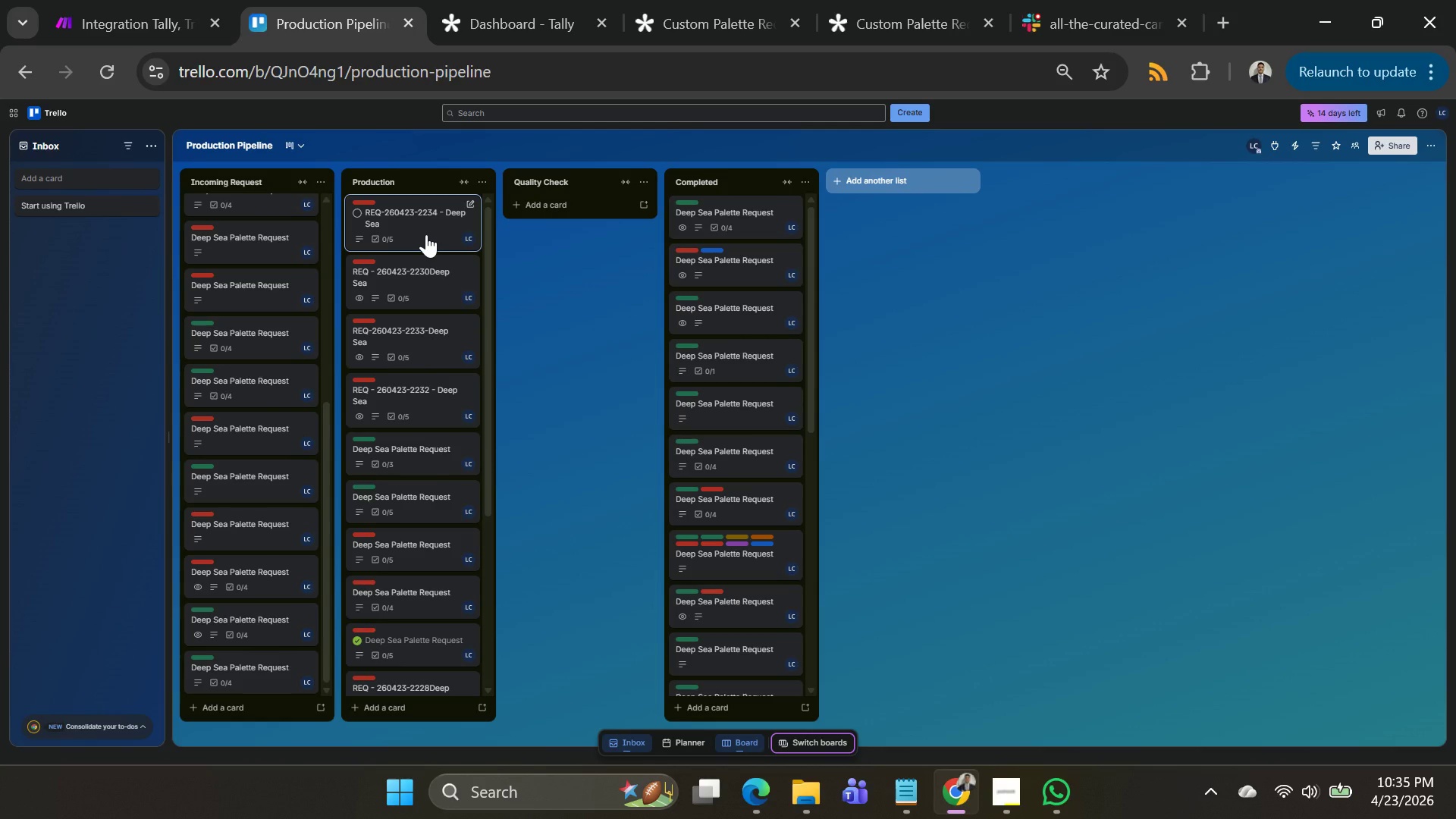 
left_click([426, 234])
 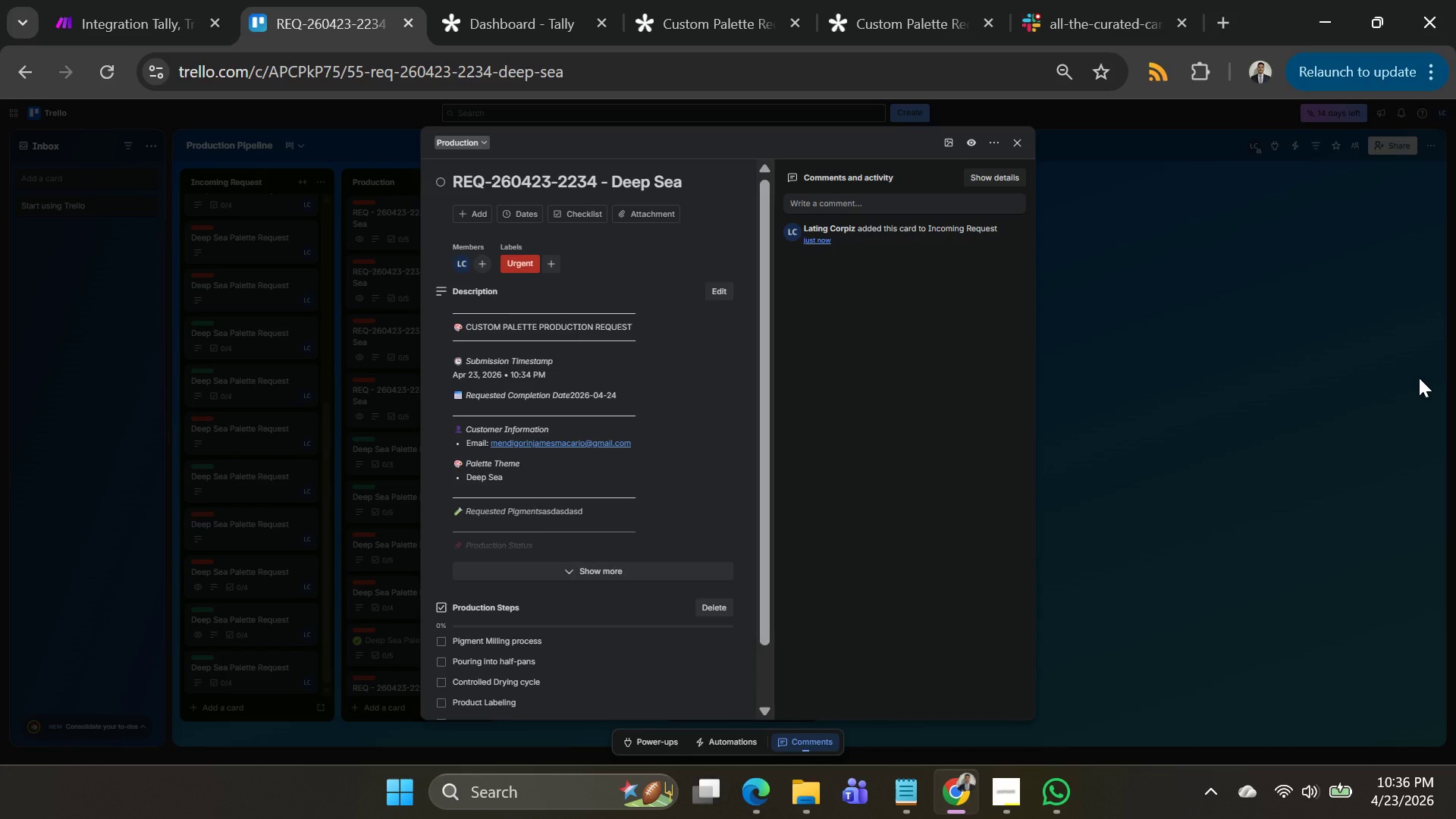 
wait(60.5)
 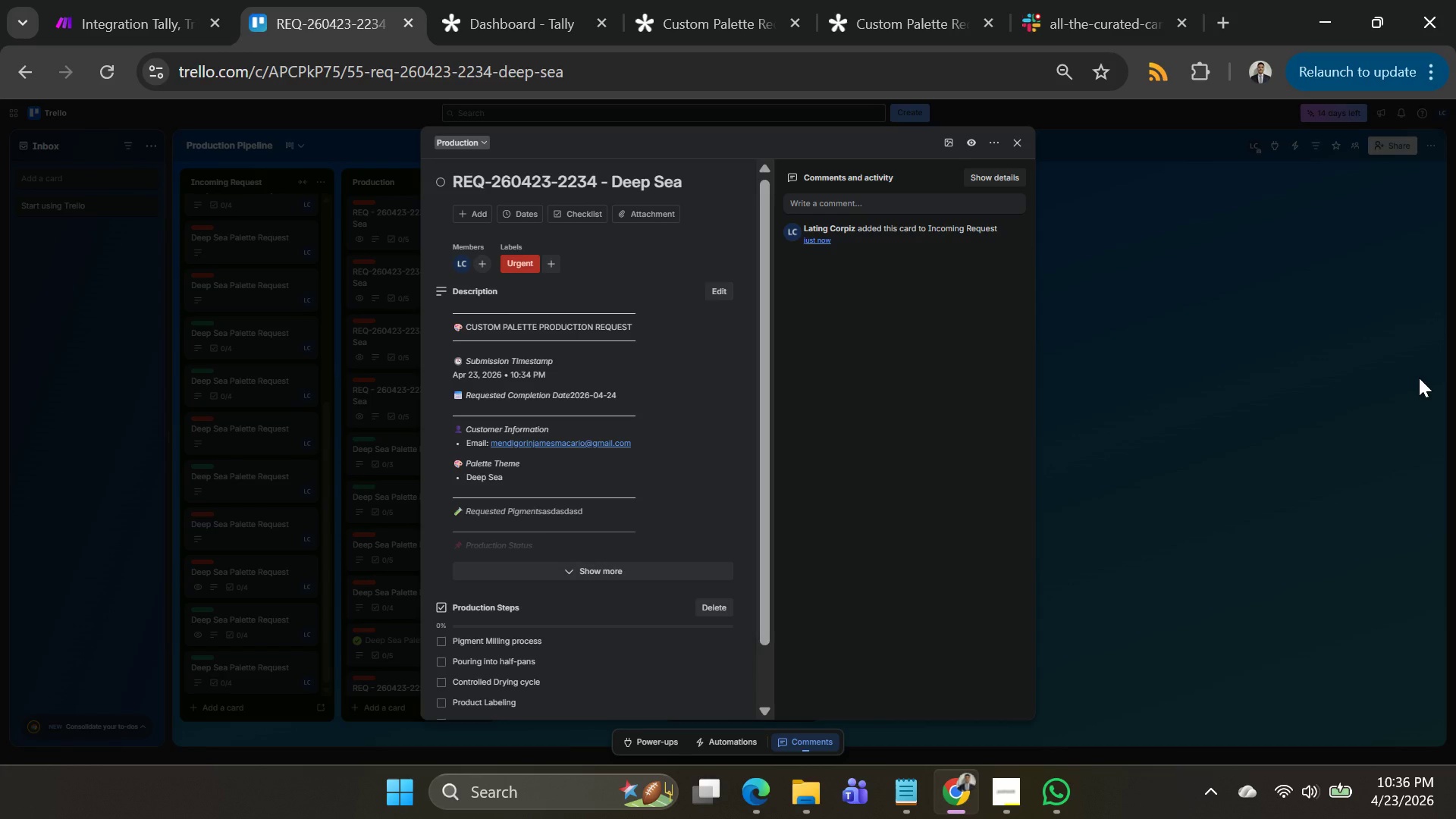 
left_click([1186, 326])
 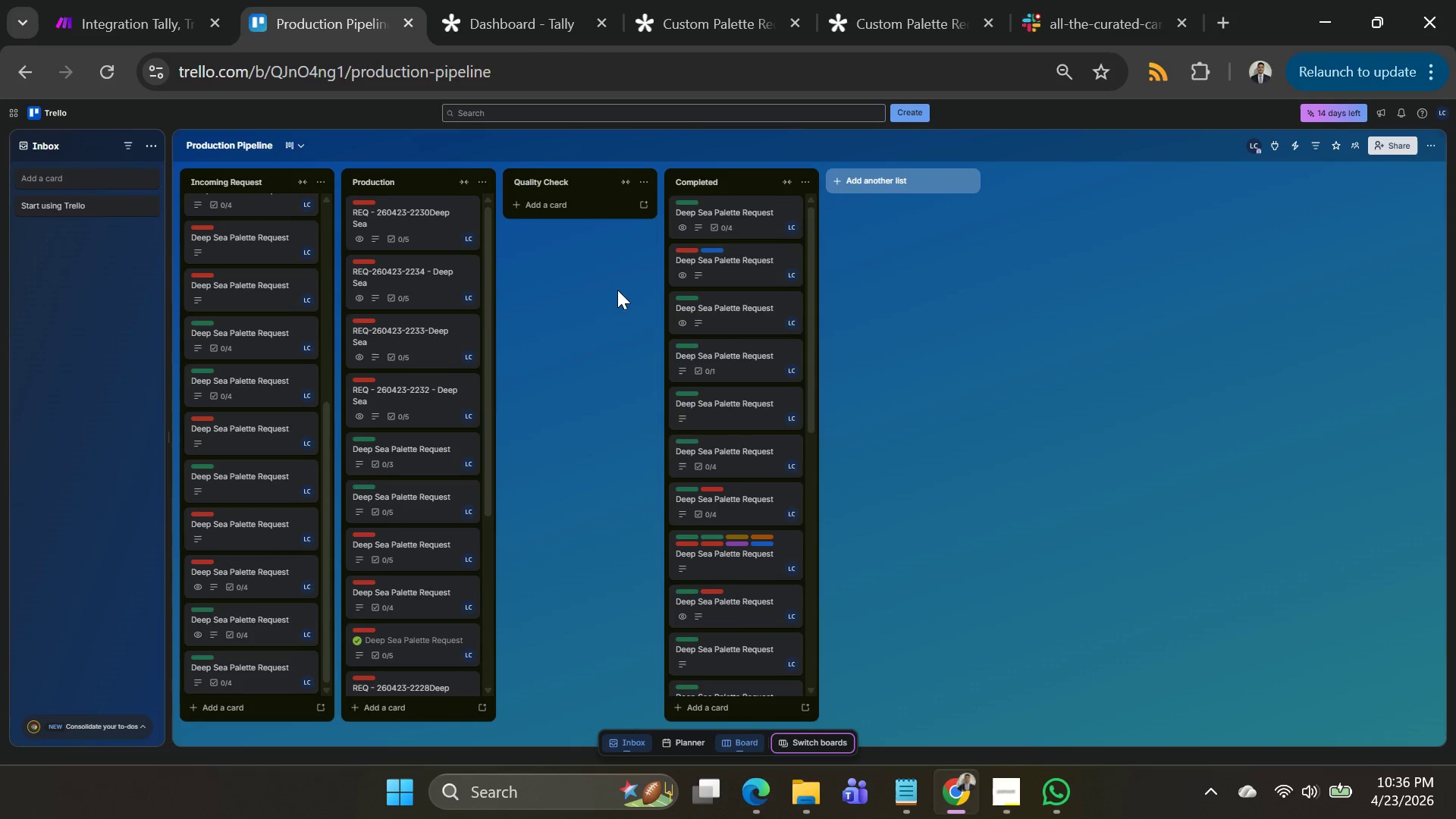 
scroll: coordinate [364, 433], scroll_direction: down, amount: 4.0
 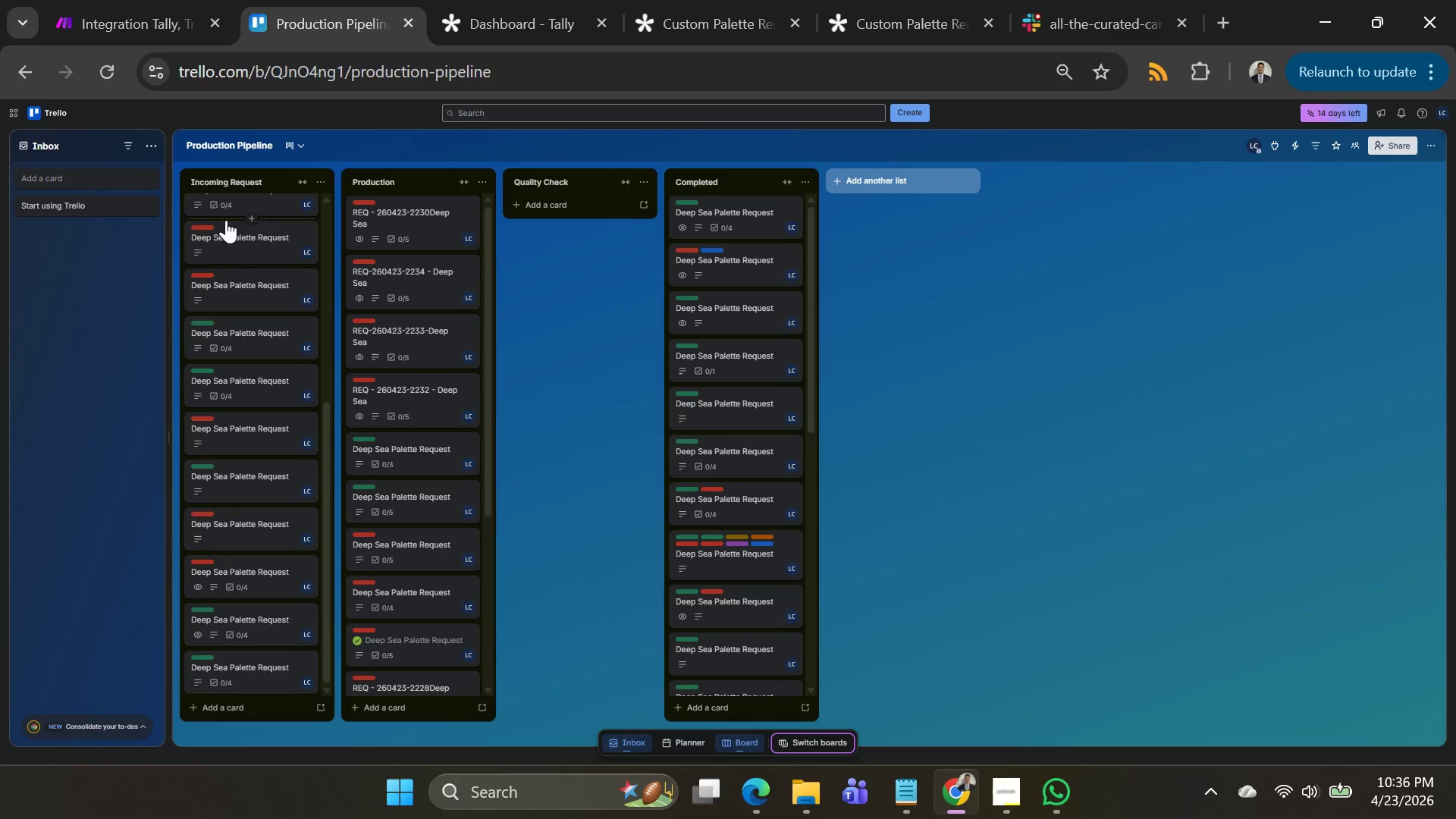 
scroll: coordinate [268, 388], scroll_direction: up, amount: 13.0
 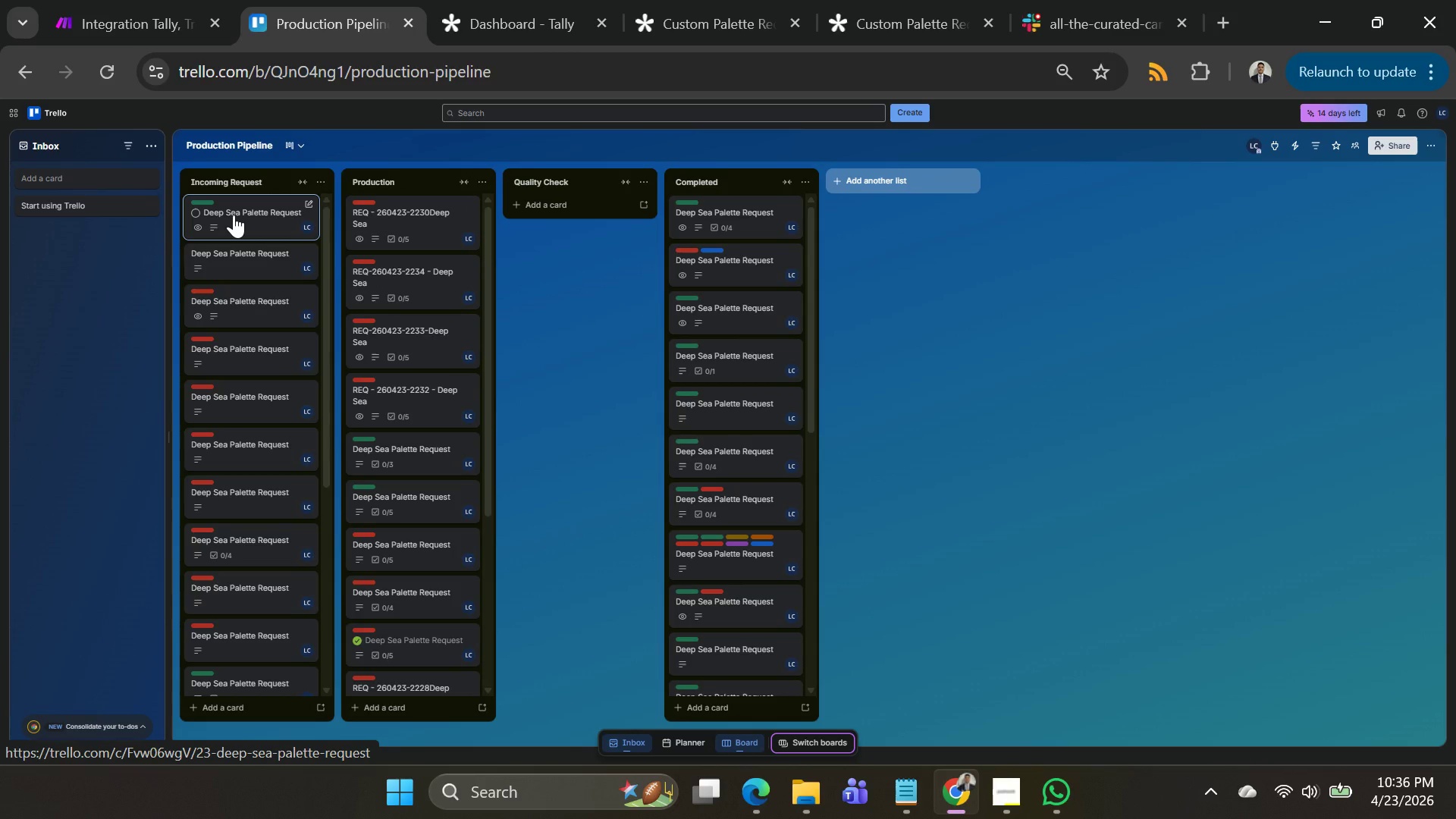 
left_click([234, 215])
 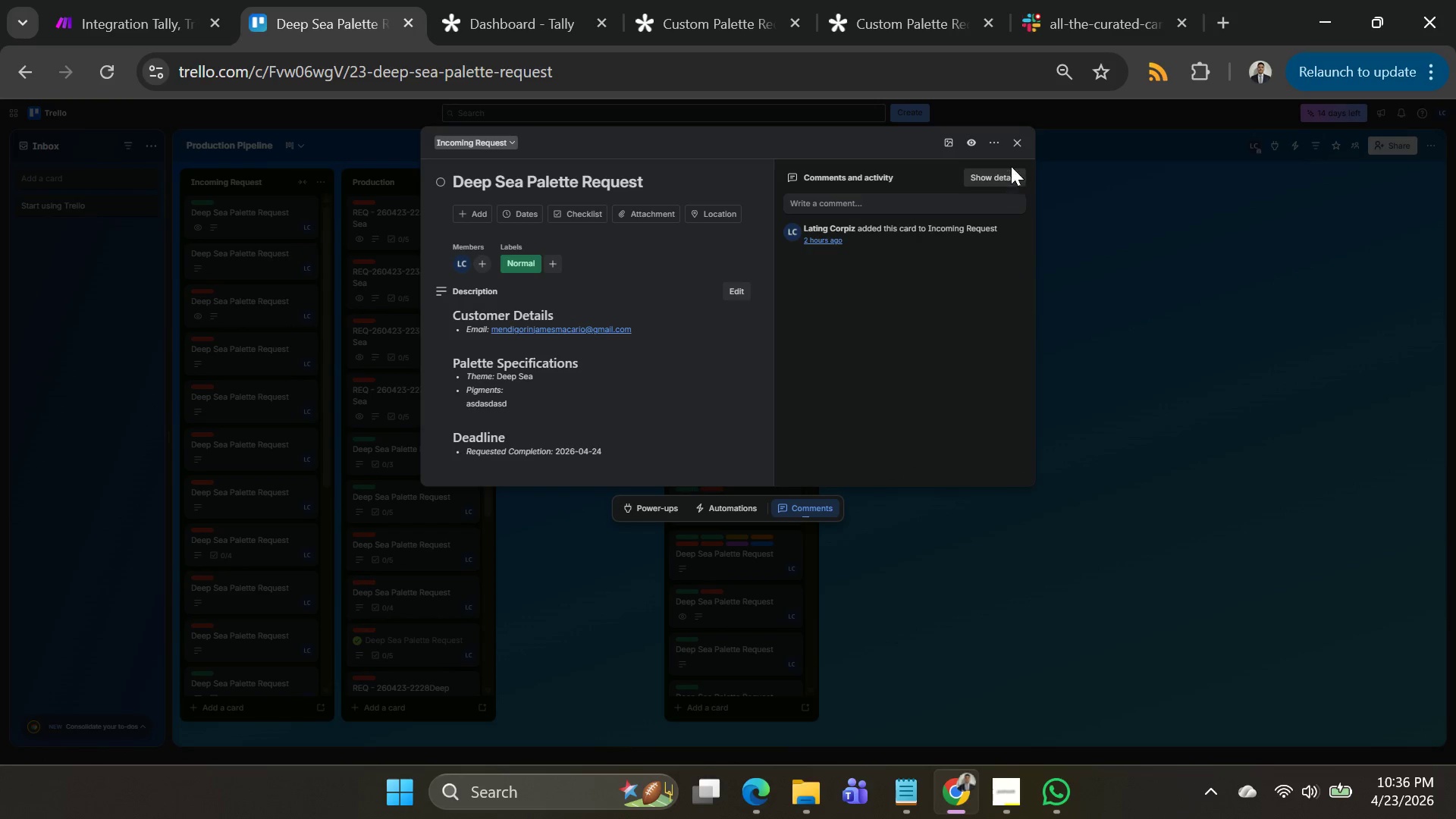 
left_click([991, 144])
 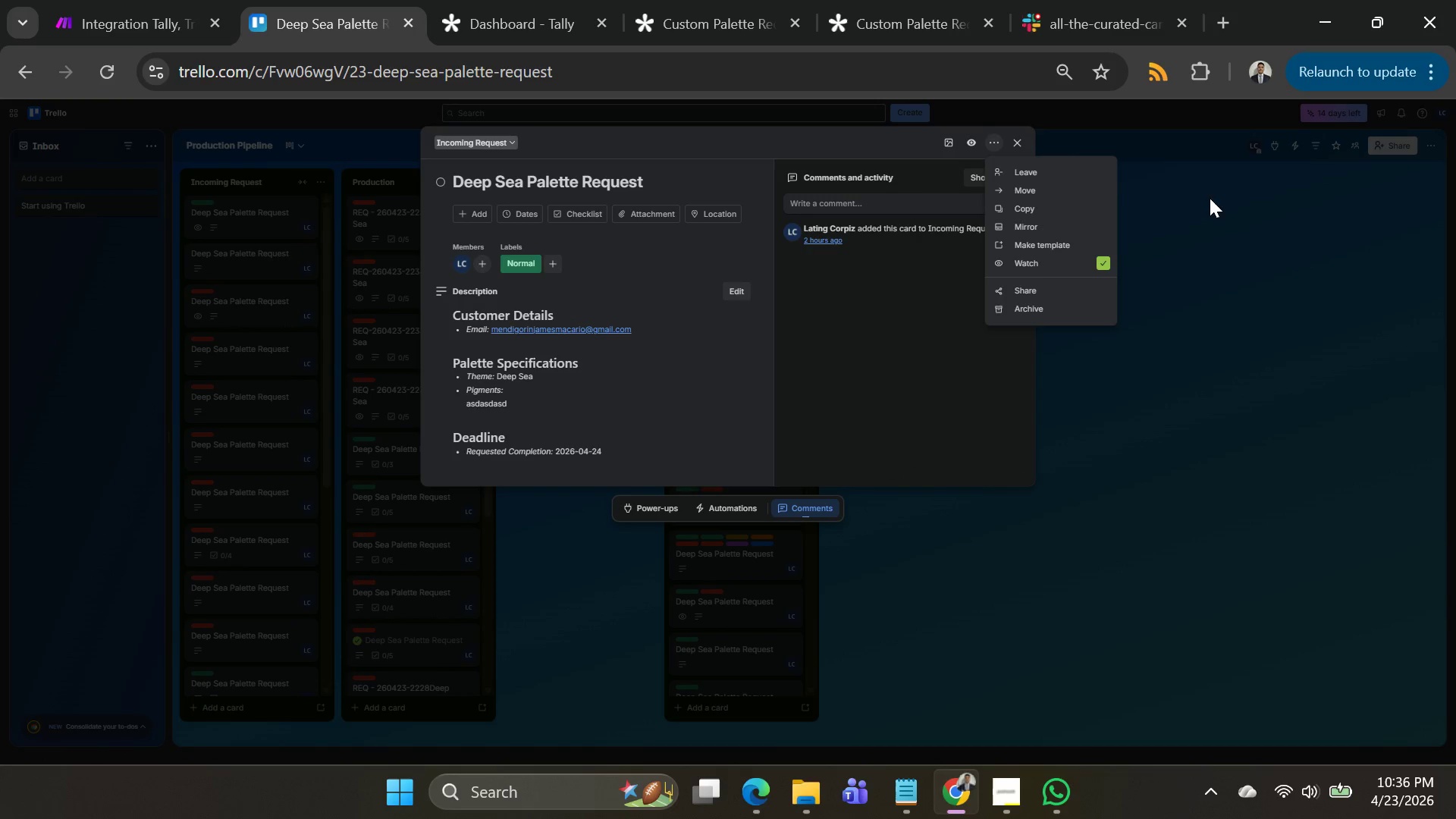 
left_click([1249, 226])
 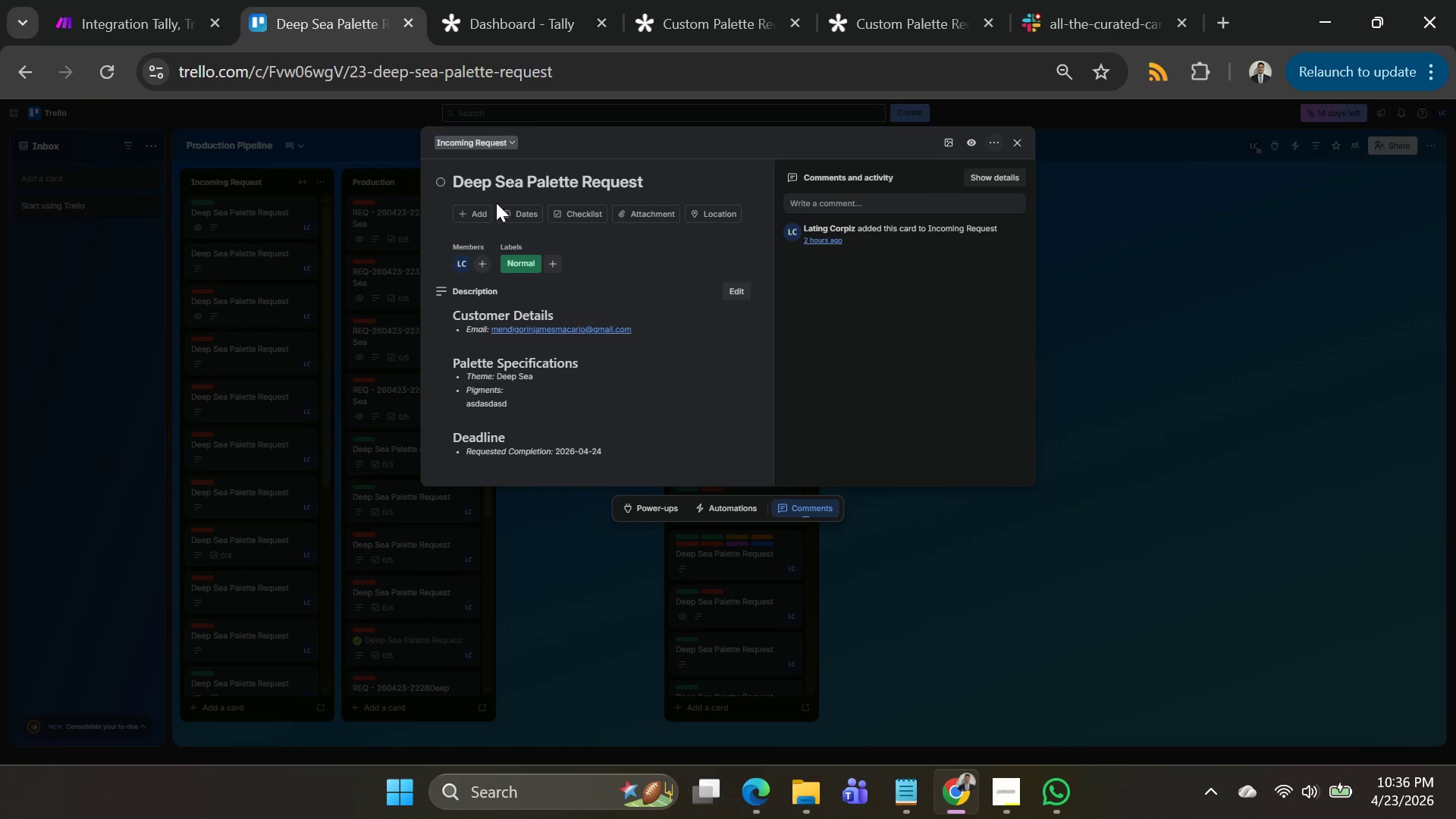 
left_click([1358, 450])
 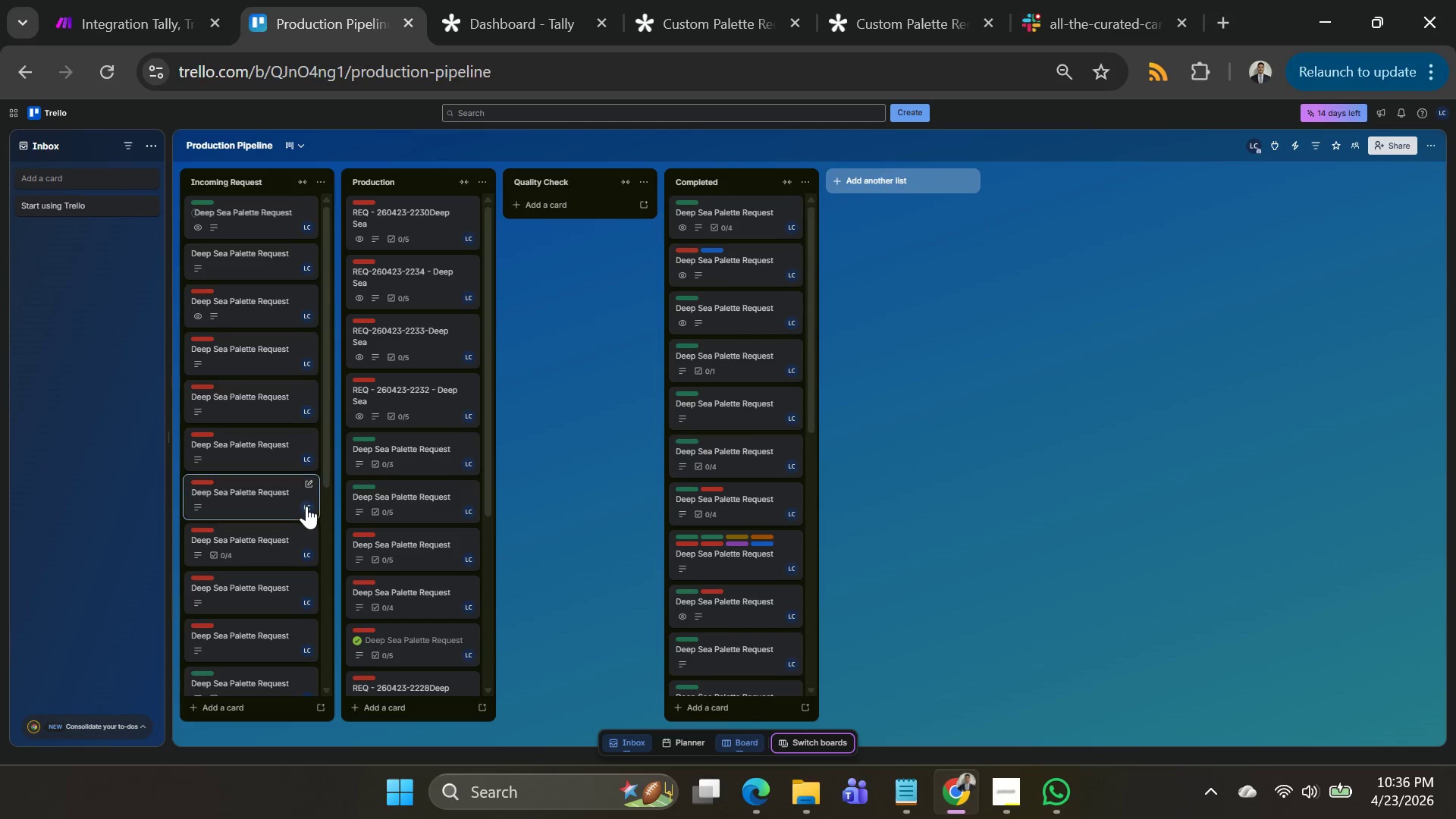 
scroll: coordinate [451, 507], scroll_direction: down, amount: 3.0
 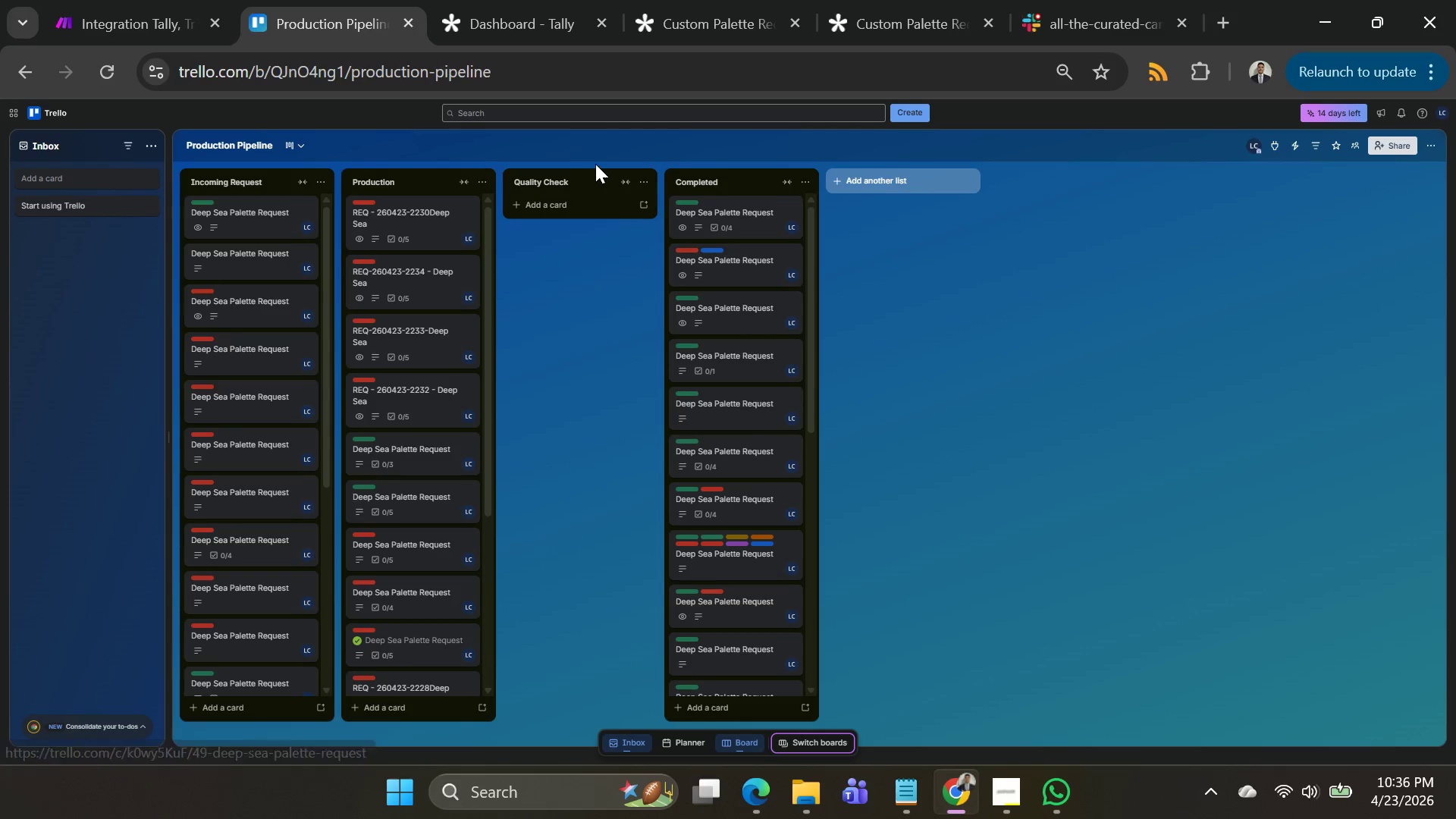 
mouse_move([754, 228])
 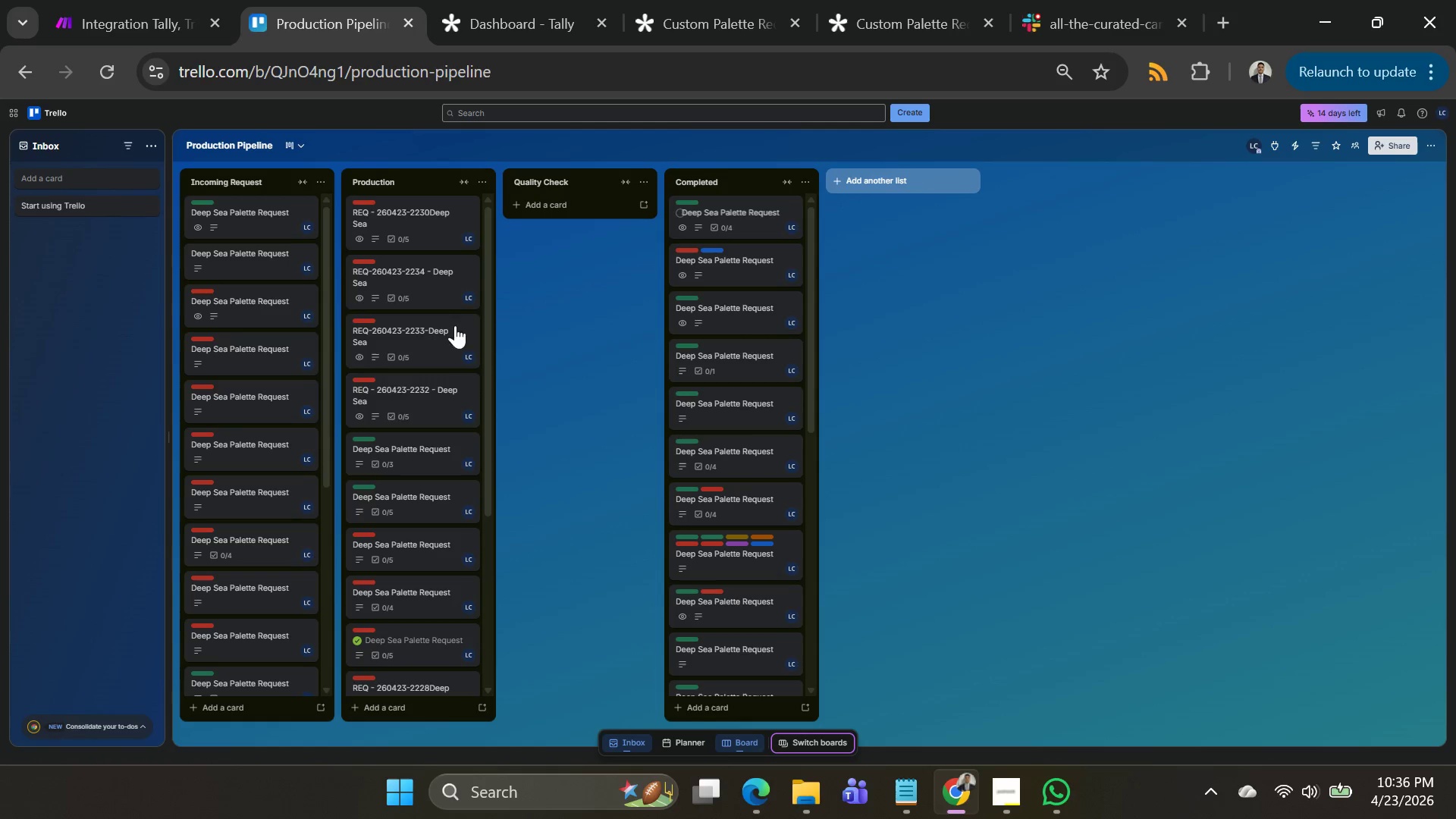 
scroll: coordinate [401, 393], scroll_direction: up, amount: 7.0
 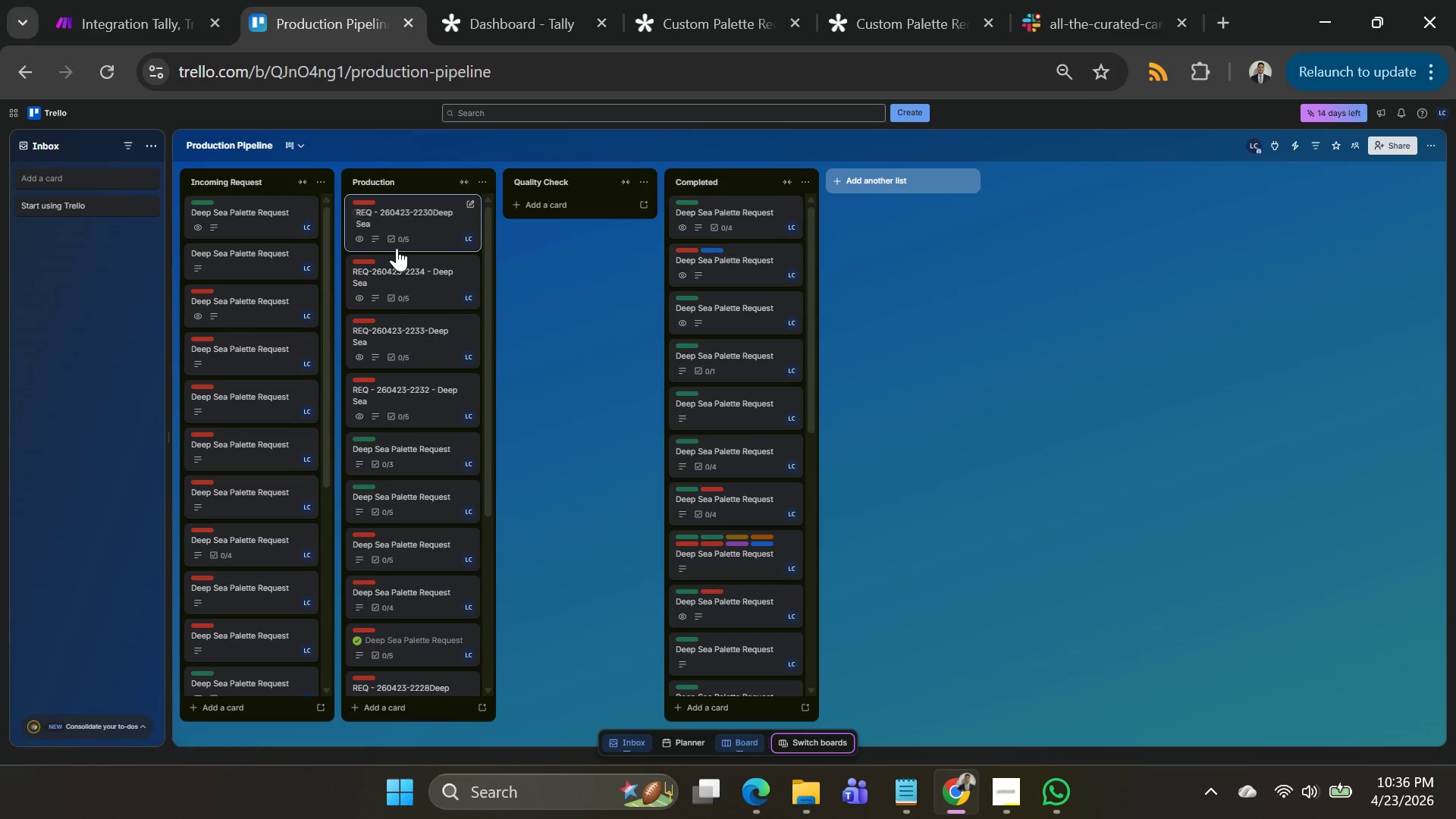 
wait(8.46)
 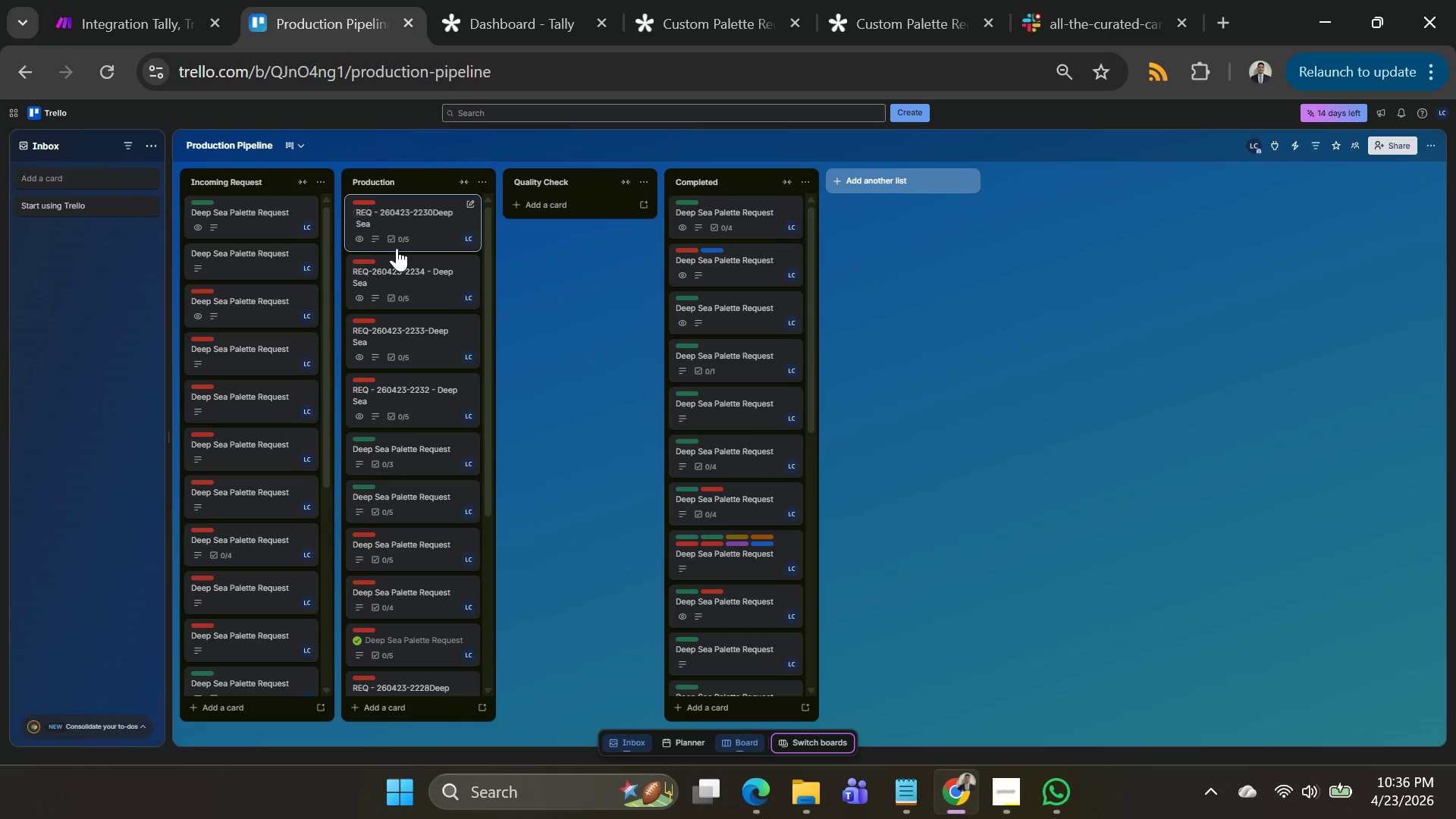 
mouse_move([408, 249])
 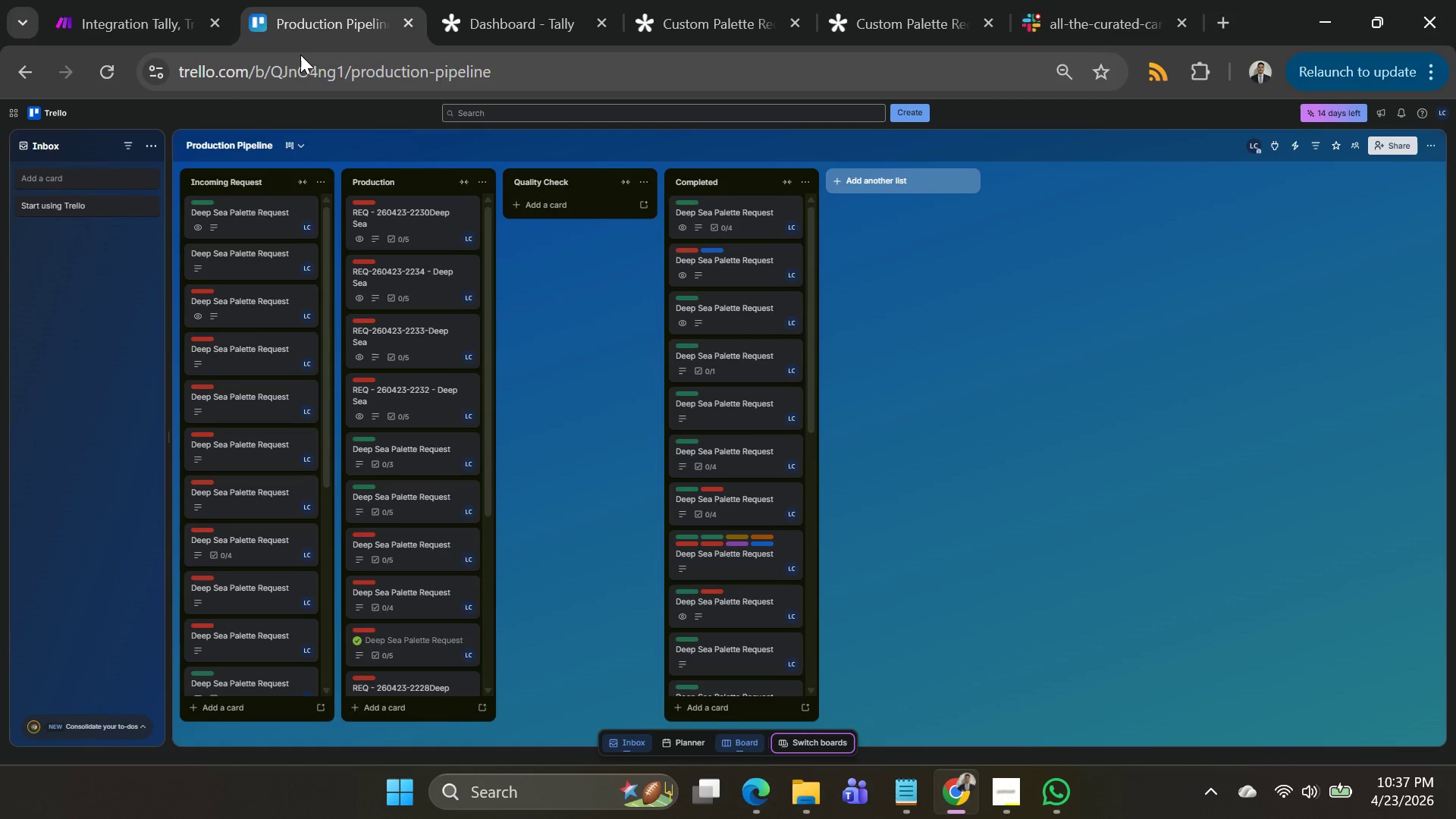 
wait(17.62)
 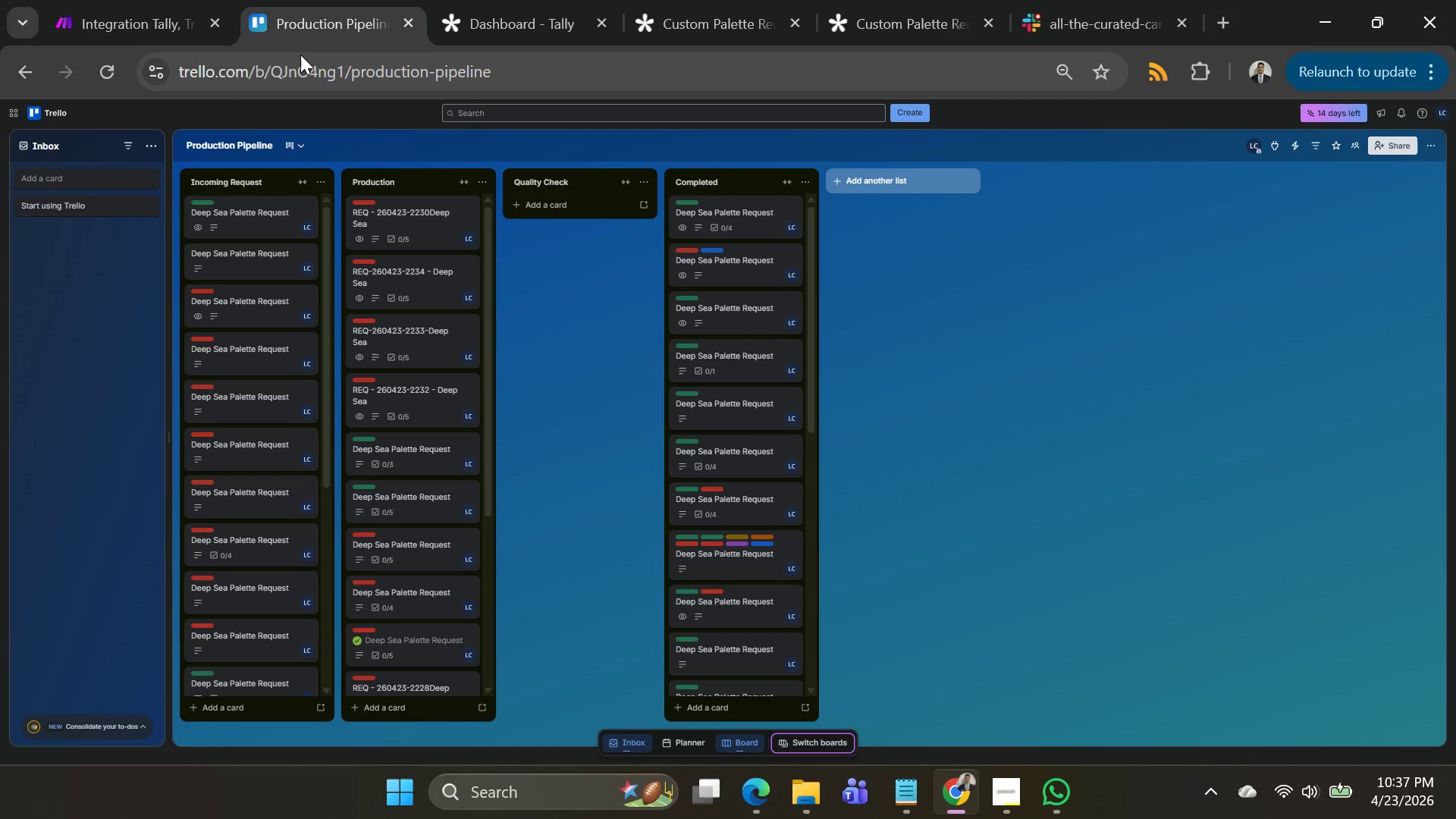 
key(Alt+AltLeft)
 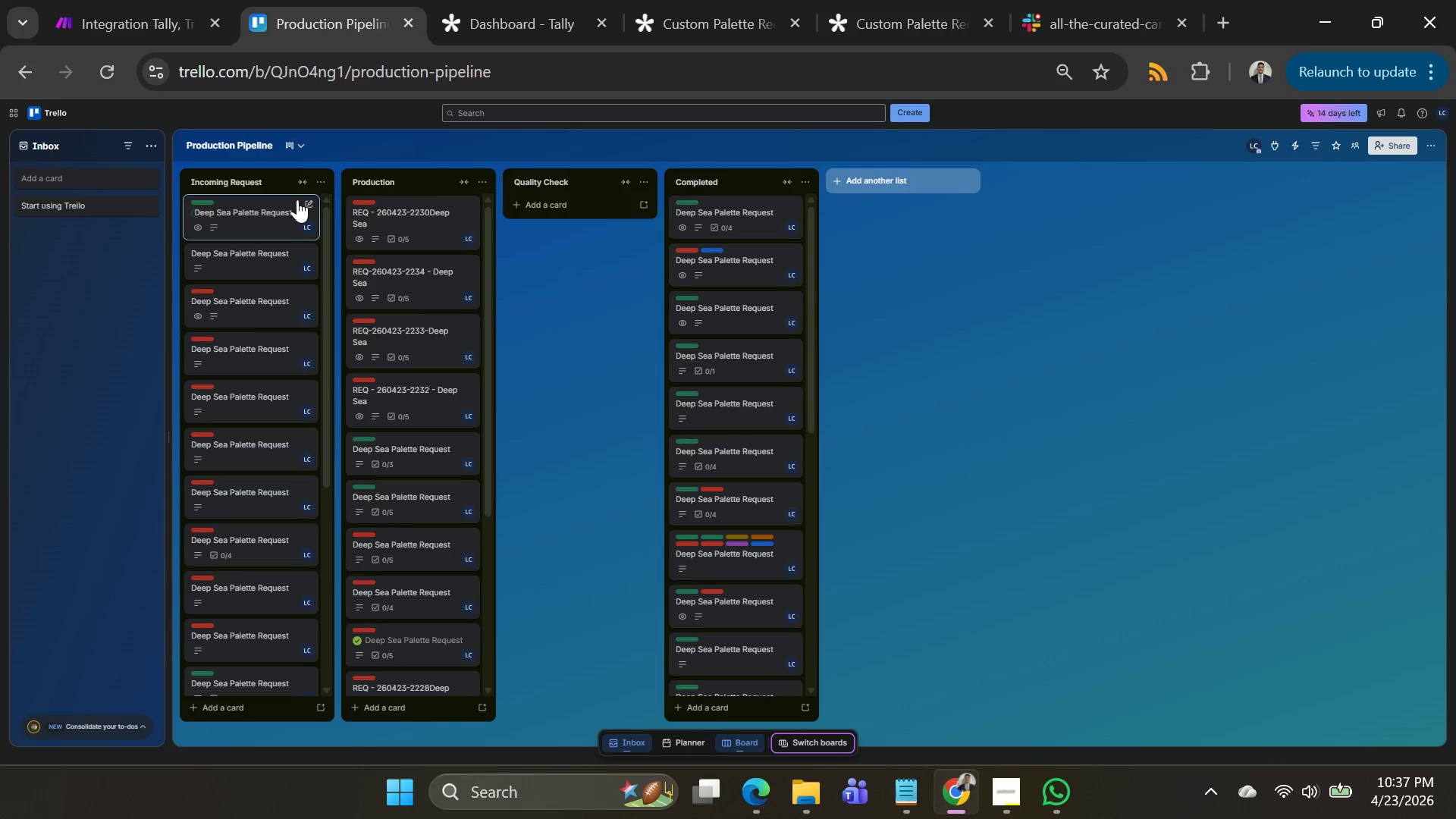 
key(Alt+Tab)
 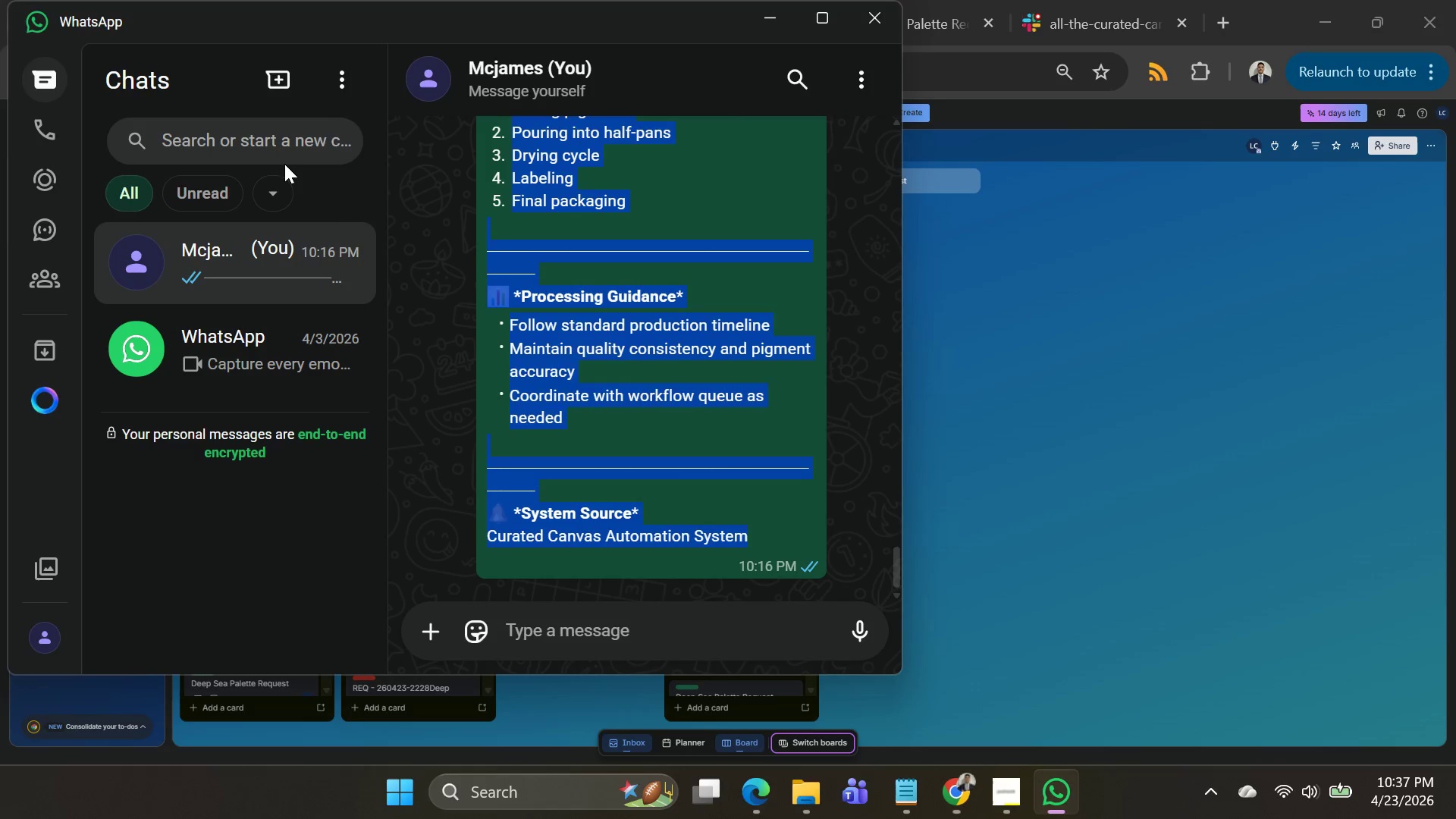 
key(Alt+AltLeft)
 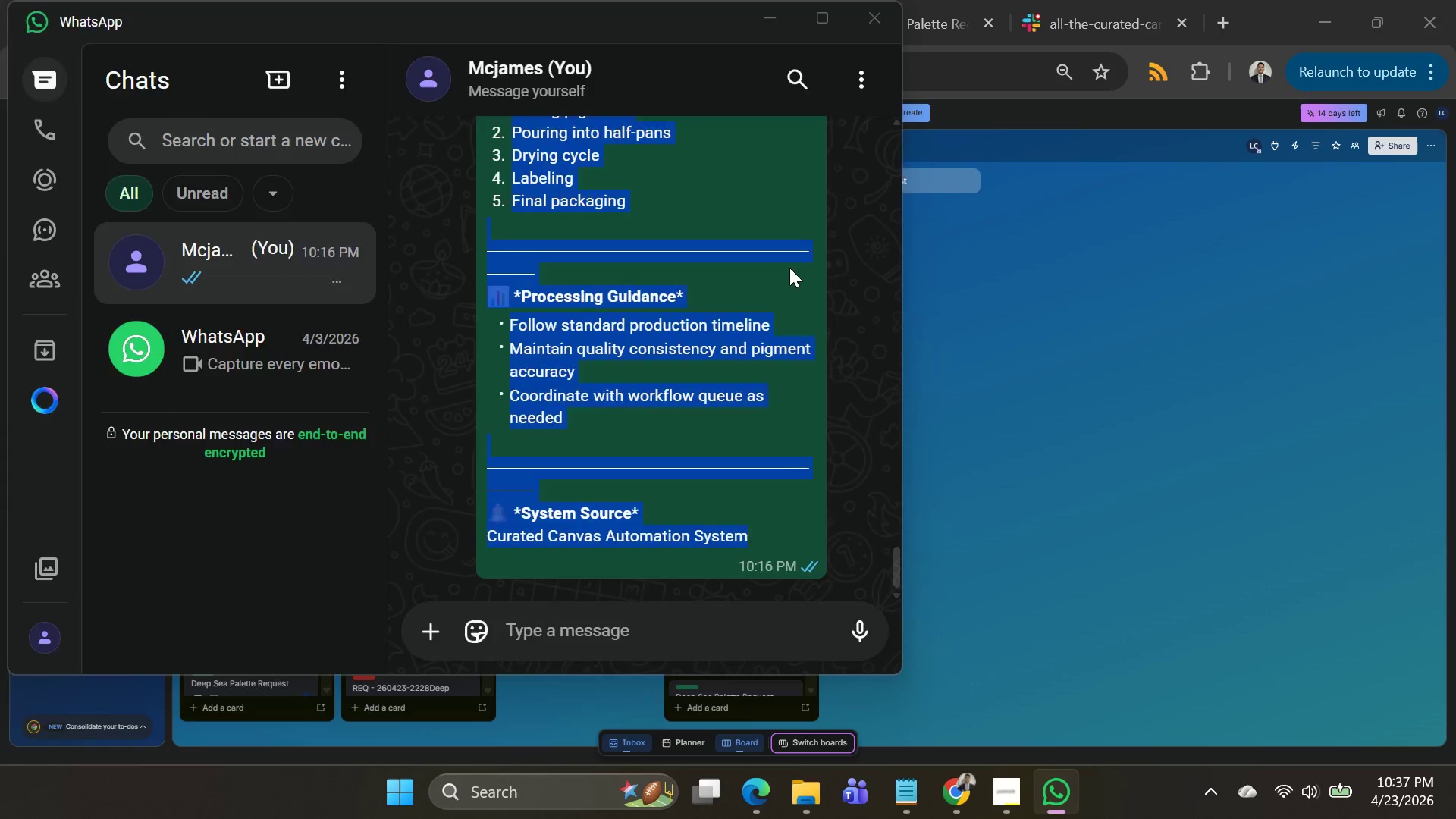 
key(Alt+Tab)
 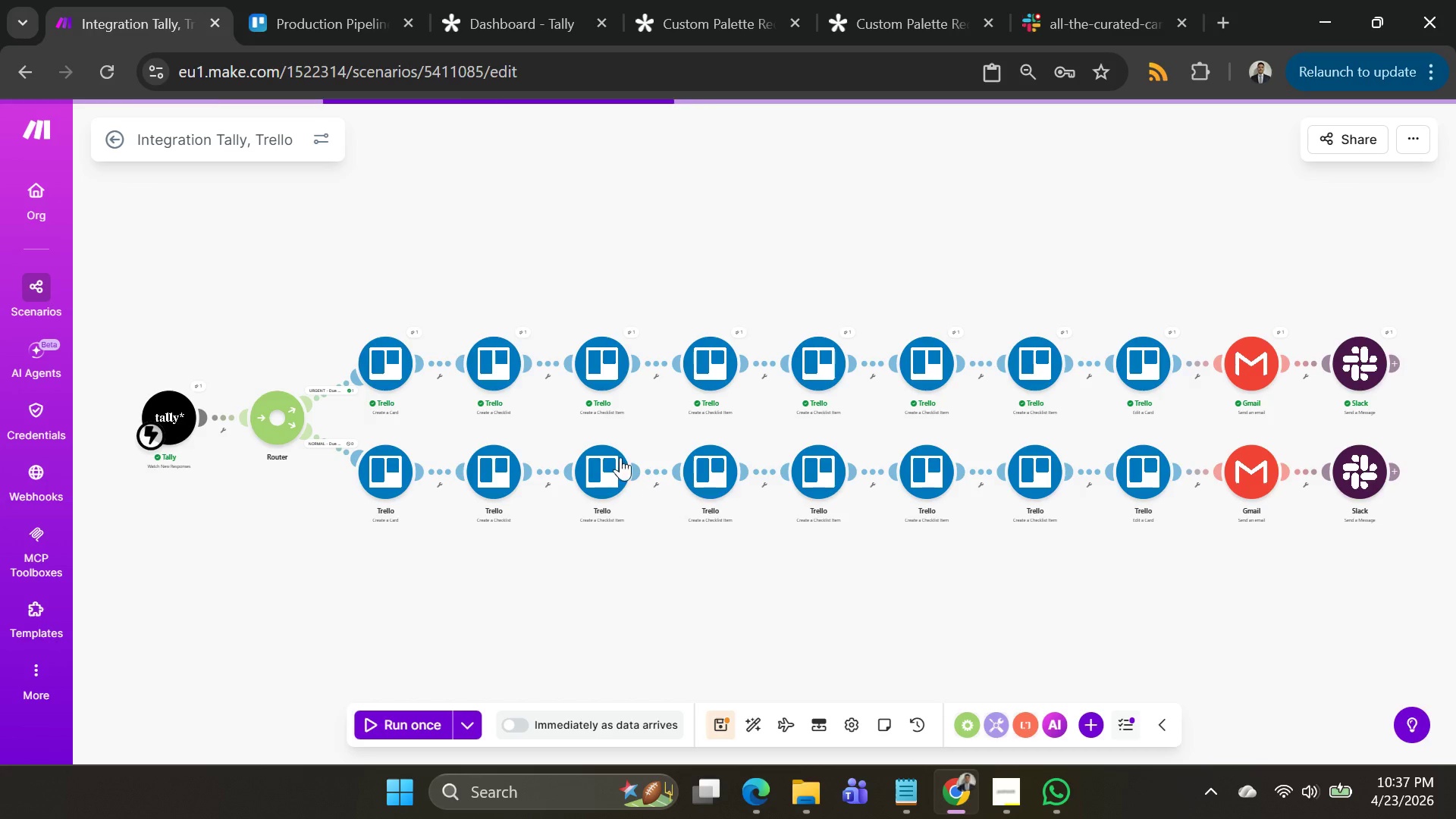 
left_click([458, 235])
 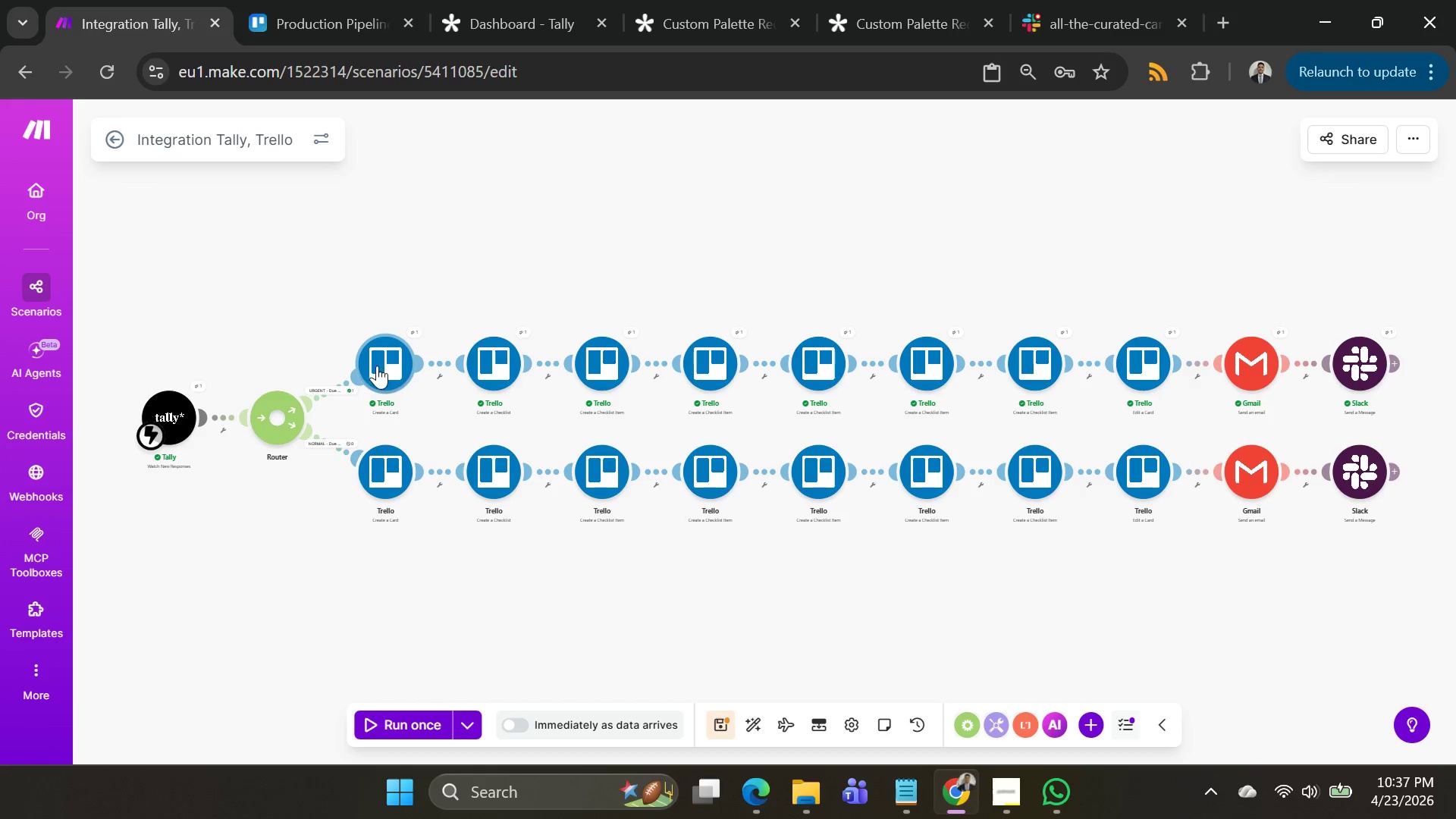 
left_click([377, 366])
 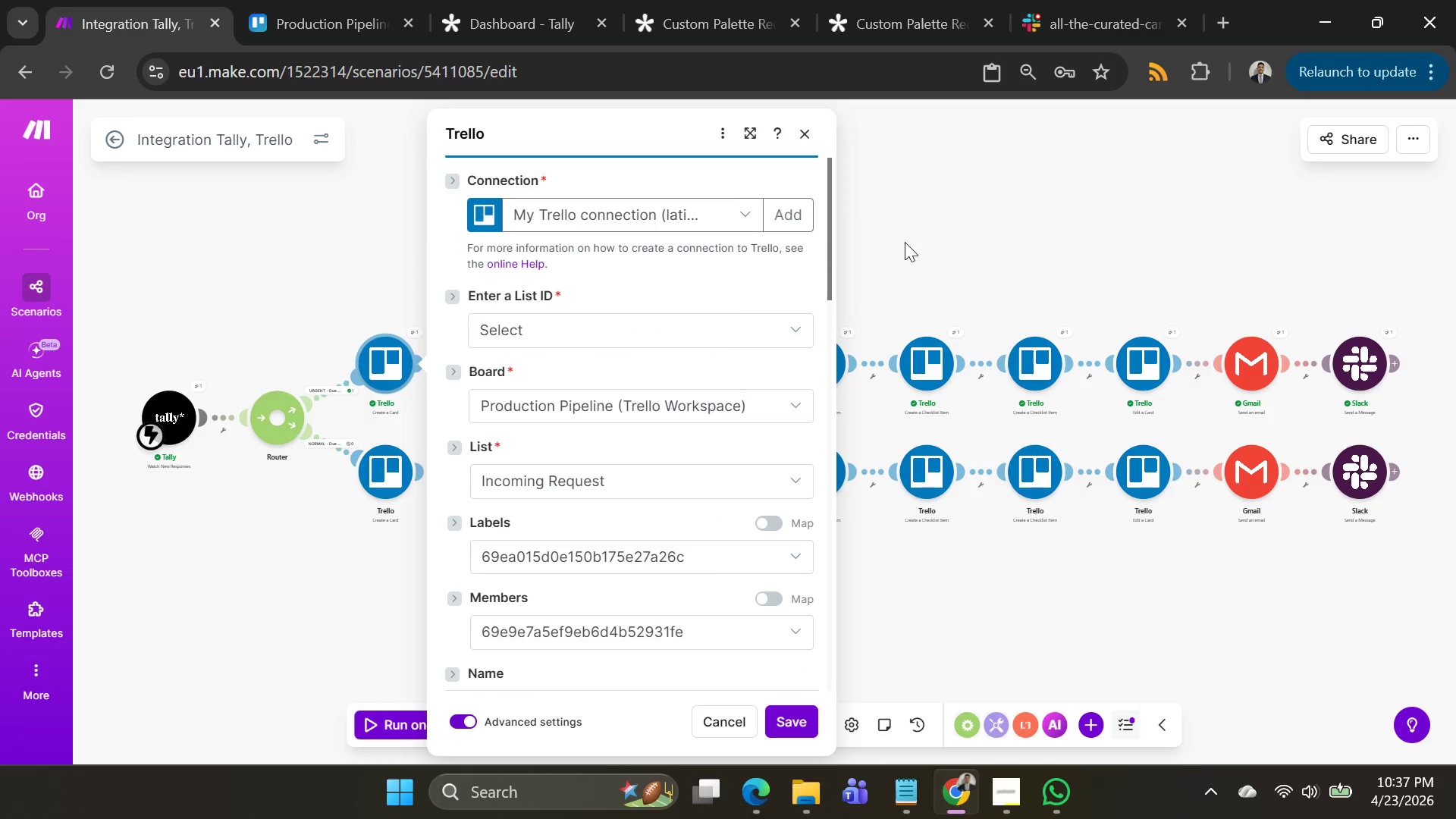 
left_click_drag(start_coordinate=[940, 237], to_coordinate=[924, 221])
 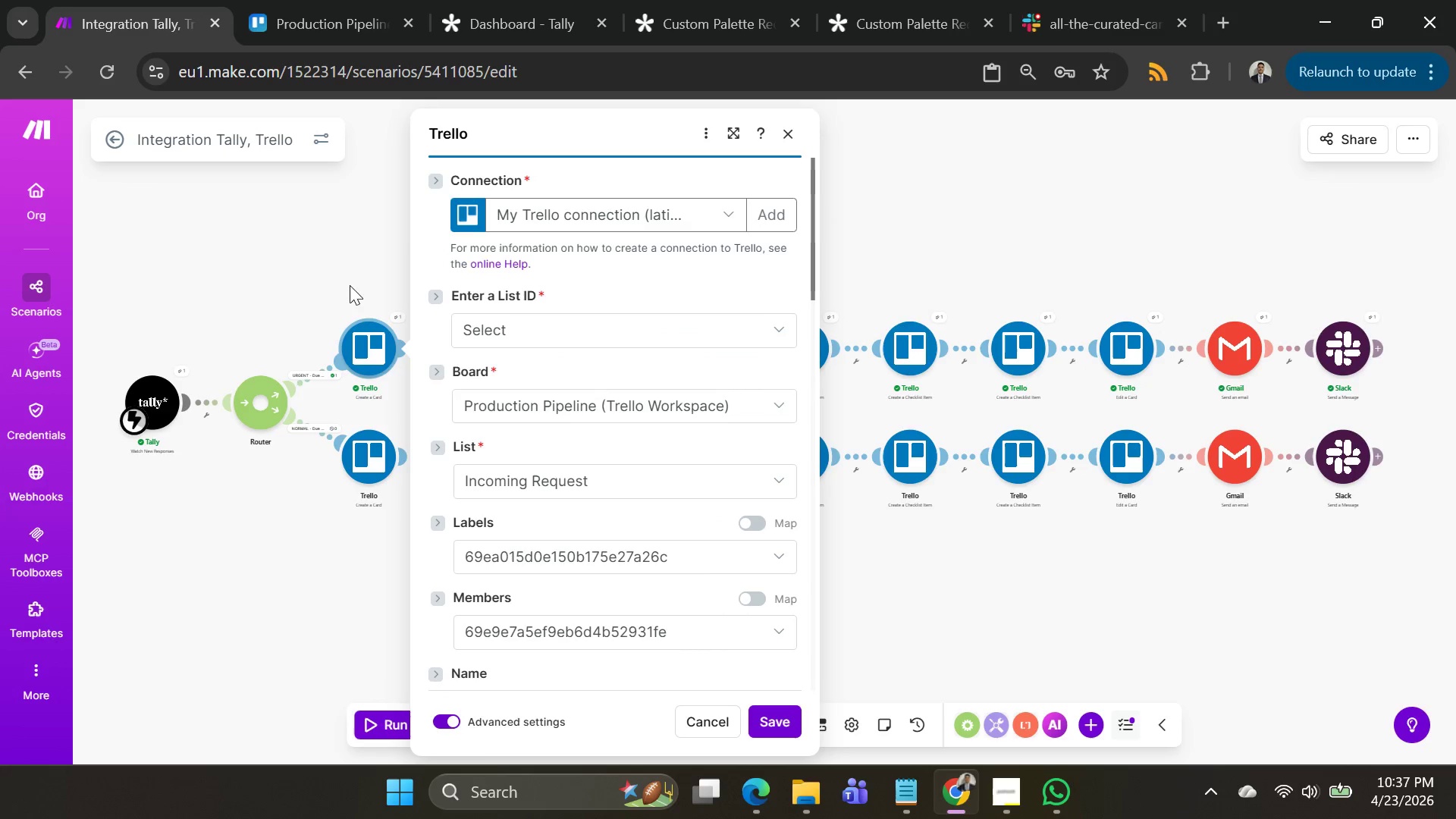 
left_click([302, 259])
 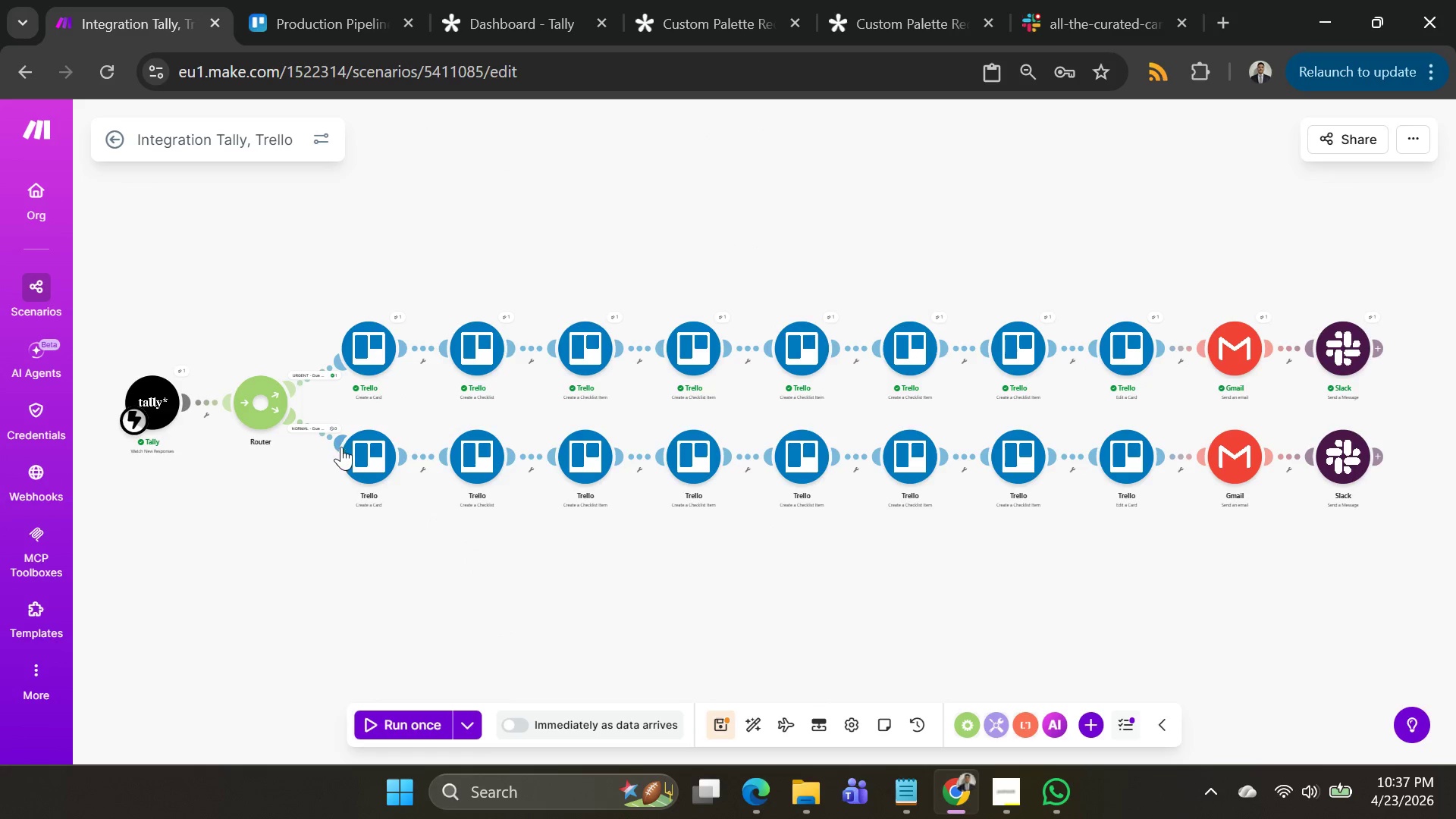 
left_click([349, 447])
 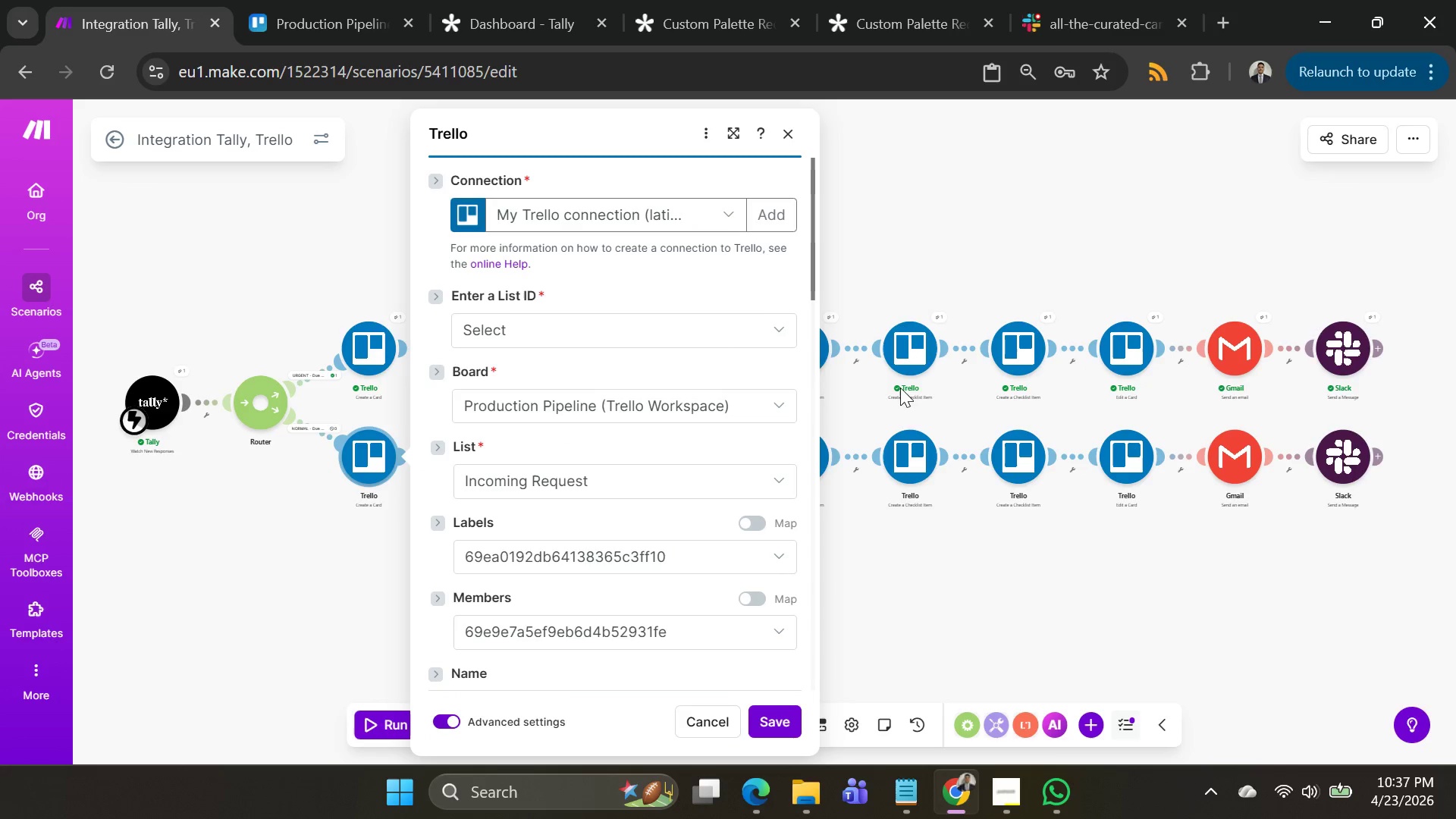 
scroll: coordinate [689, 427], scroll_direction: down, amount: 4.0
 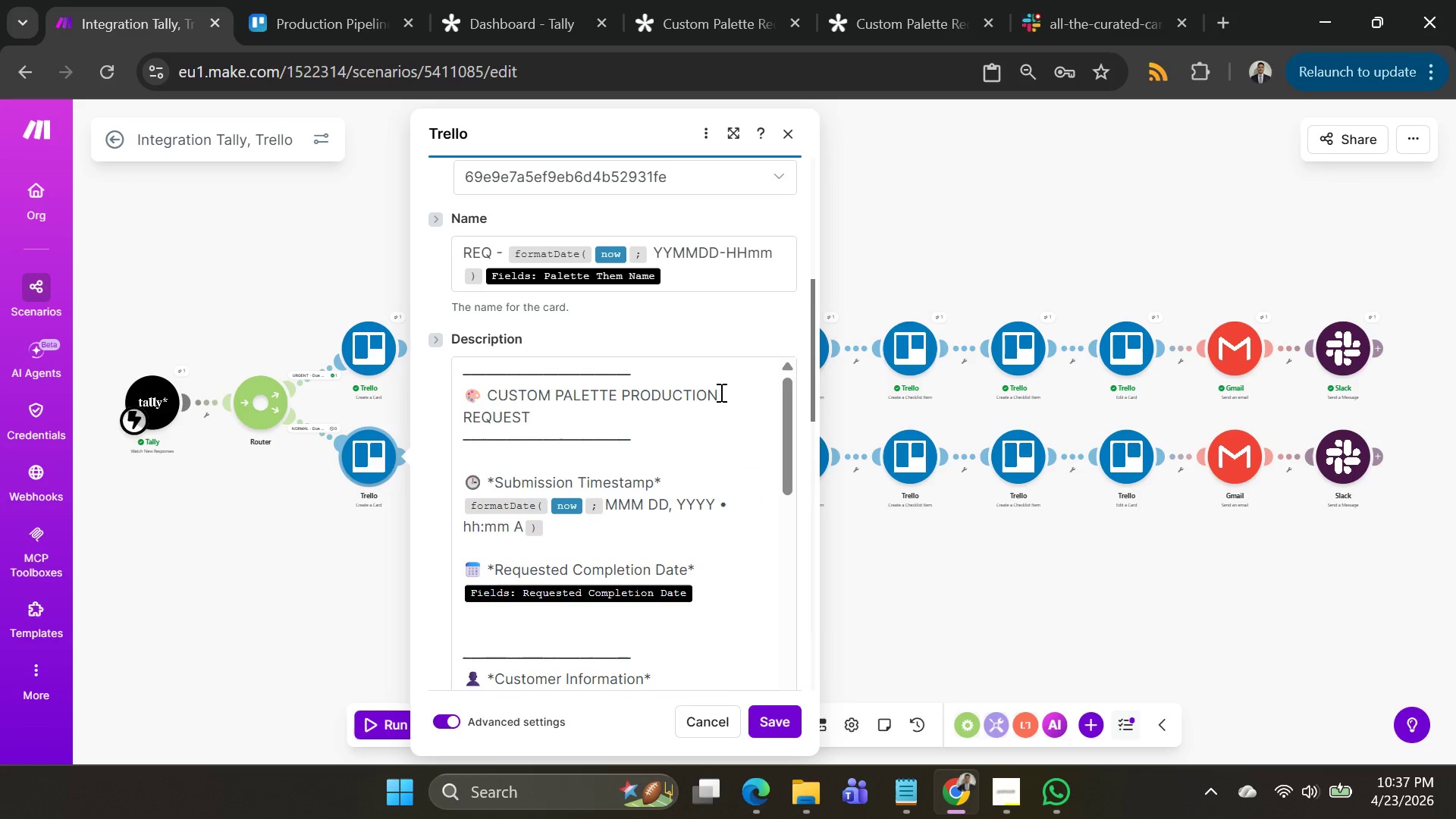 
left_click([1108, 221])
 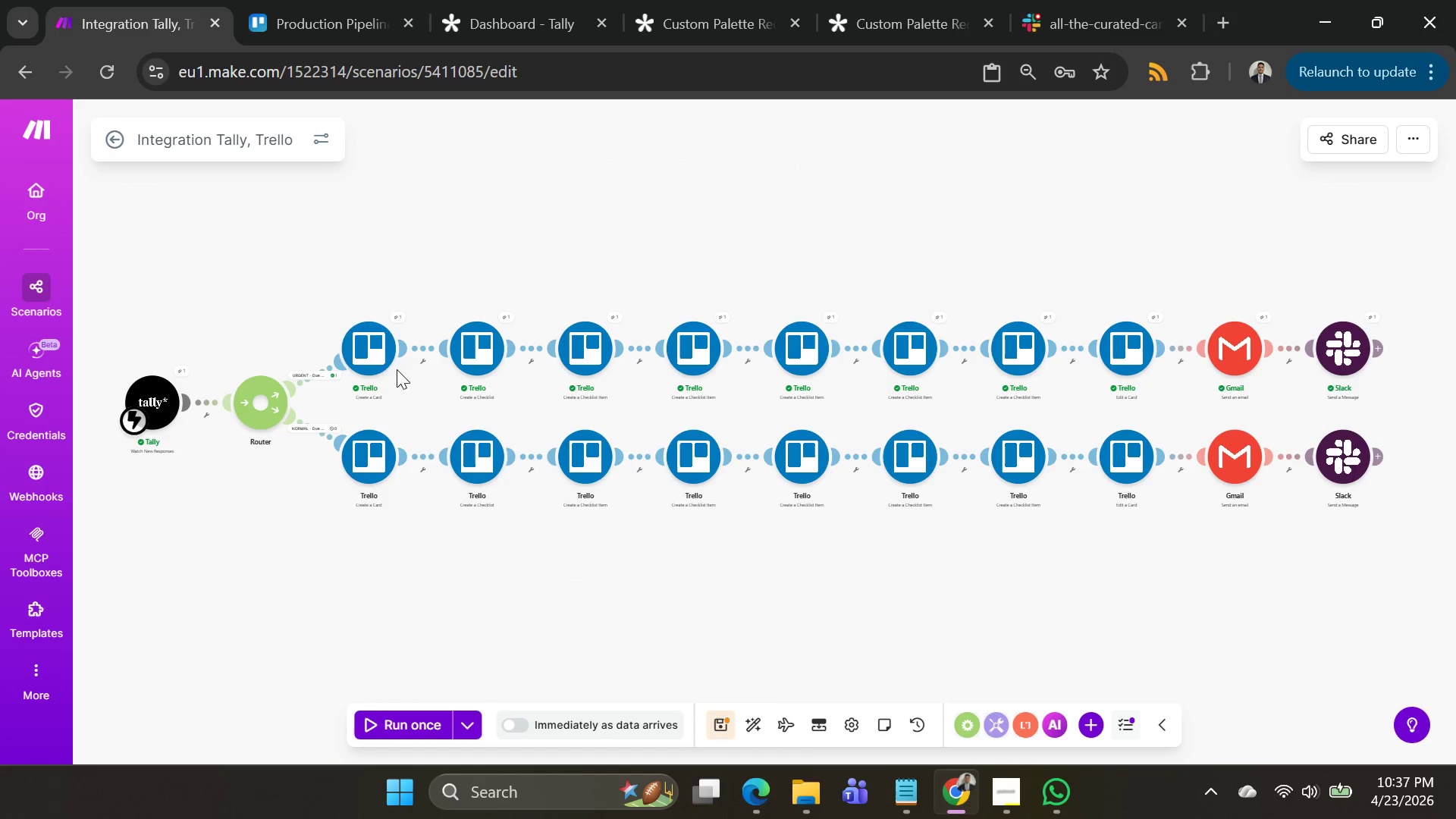 
left_click([384, 357])
 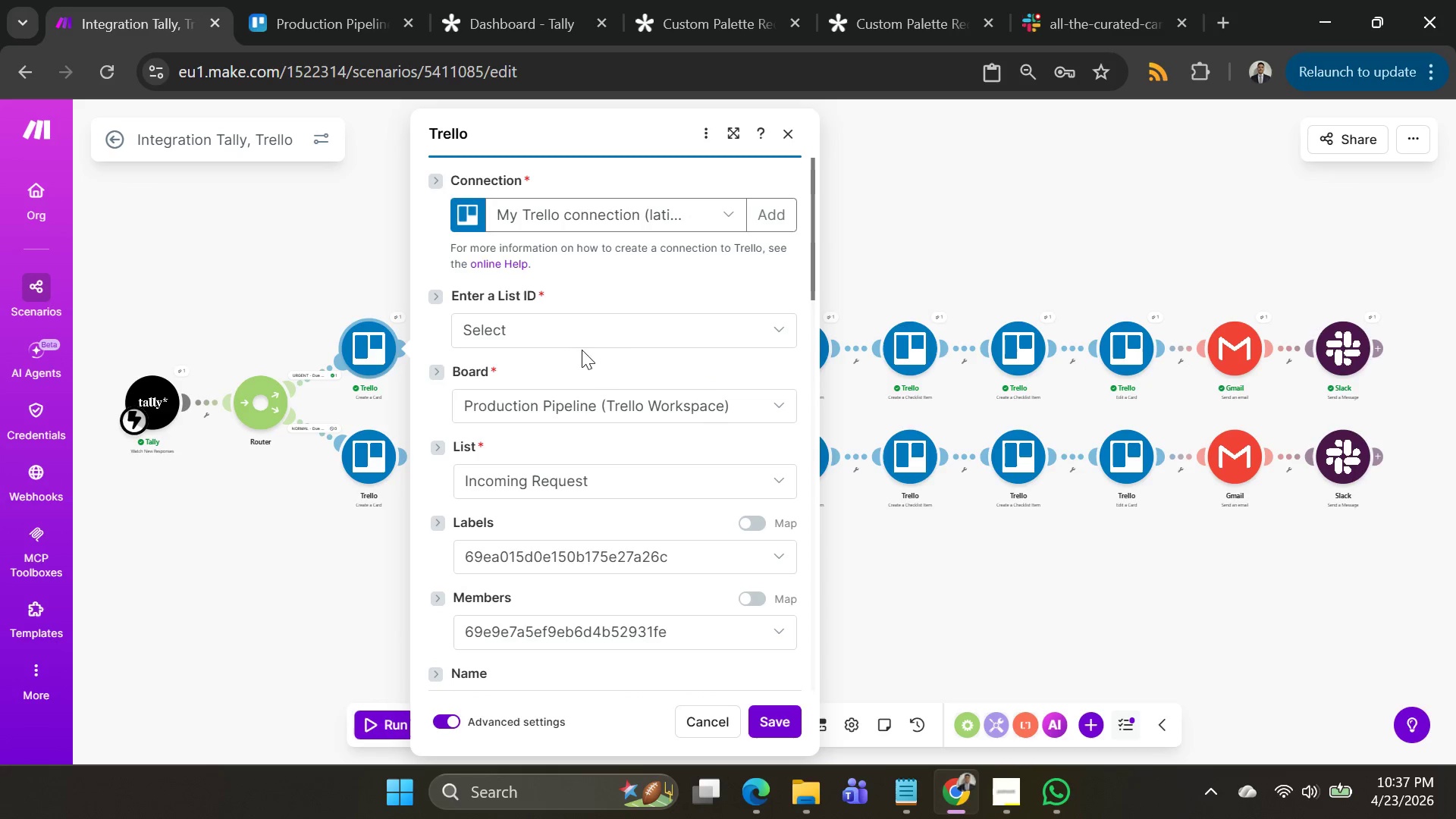 
scroll: coordinate [632, 450], scroll_direction: down, amount: 7.0
 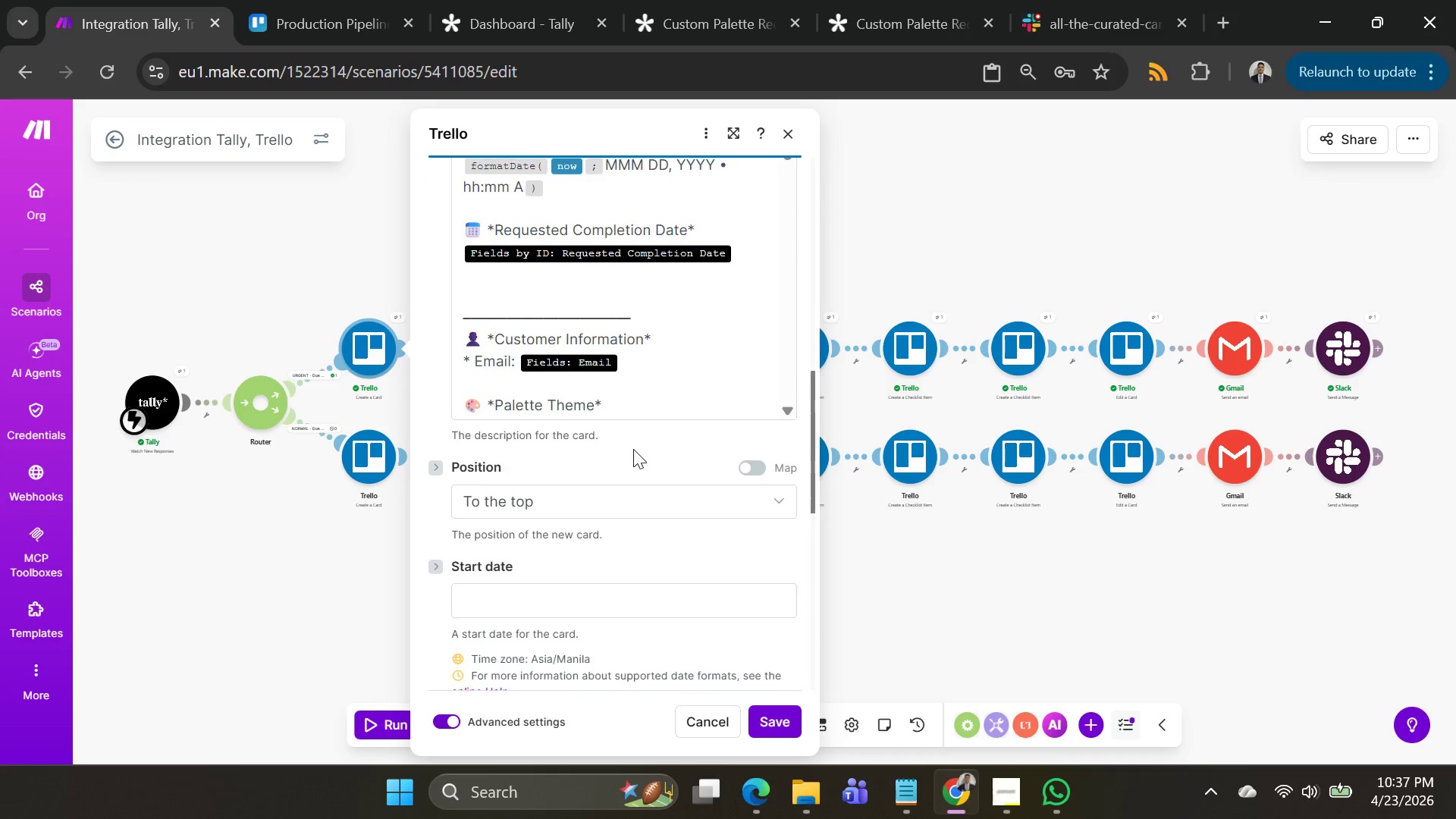 
scroll: coordinate [633, 449], scroll_direction: up, amount: 4.0
 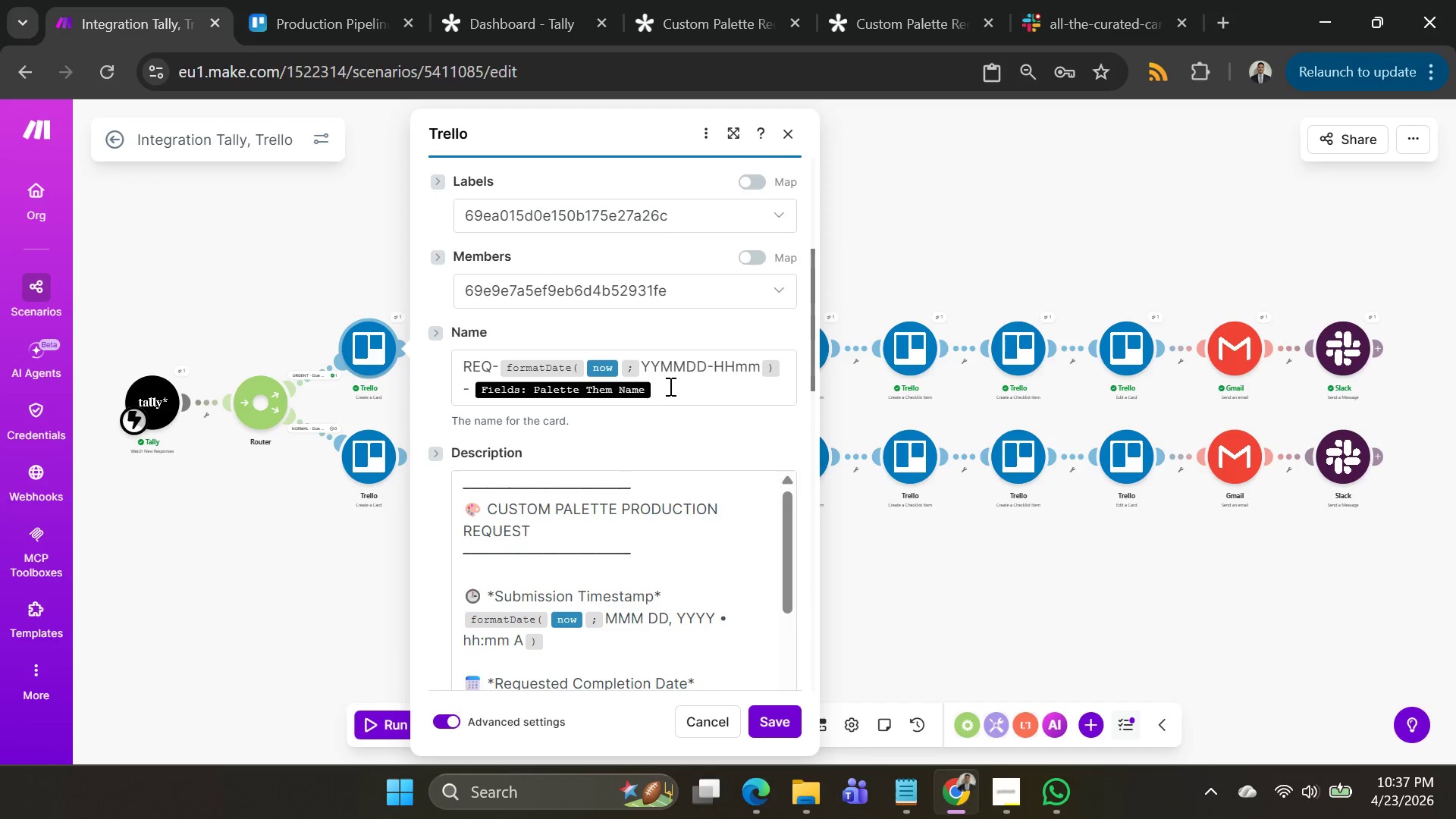 
left_click([673, 384])
 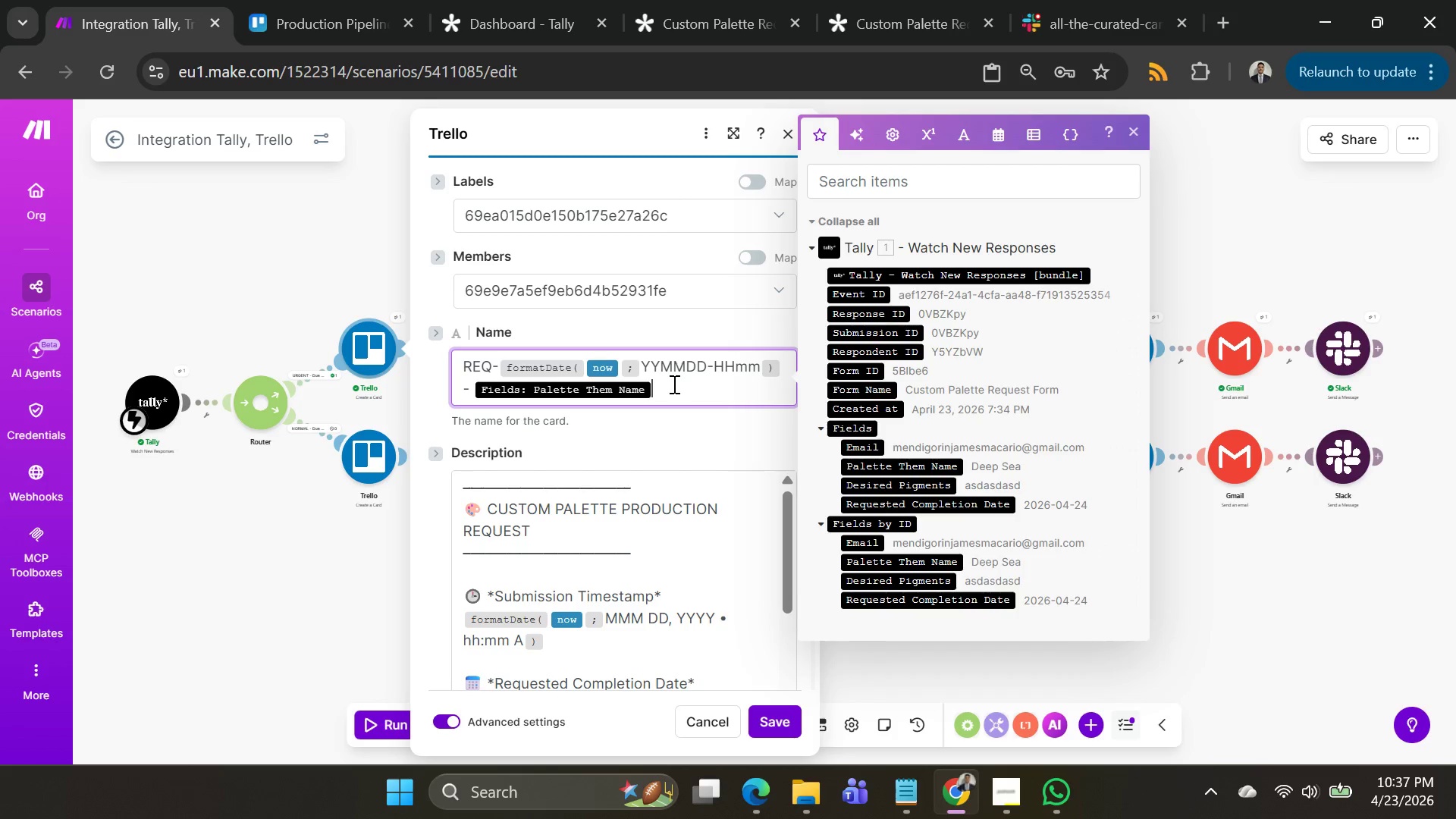 
key(Control+A)
 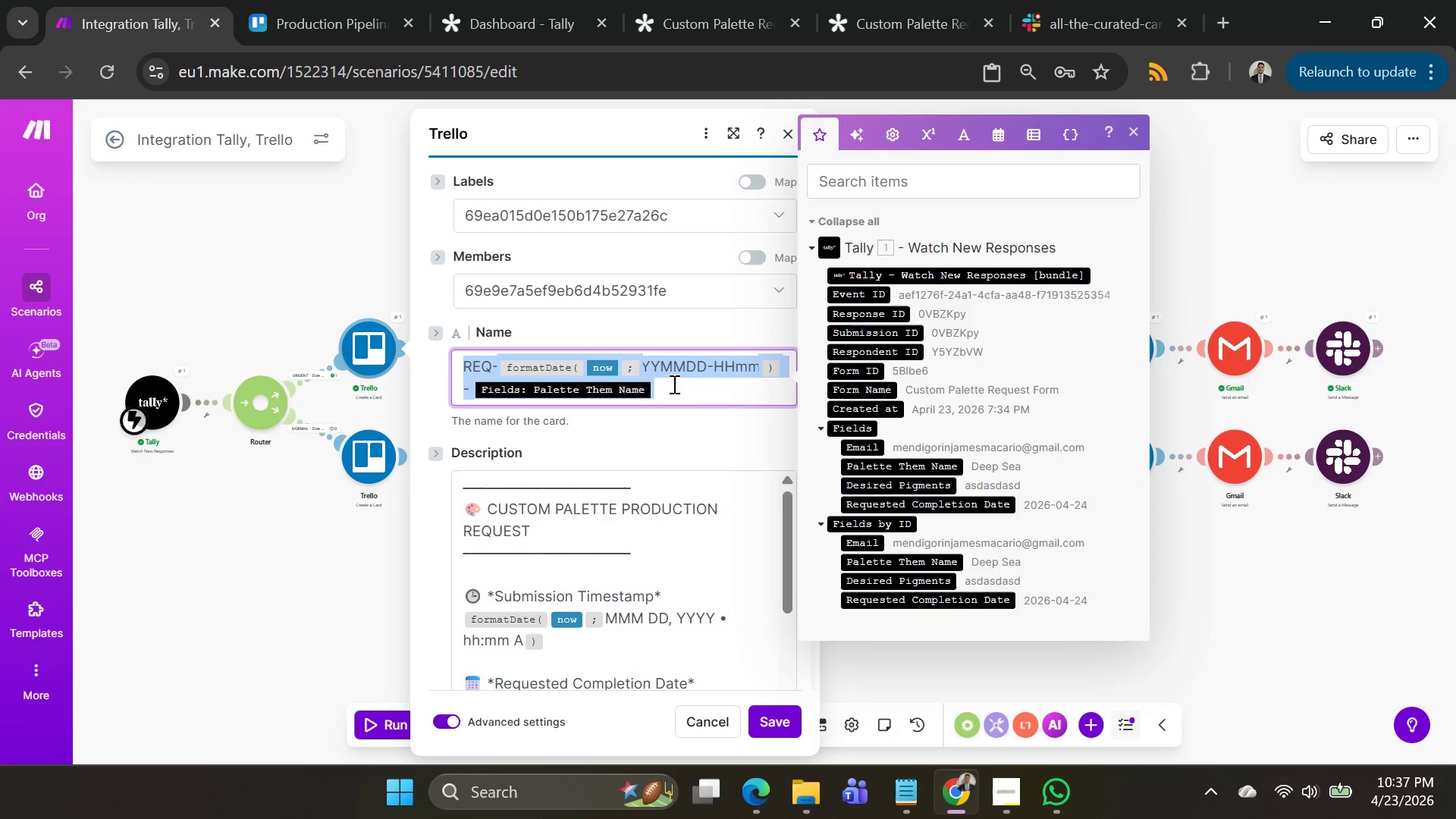 
key(Control+C)
 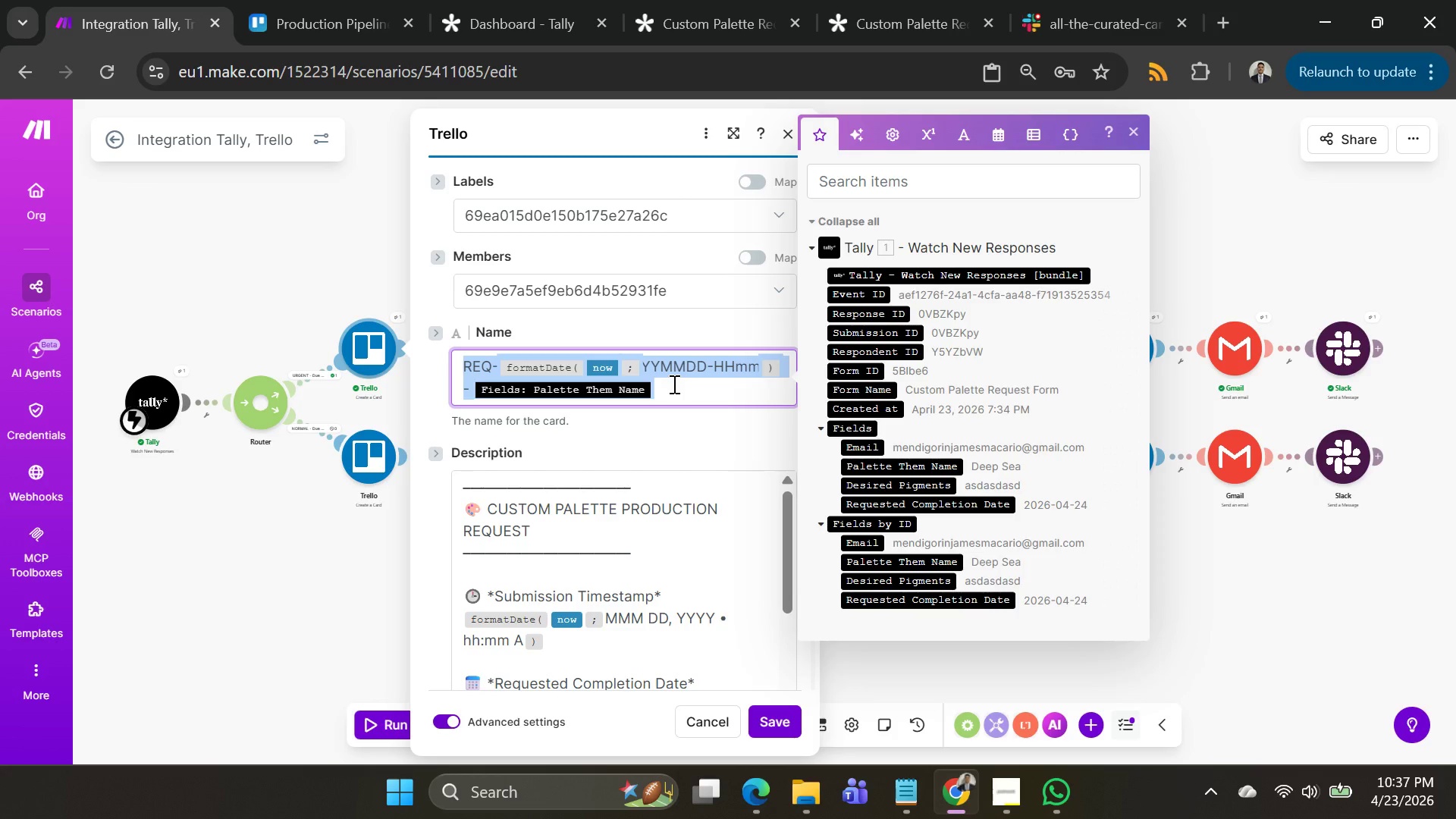 
key(Control+C)
 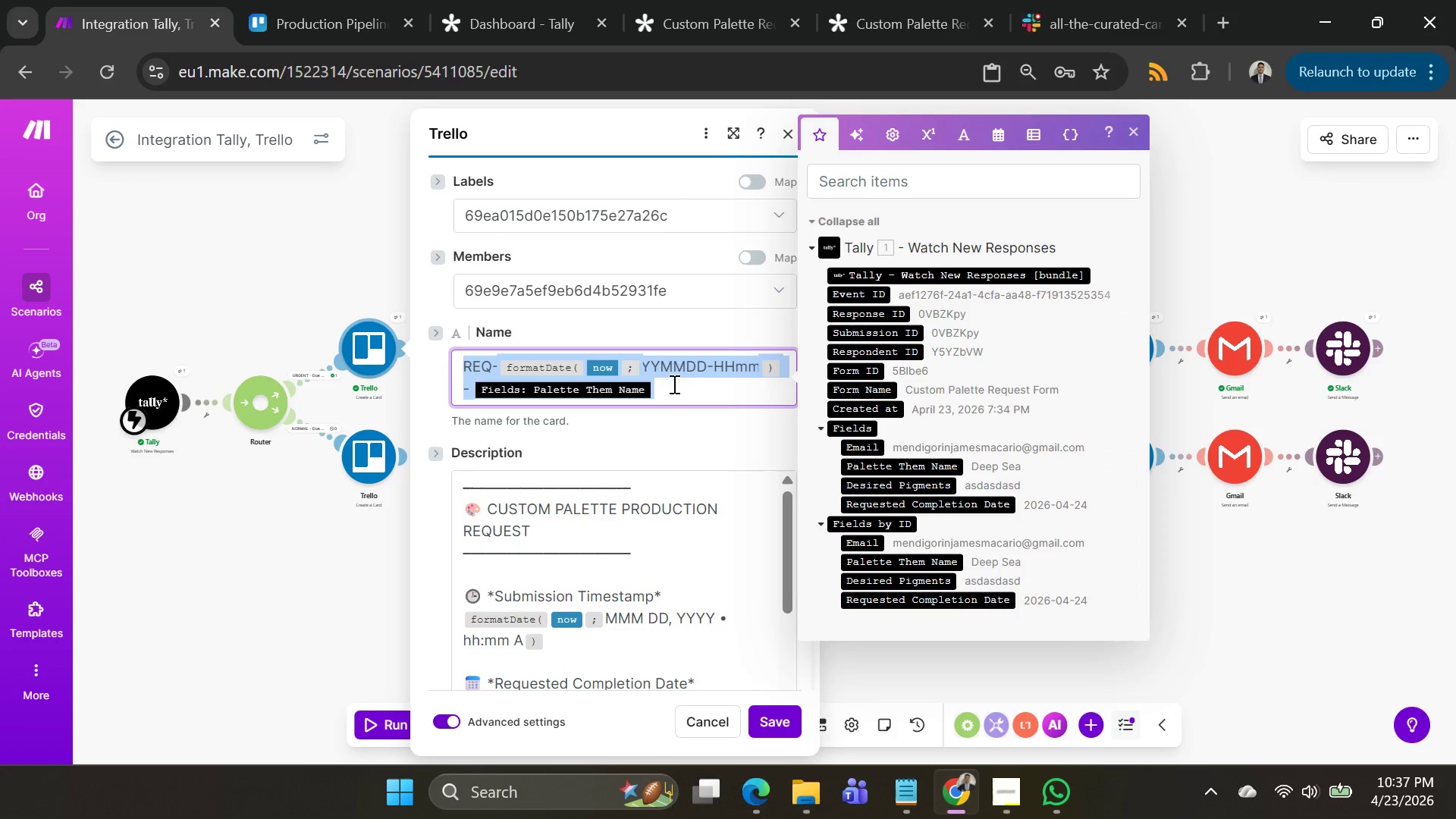 
key(Control+C)
 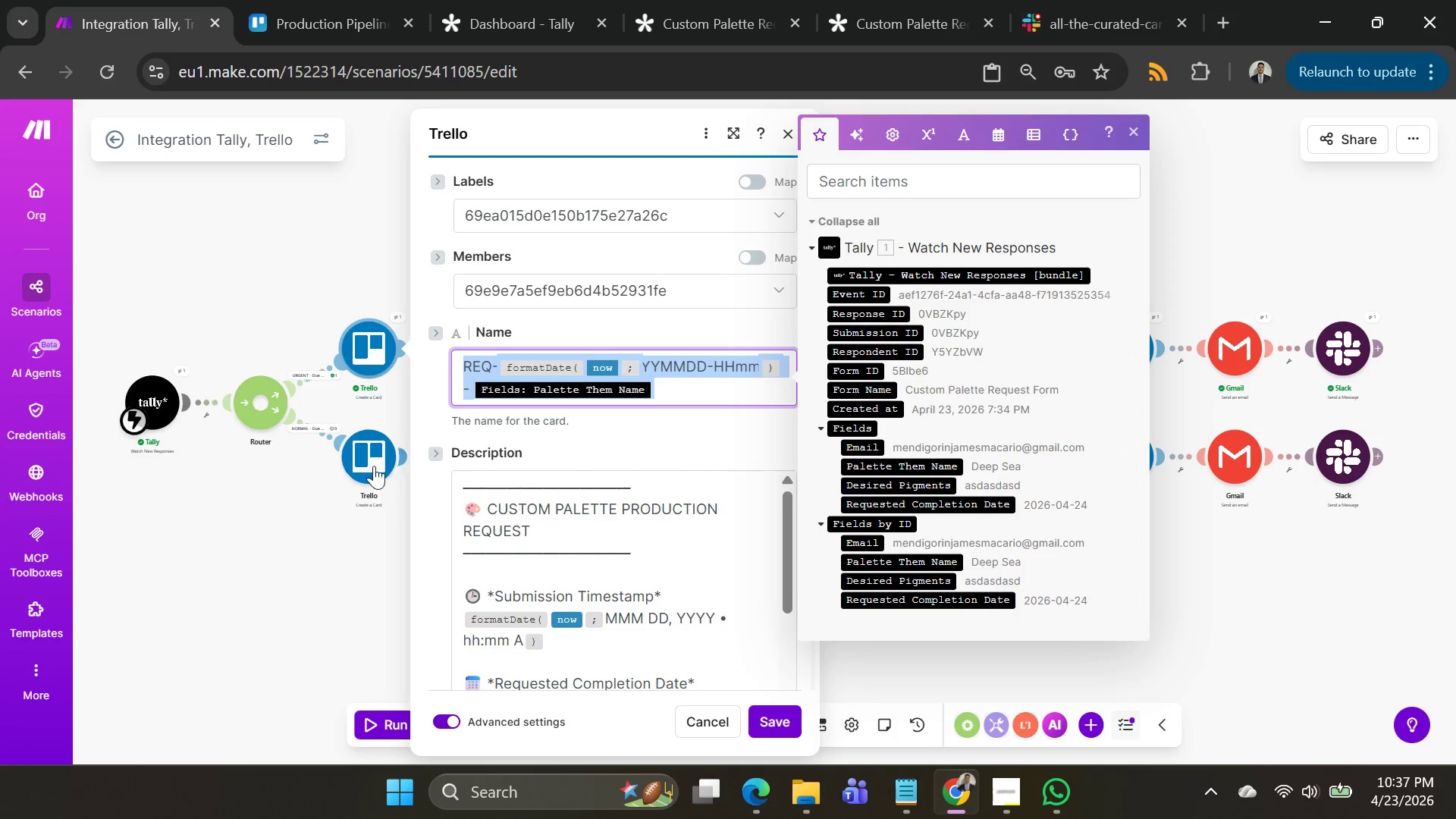 
left_click([367, 466])
 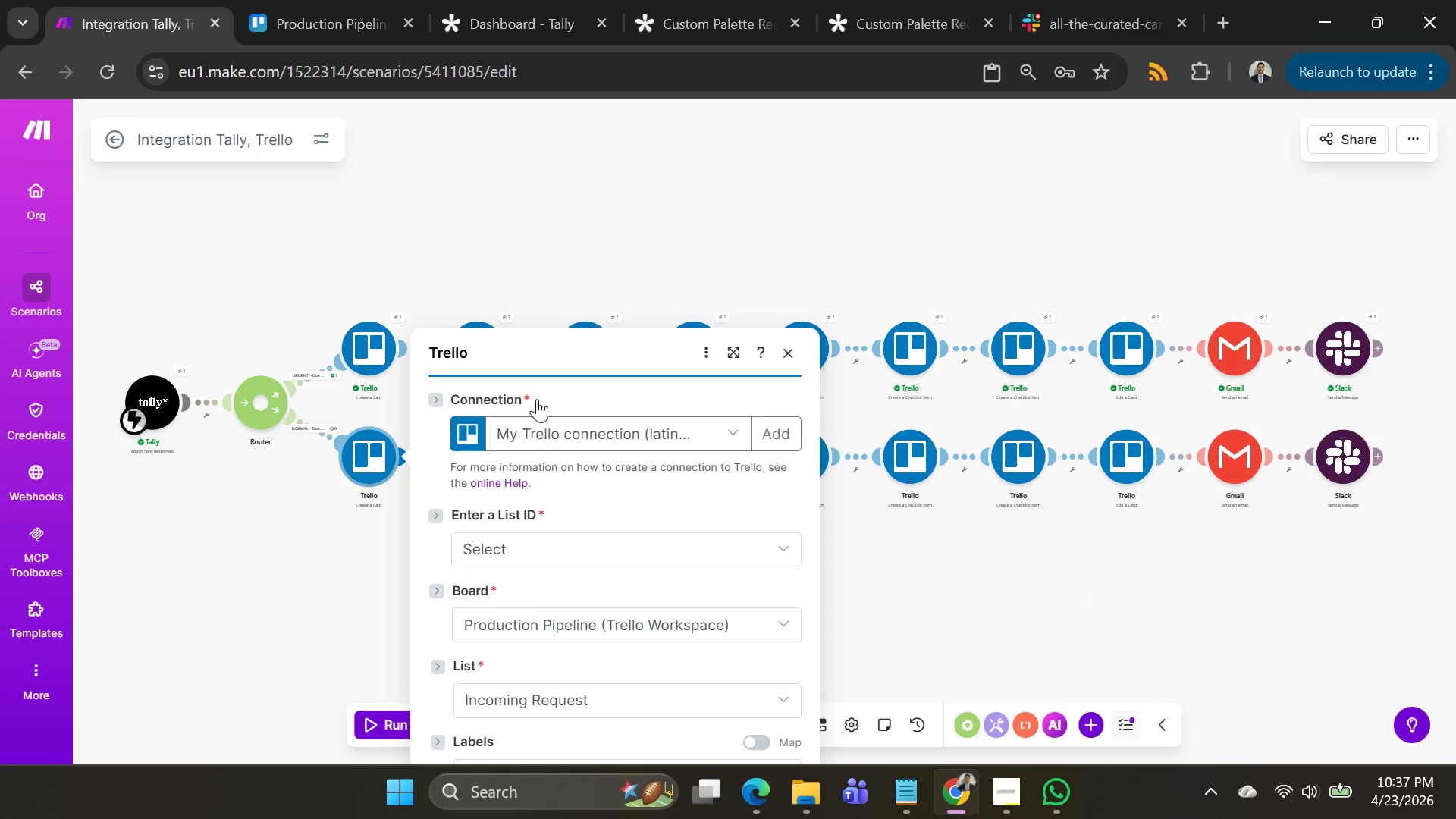 
scroll: coordinate [579, 464], scroll_direction: down, amount: 3.0
 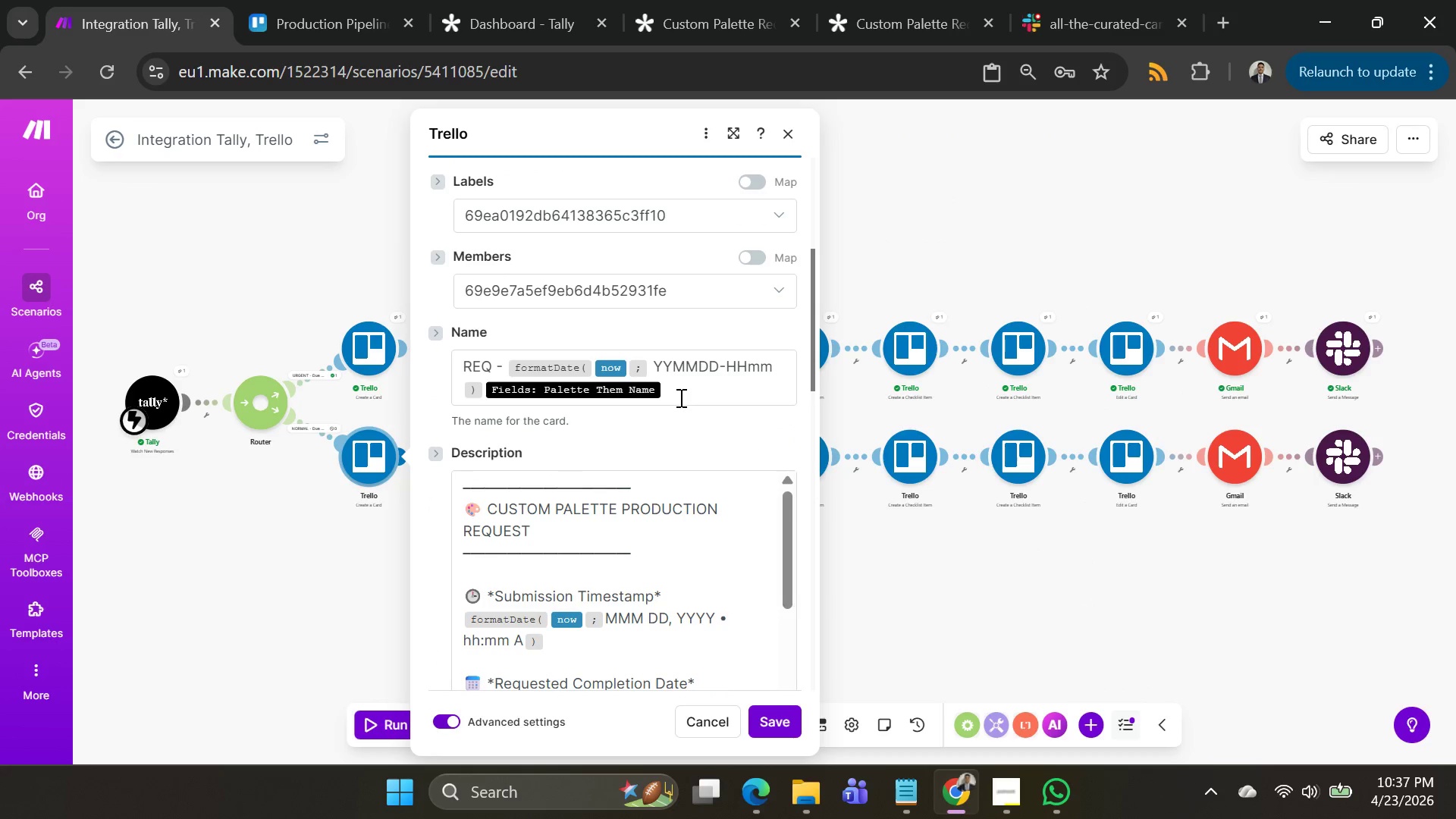 
left_click([682, 394])
 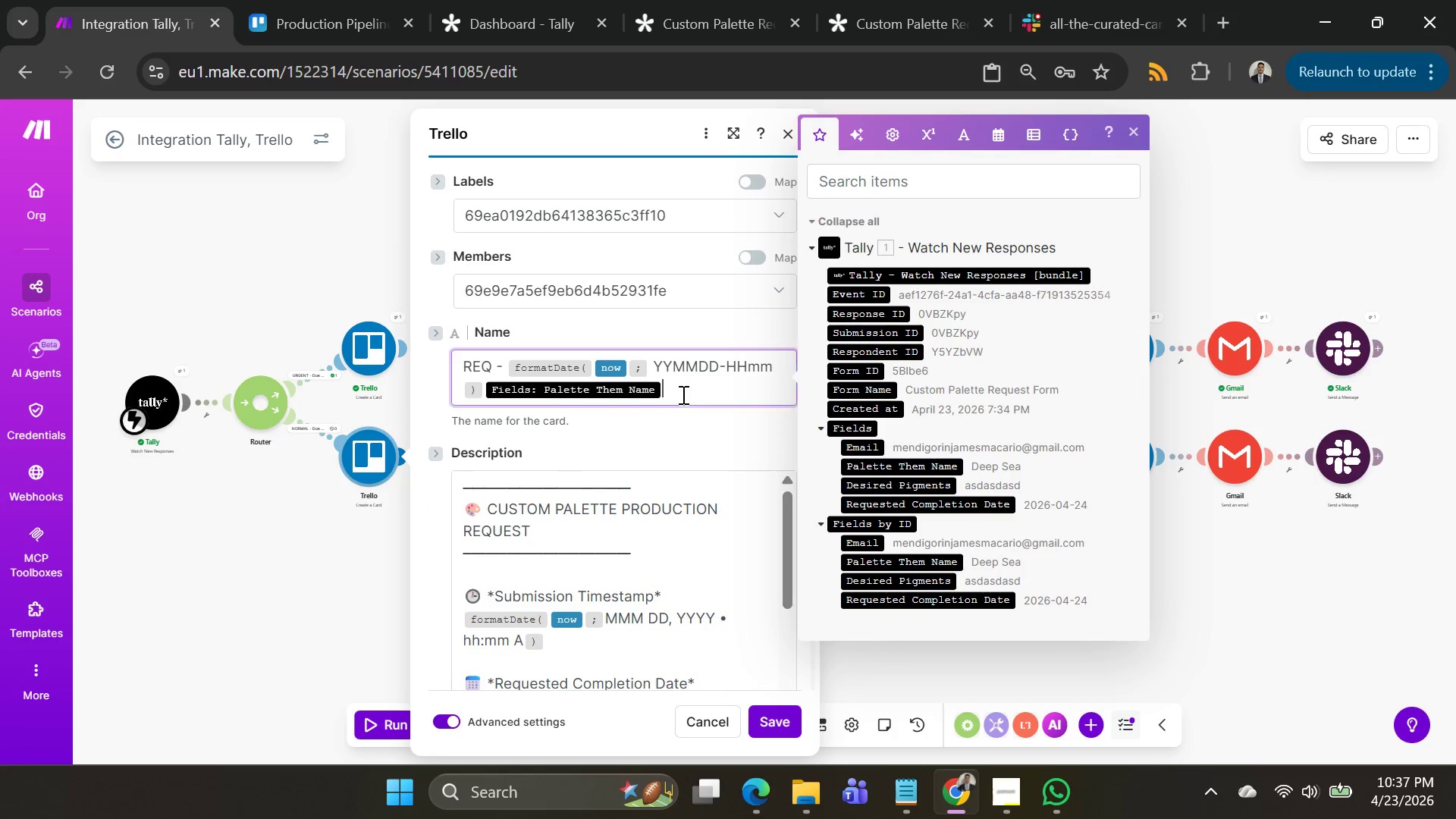 
key(Control+A)
 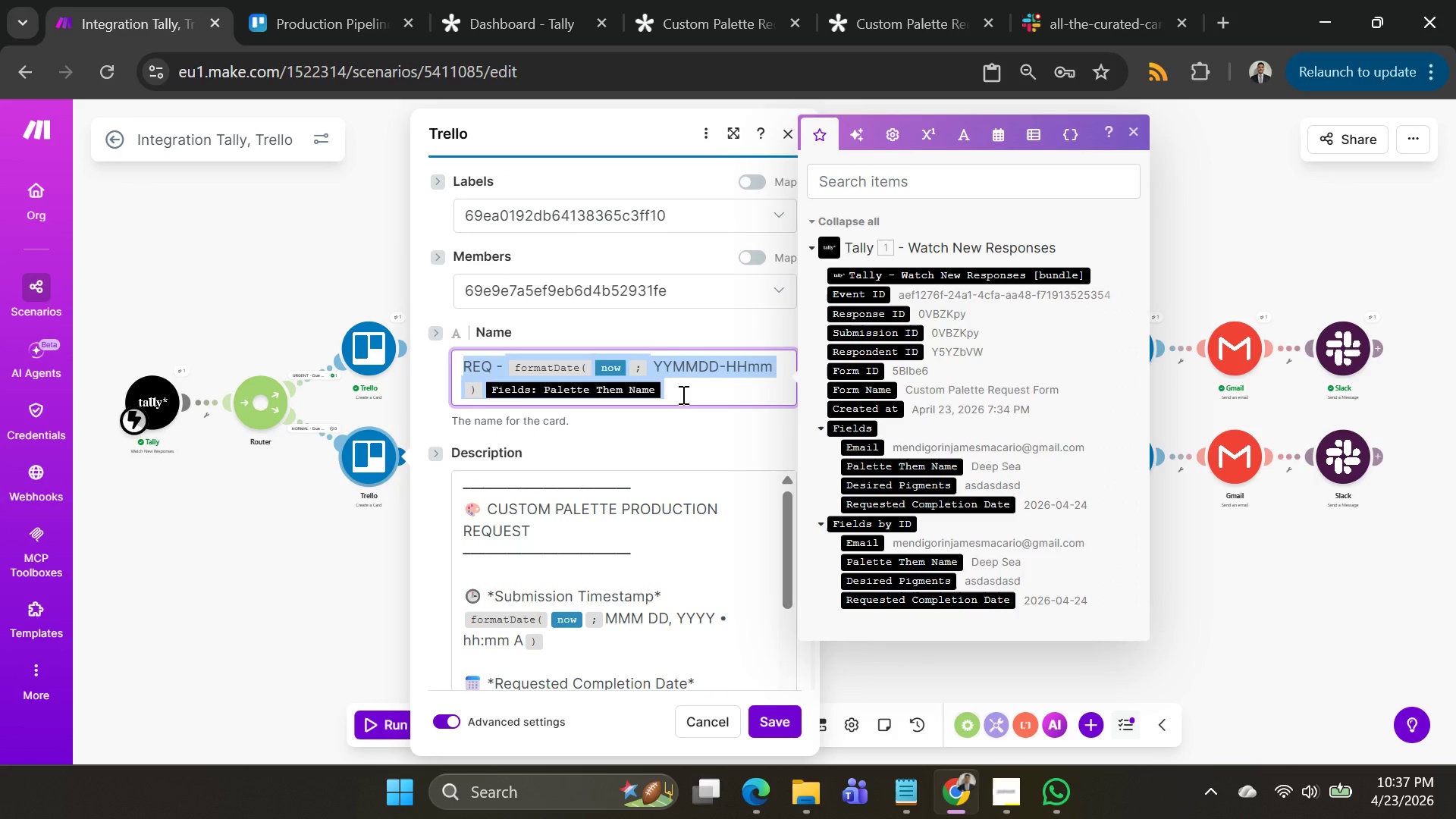 
key(Control+V)
 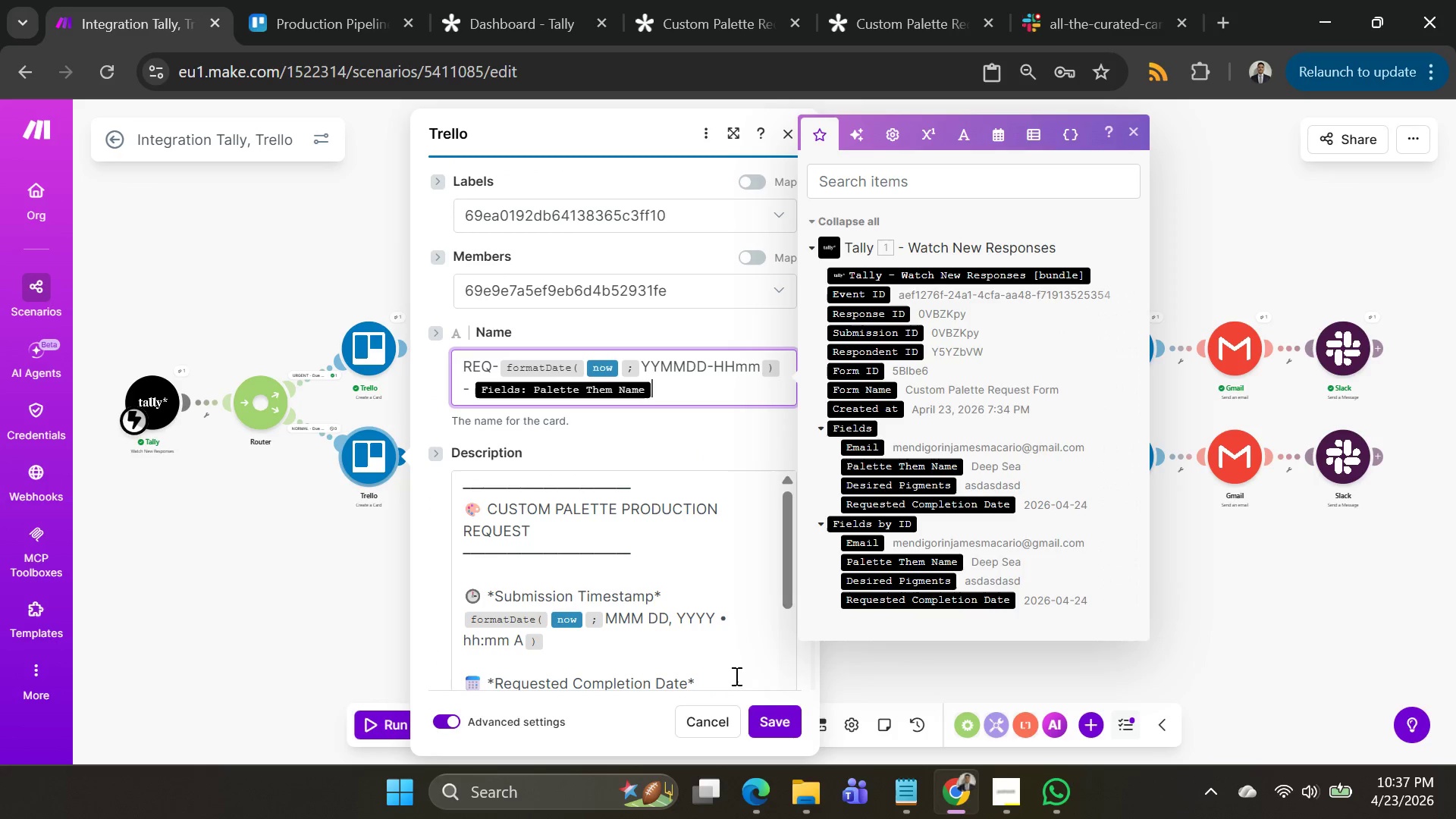 
left_click([761, 715])
 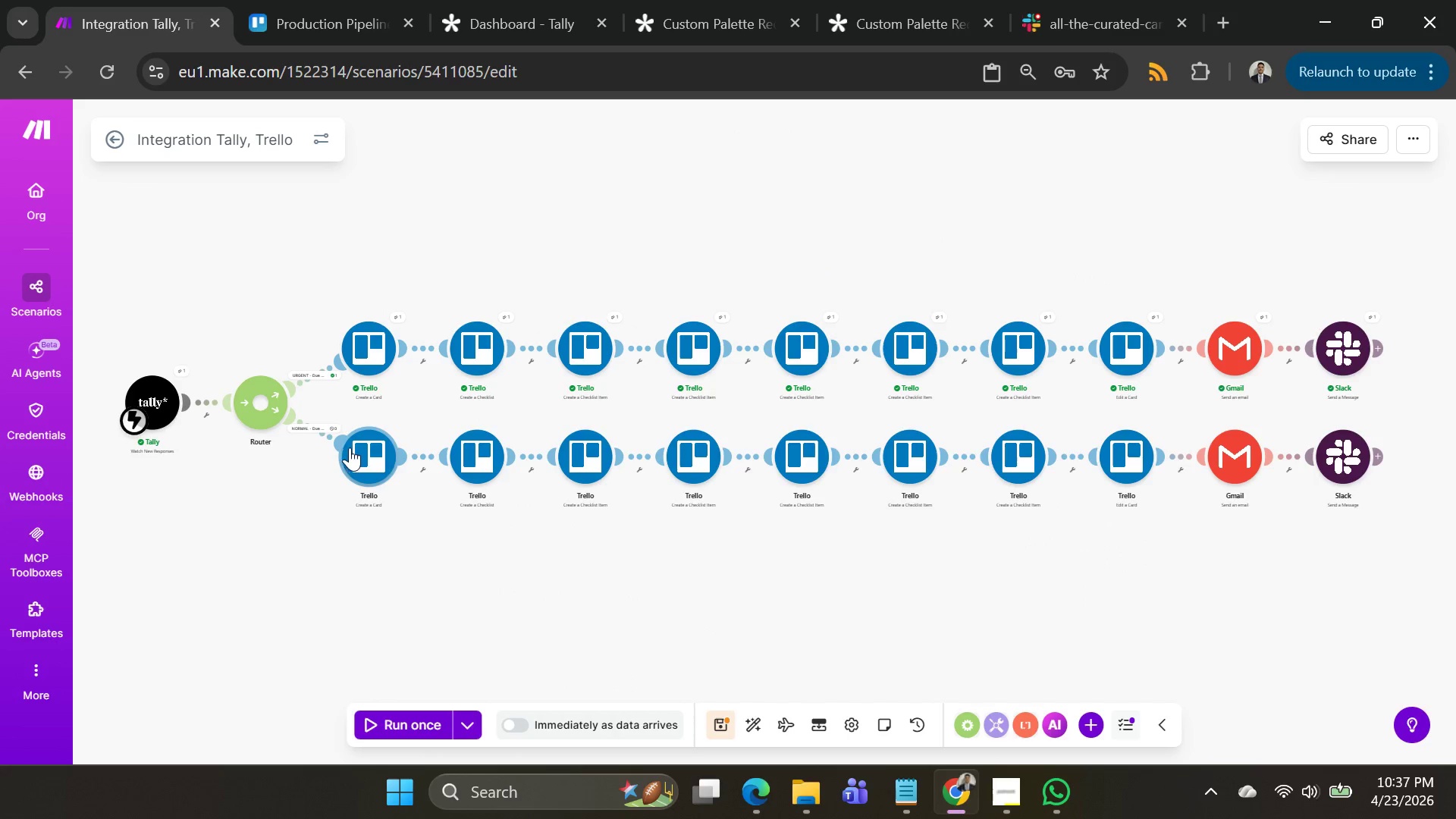 
left_click([355, 448])
 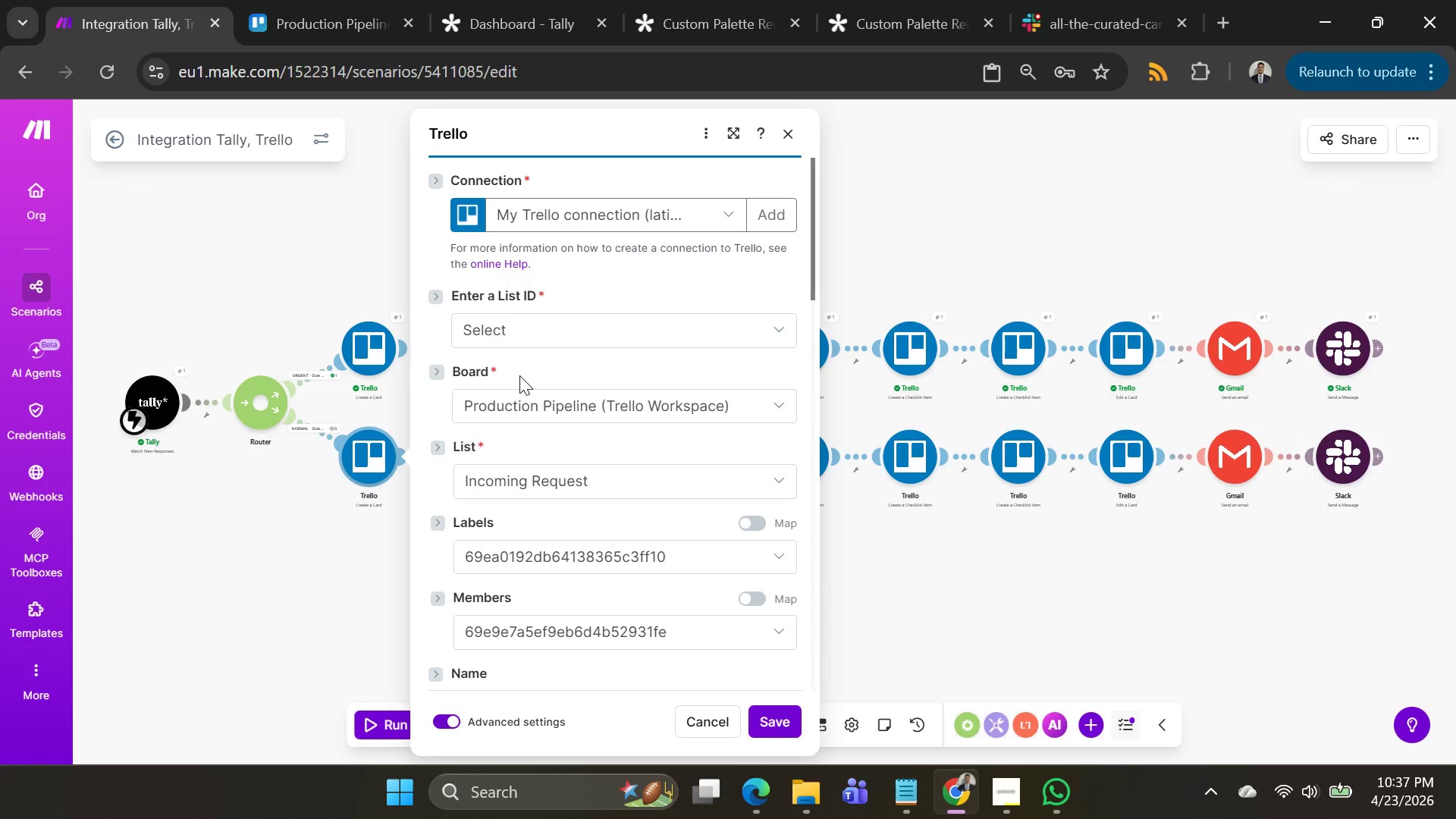 
wait(16.5)
 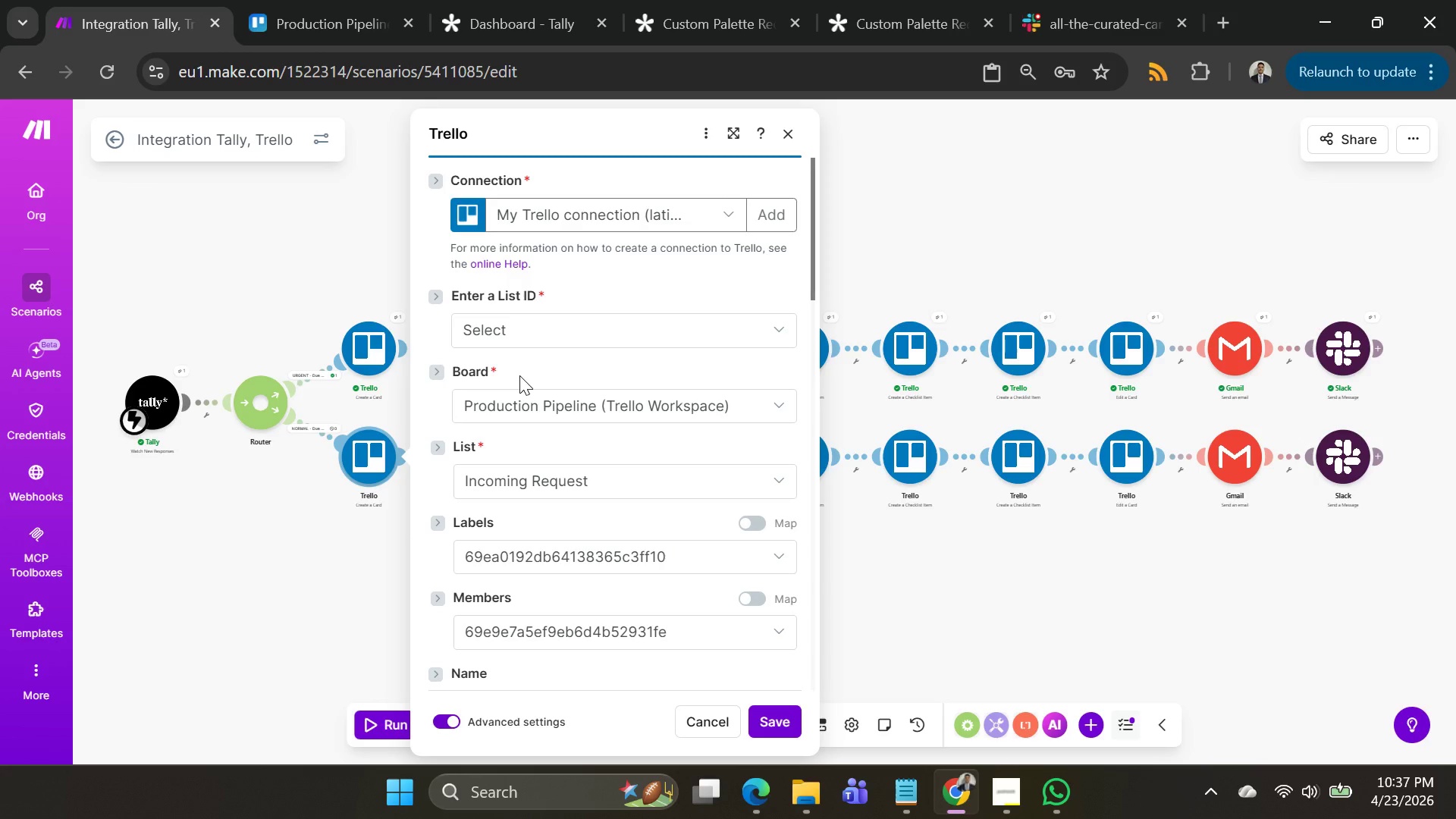 
left_click([311, 223])
 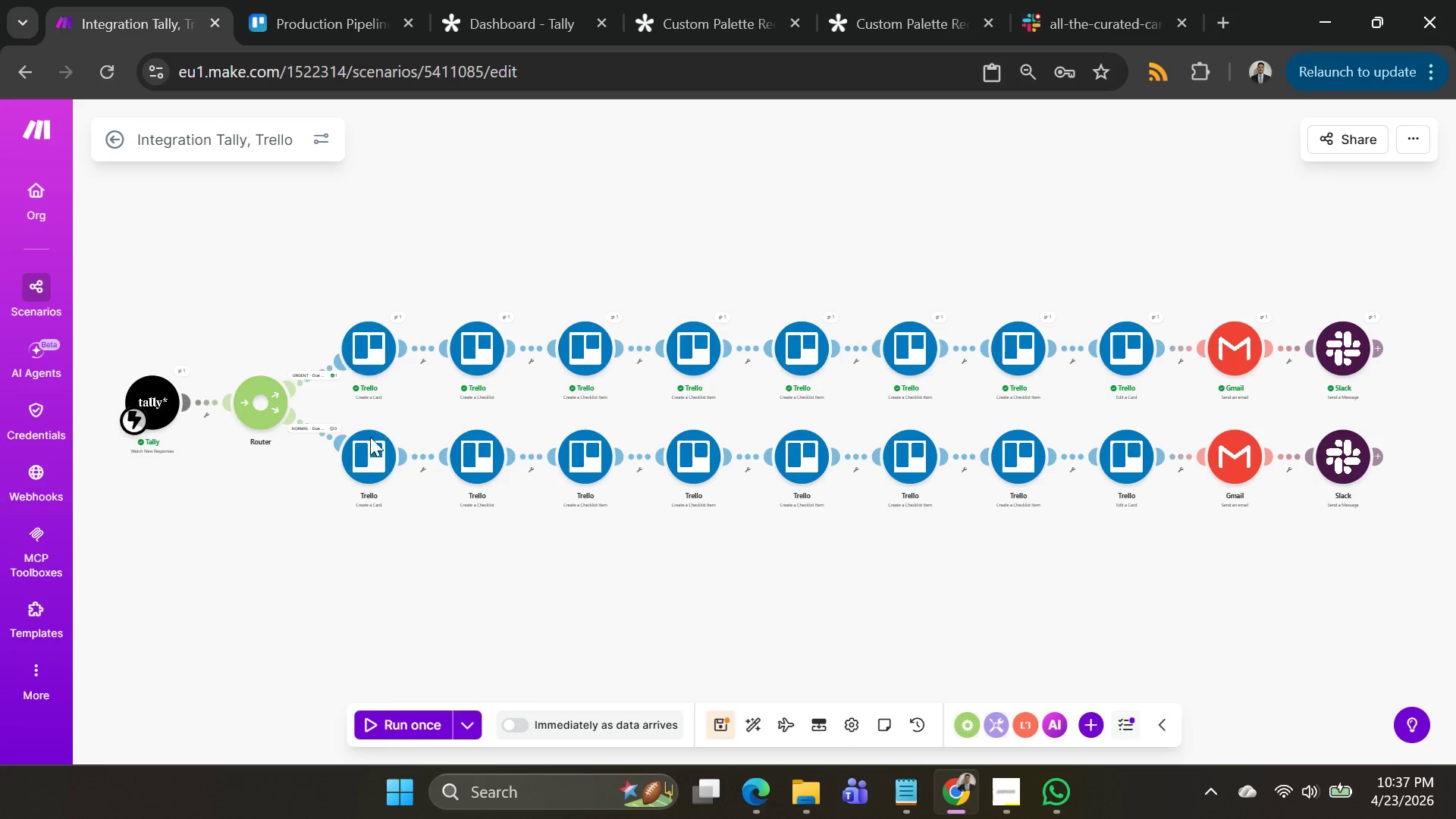 
left_click([366, 450])
 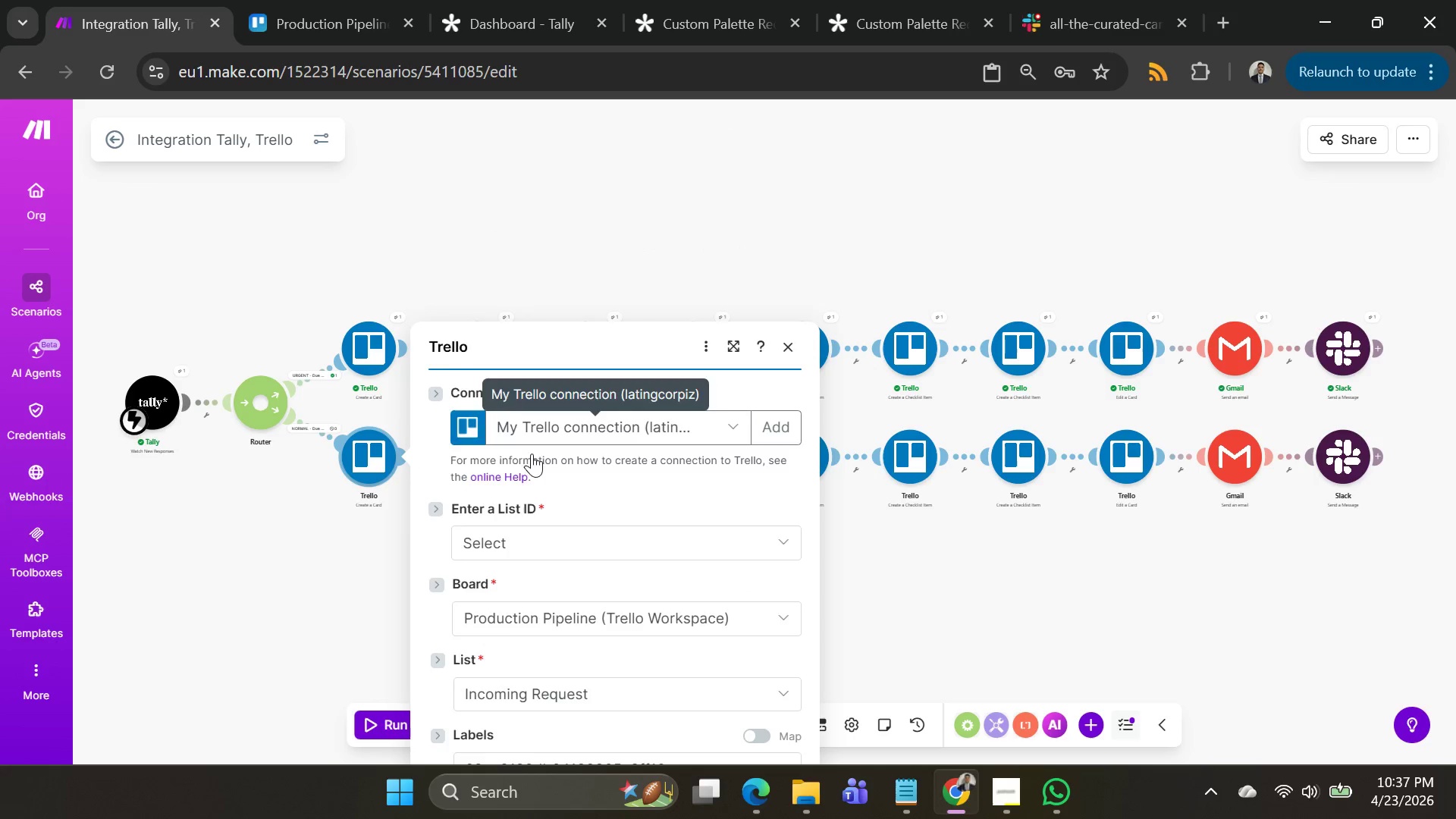 
scroll: coordinate [618, 475], scroll_direction: down, amount: 8.0
 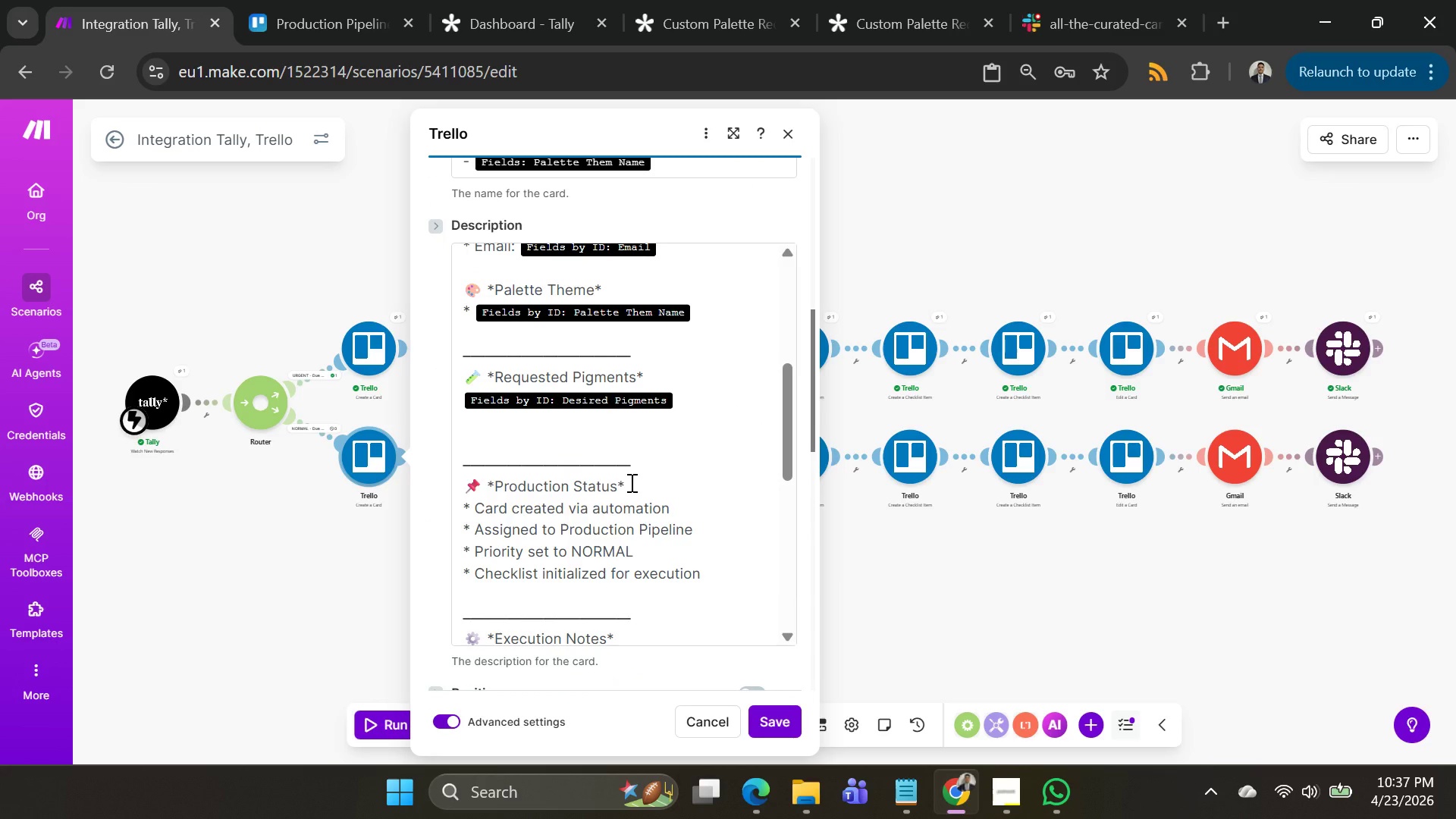 
scroll: coordinate [631, 482], scroll_direction: up, amount: 6.0
 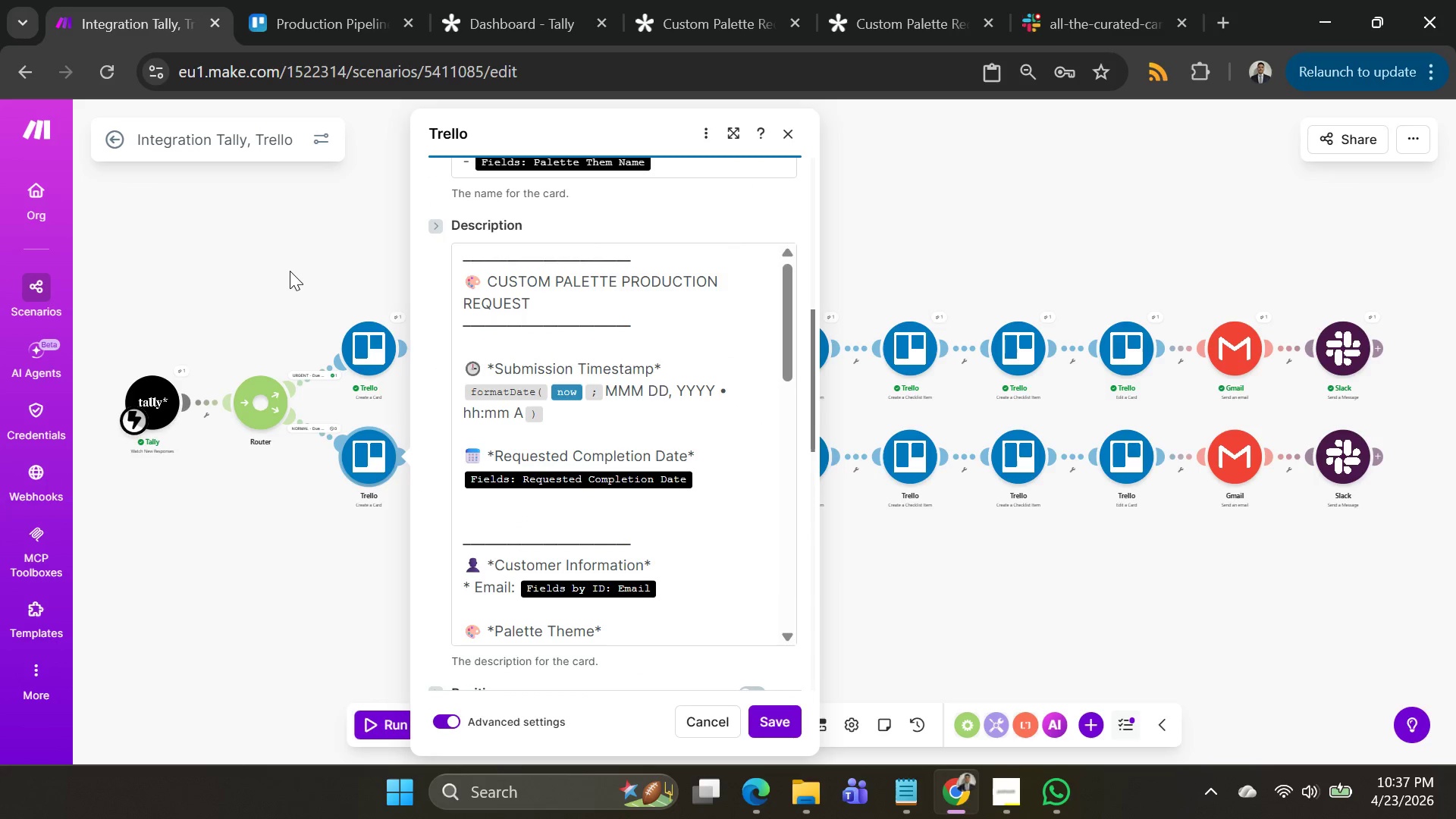 
left_click([290, 260])
 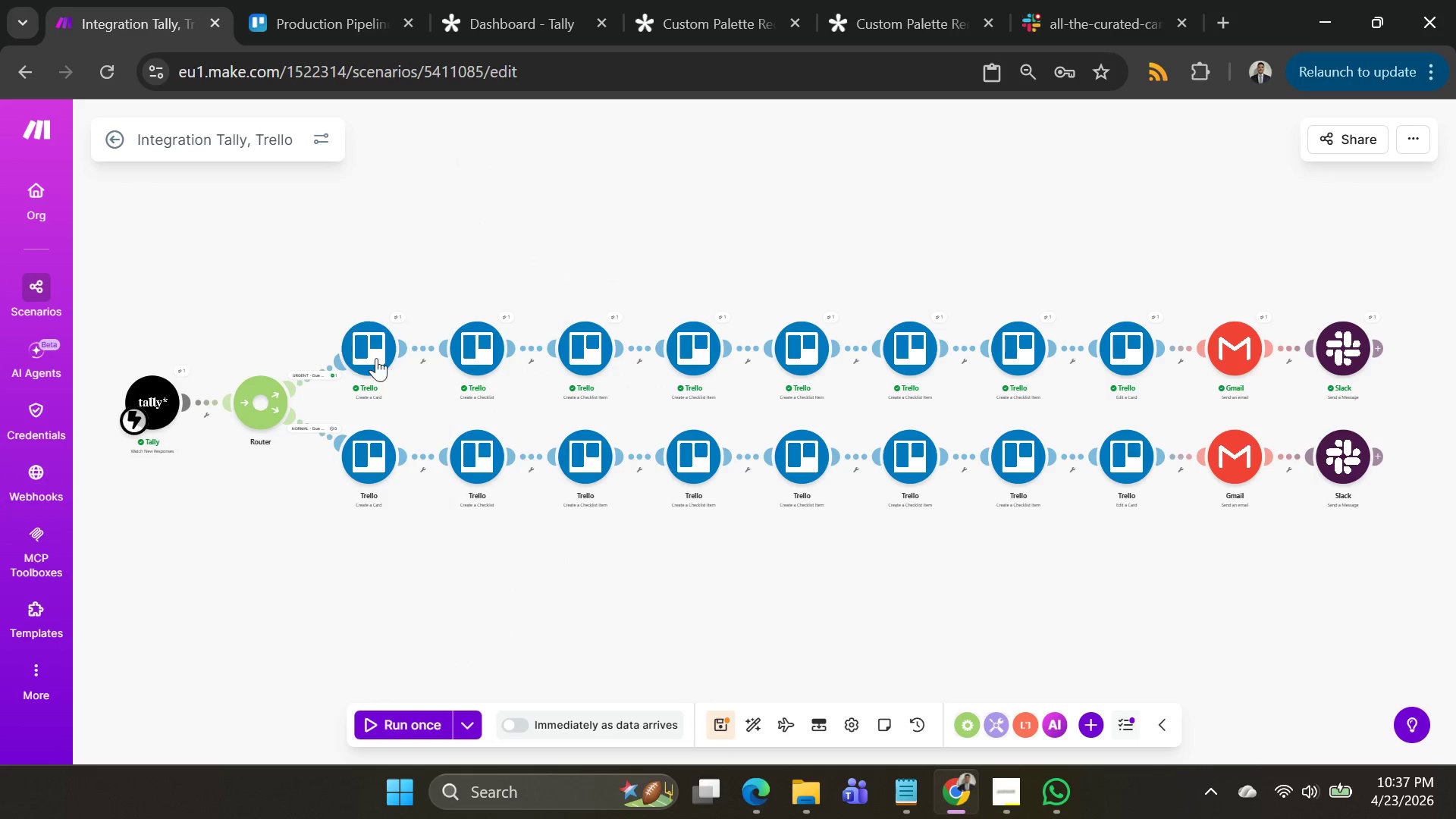 
left_click([372, 356])
 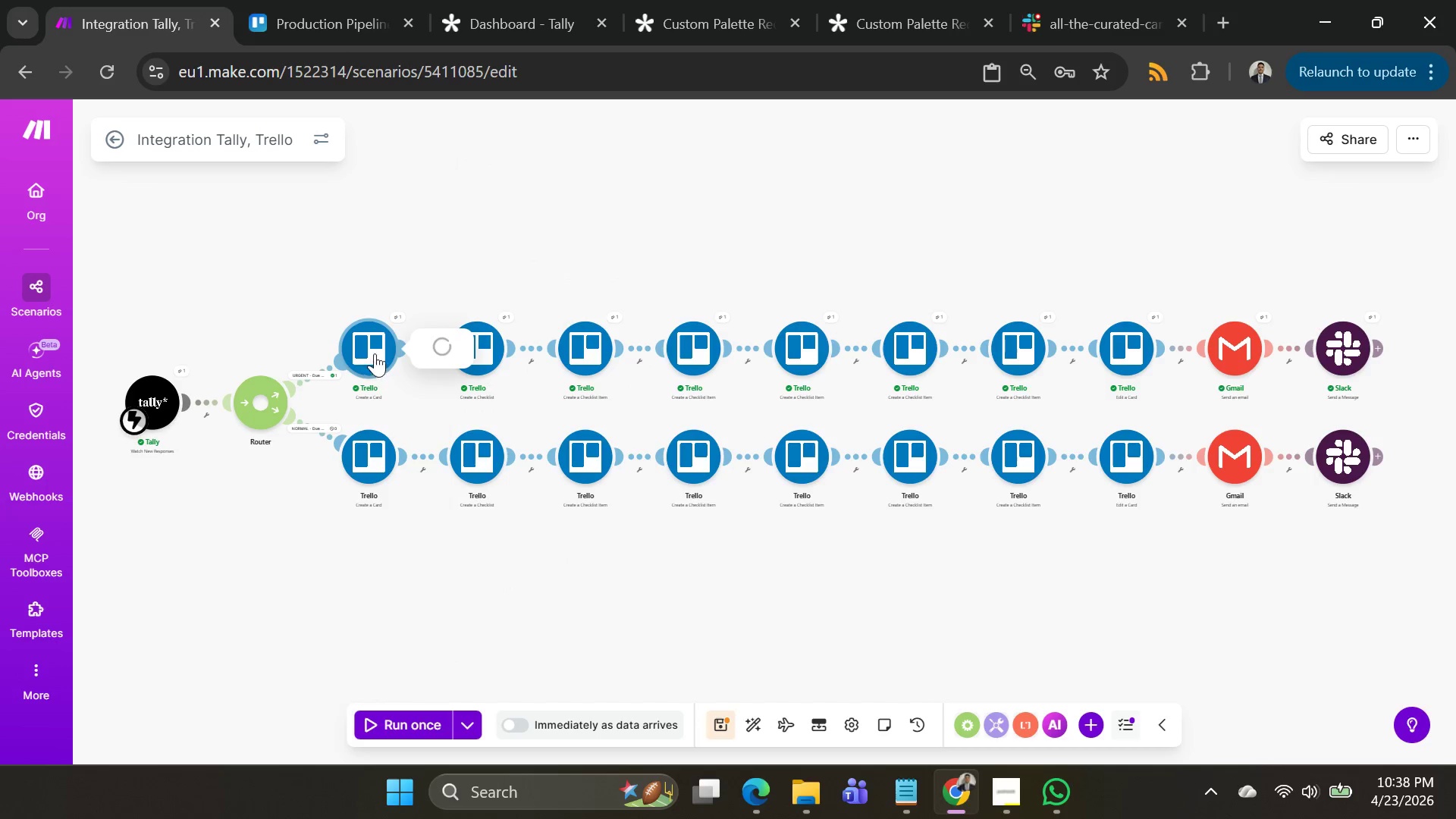 
mouse_move([529, 337])
 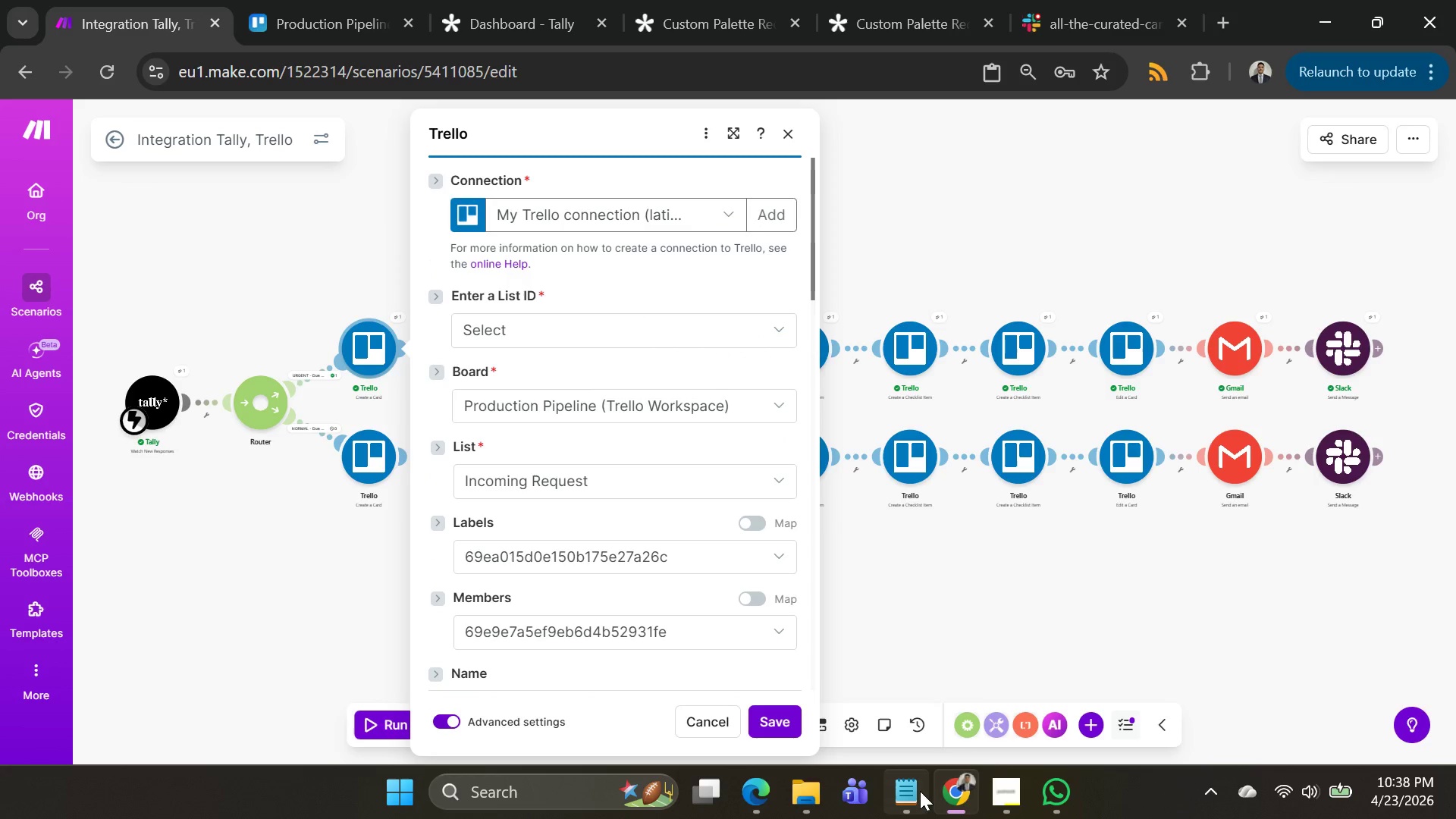 
wait(5.49)
 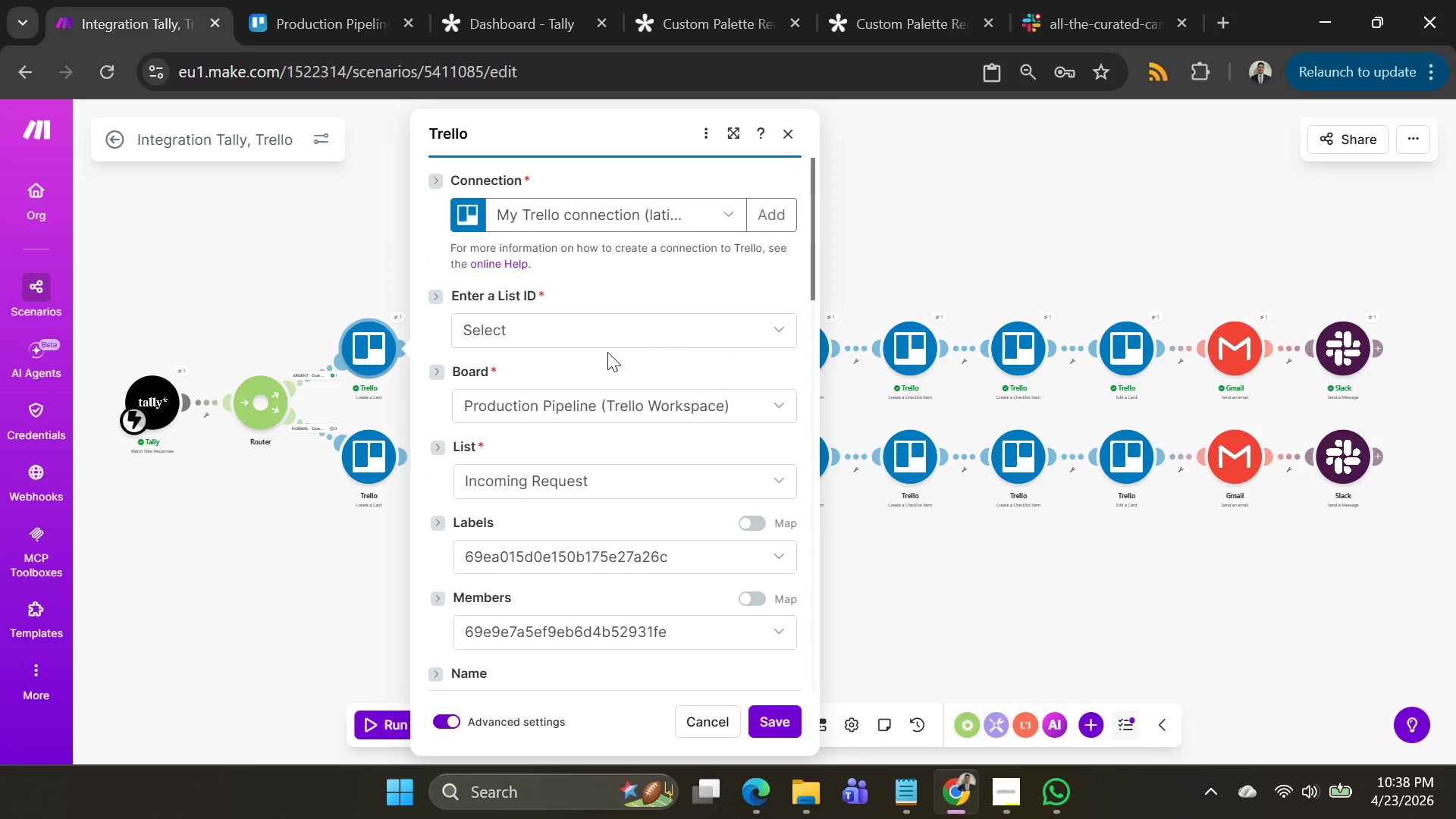 
left_click([1053, 802])
 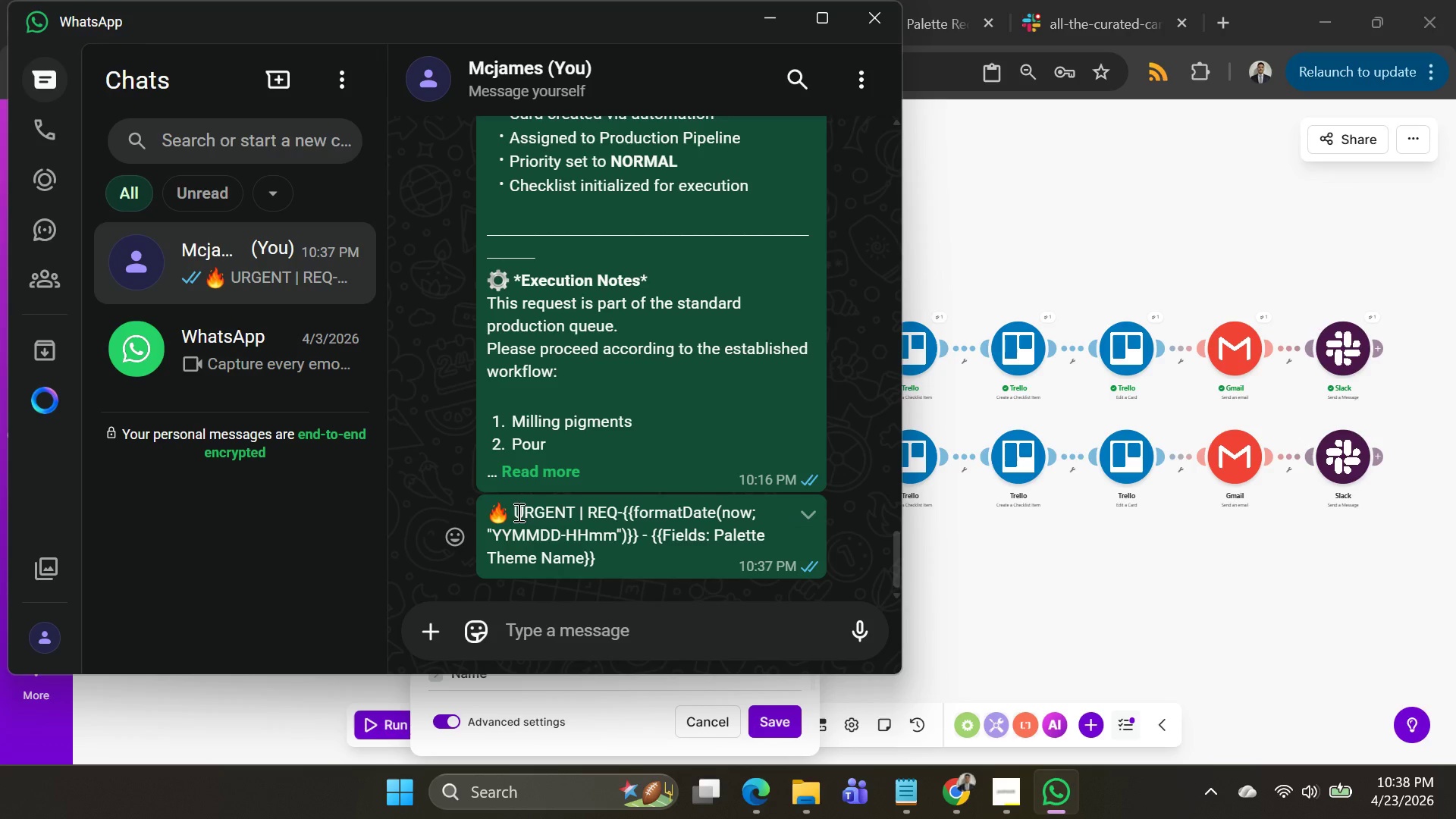 
left_click_drag(start_coordinate=[513, 510], to_coordinate=[584, 513])
 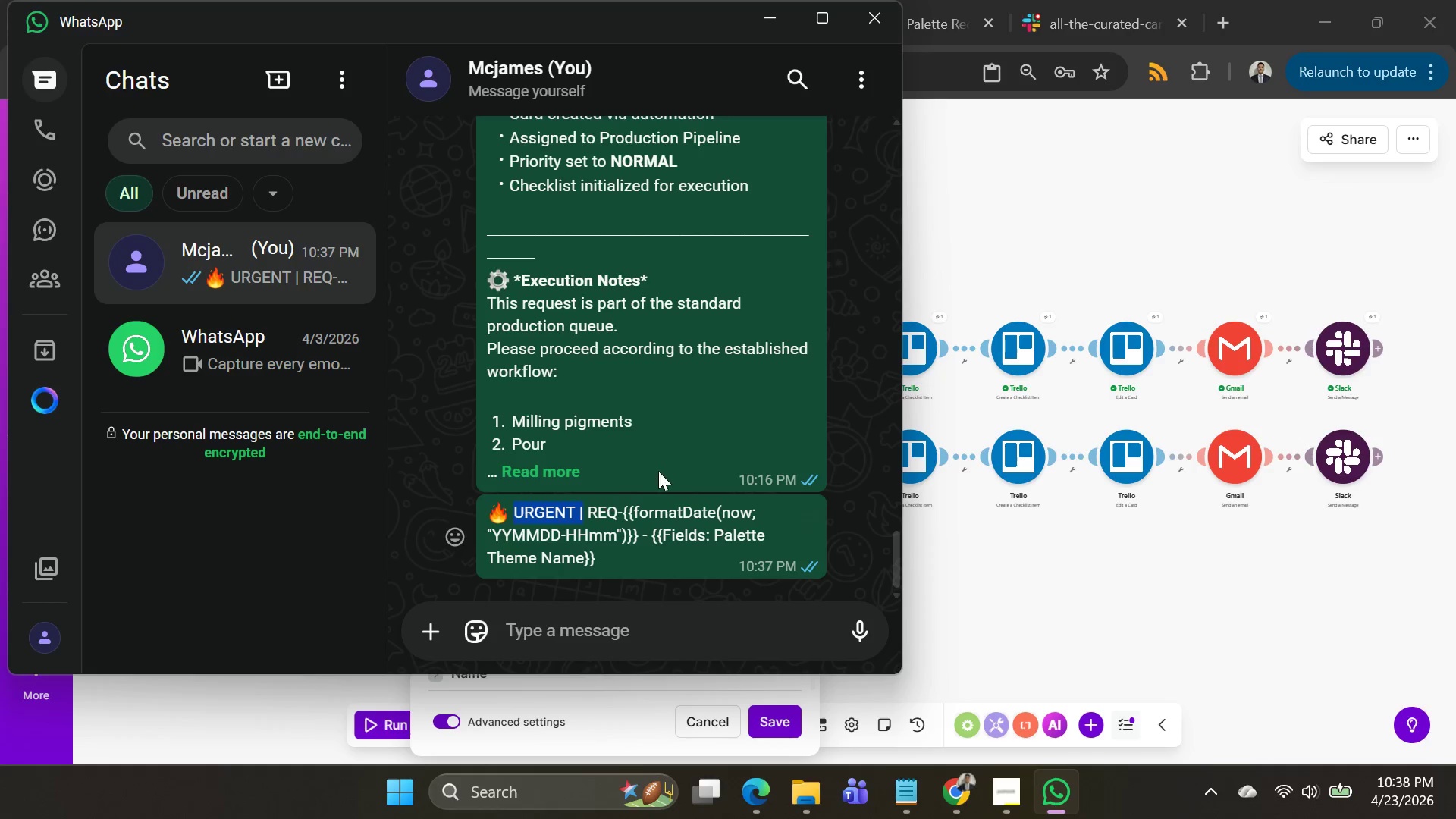 
key(Control+C)
 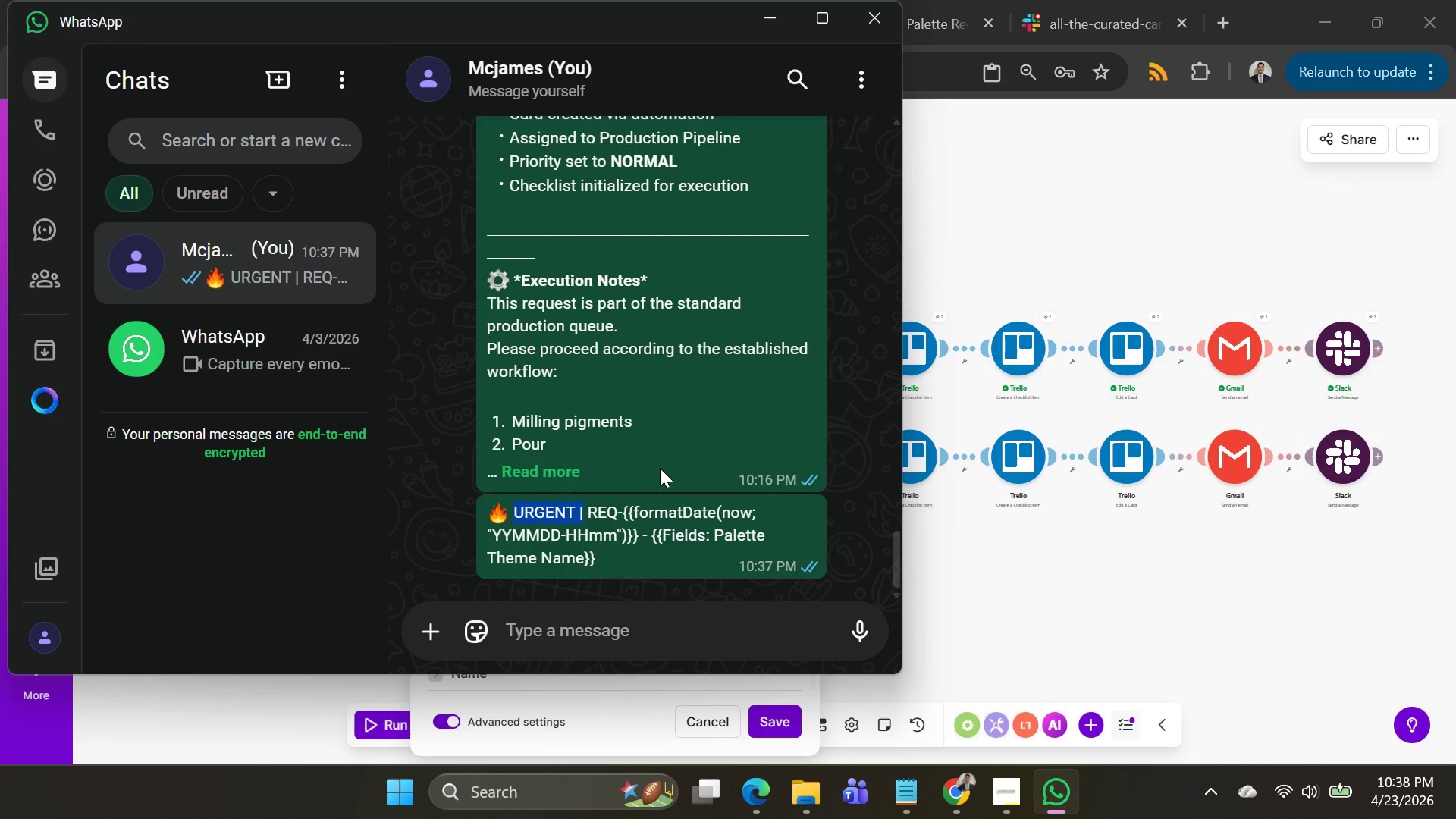 
key(Control+C)
 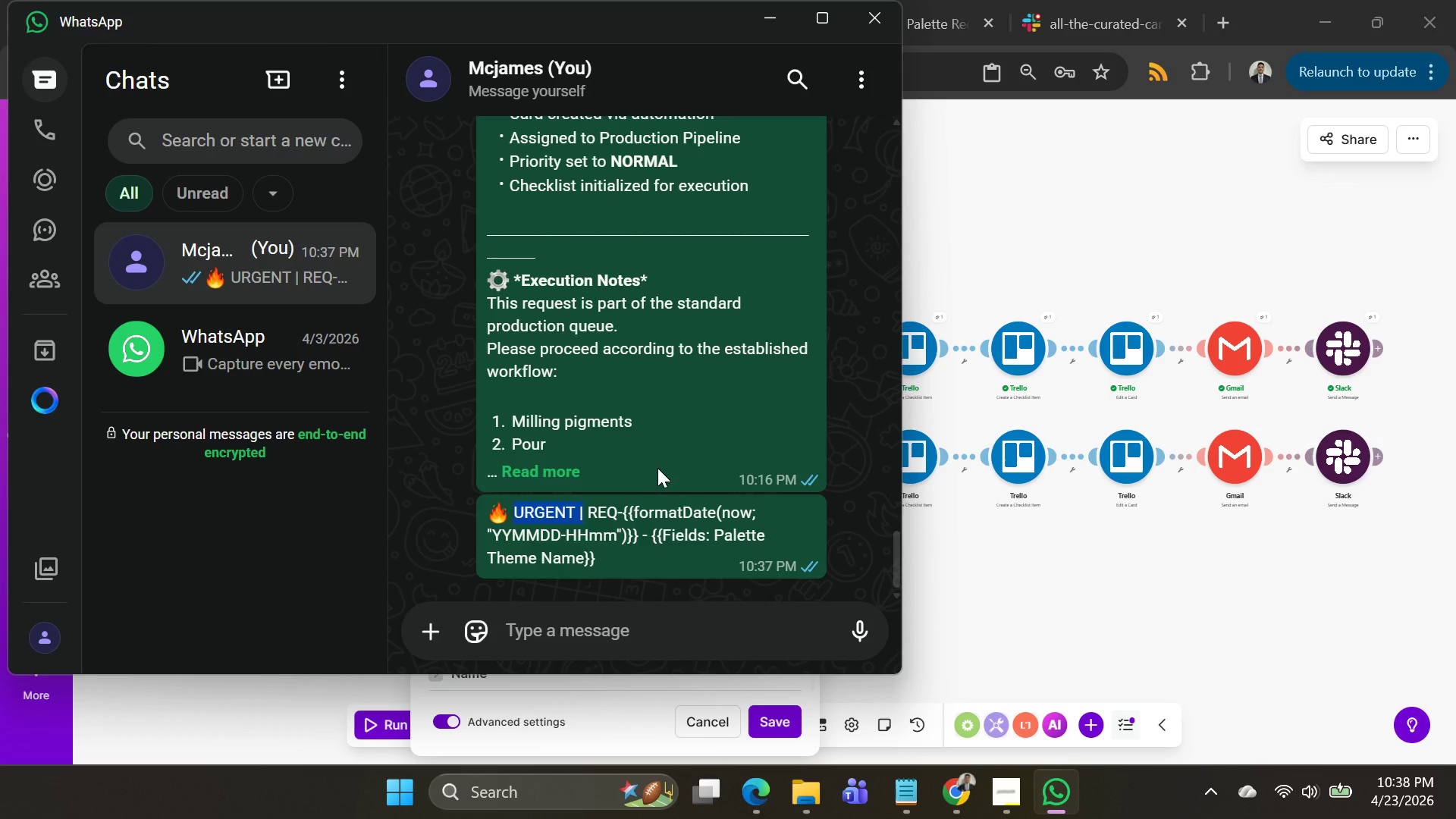 
key(Alt+AltLeft)
 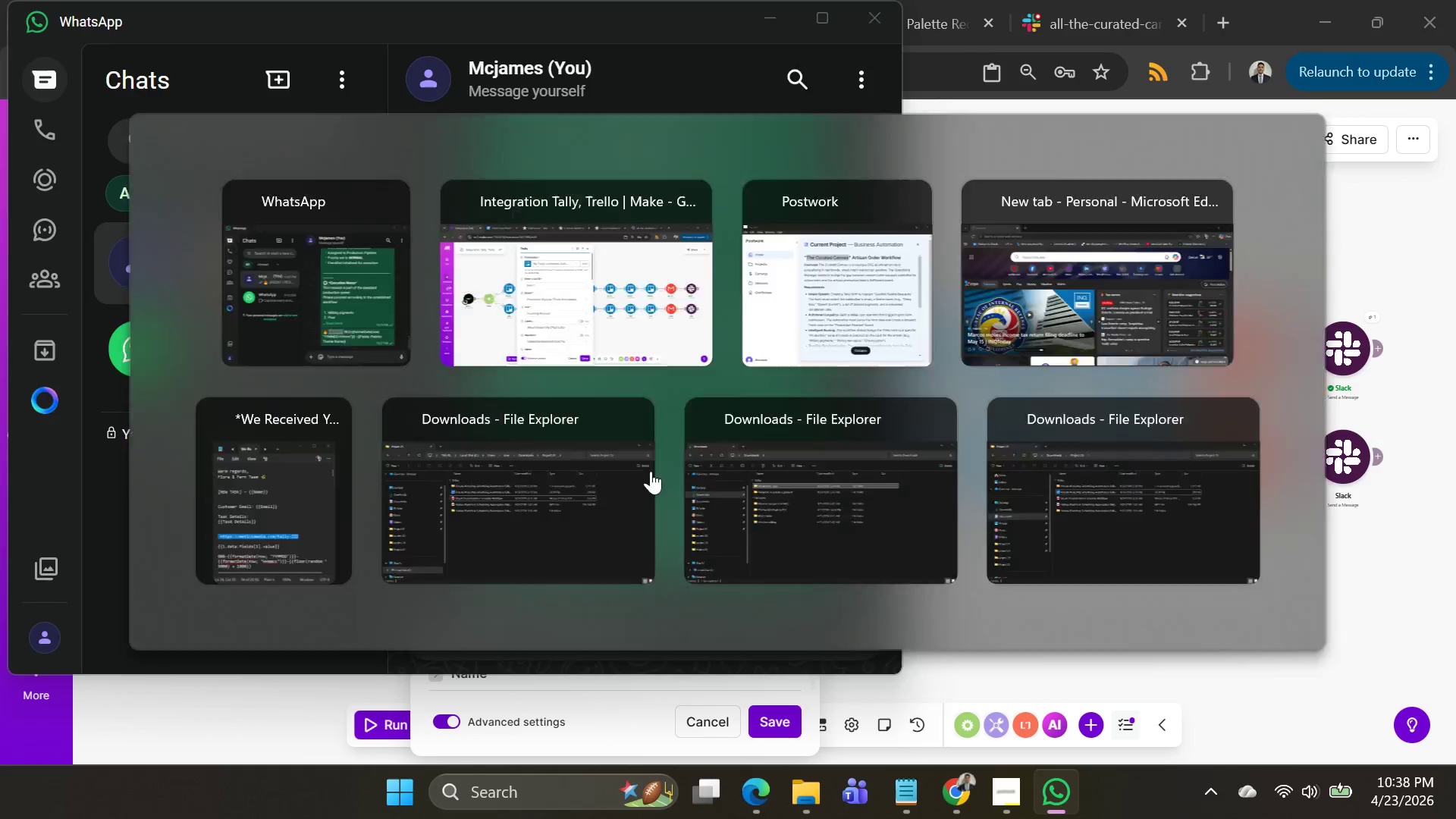 
key(Alt+Tab)
 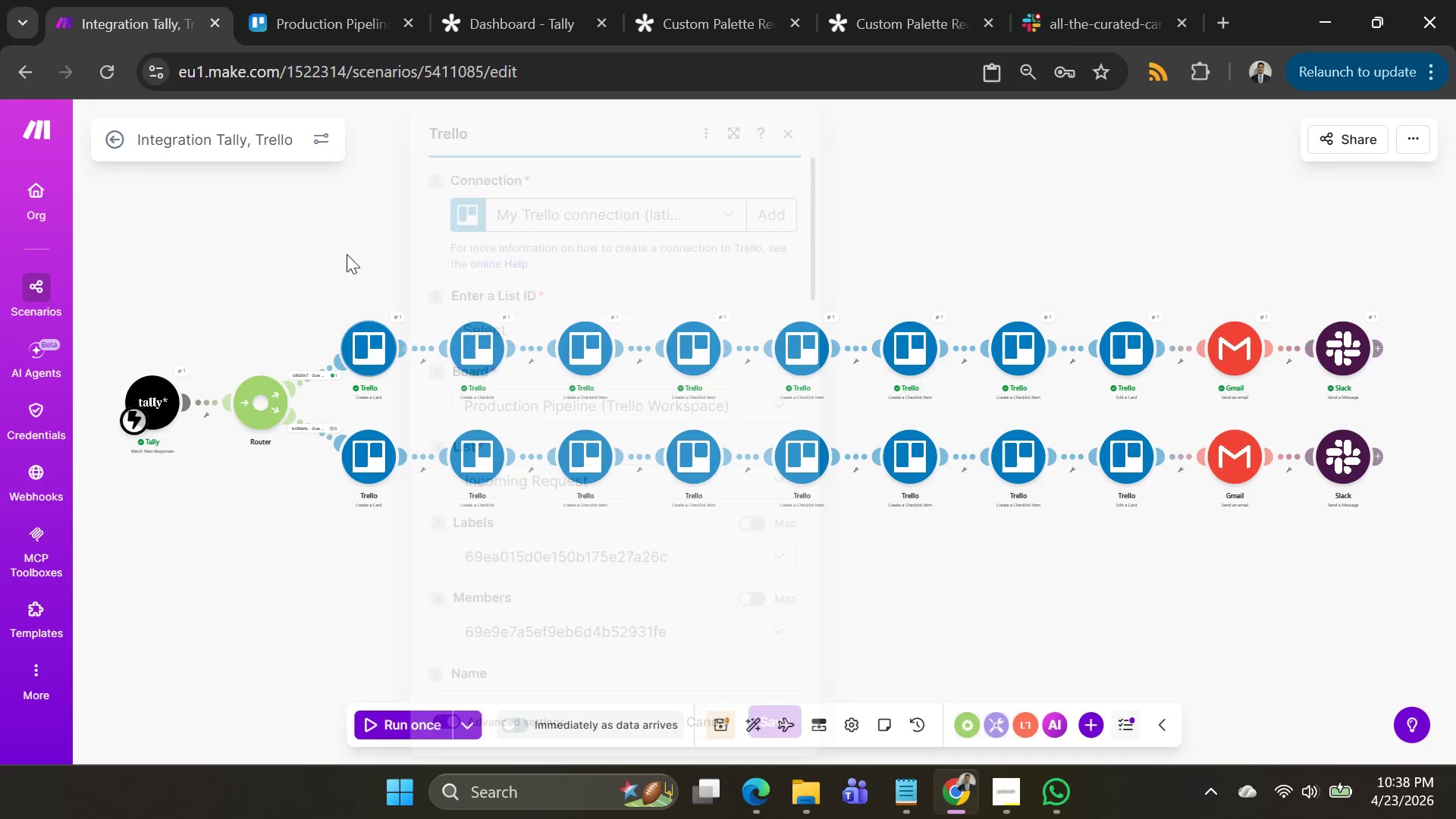 
left_click([370, 341])
 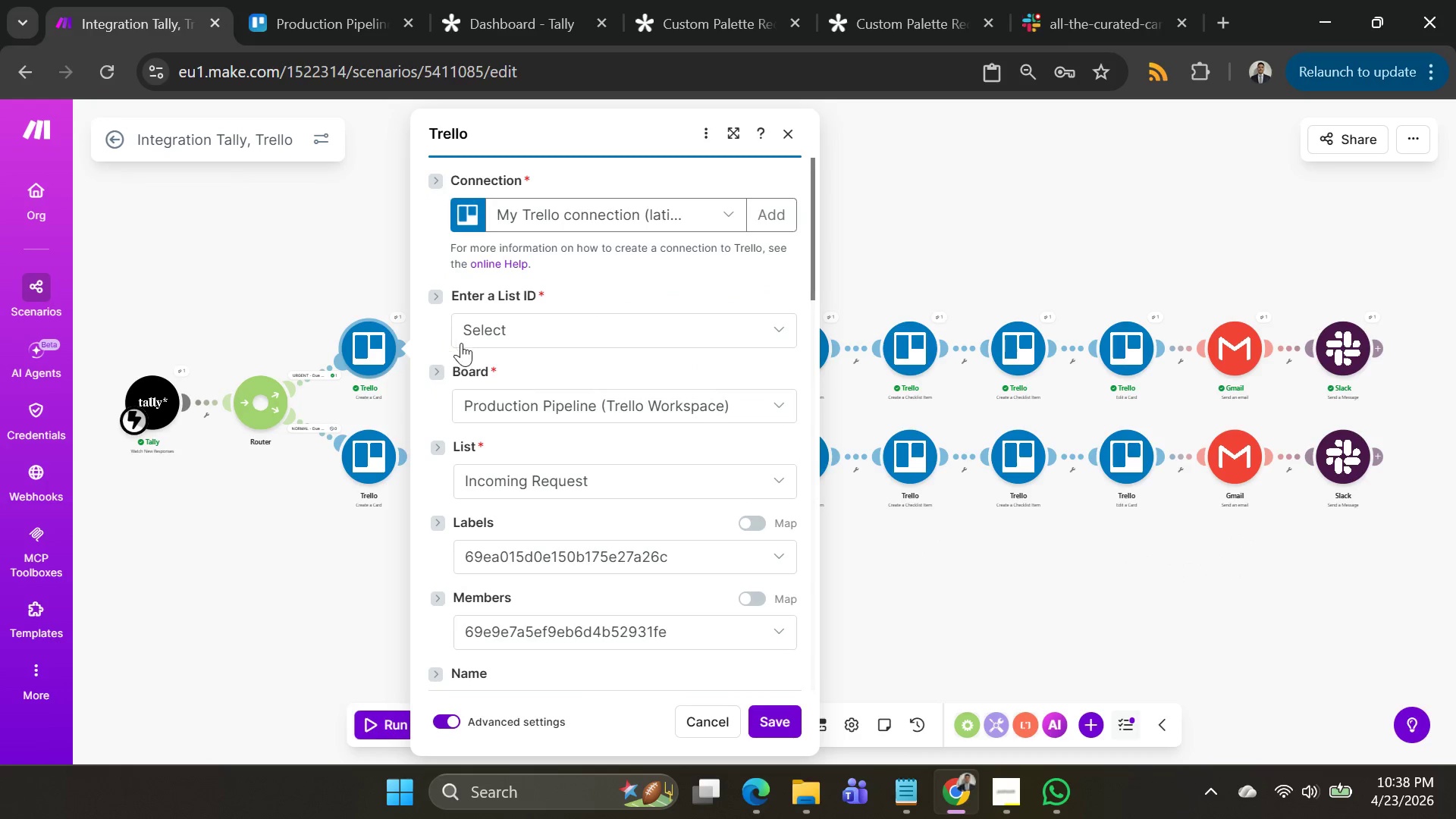 
scroll: coordinate [647, 397], scroll_direction: down, amount: 3.0
 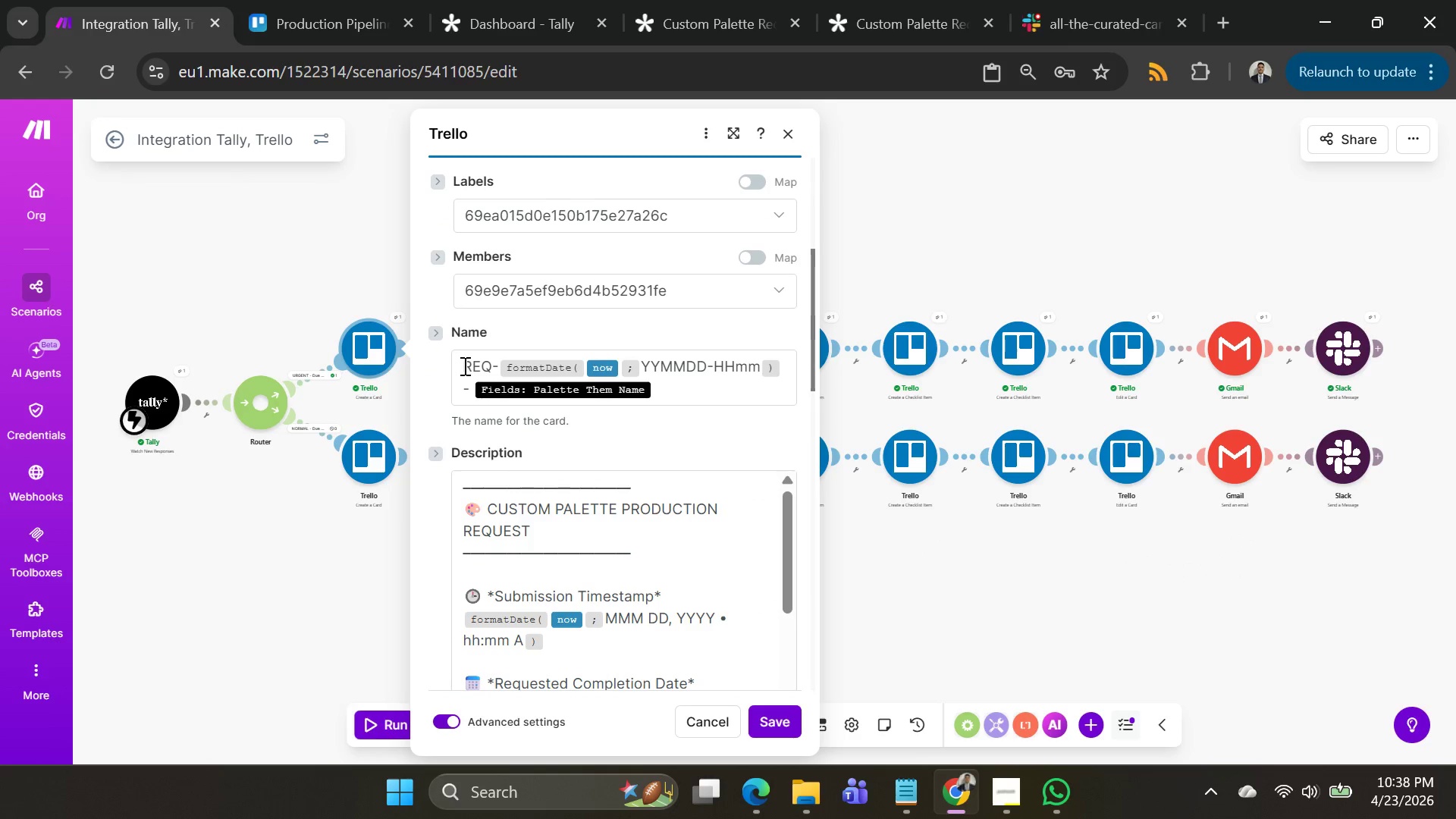 
left_click([460, 366])
 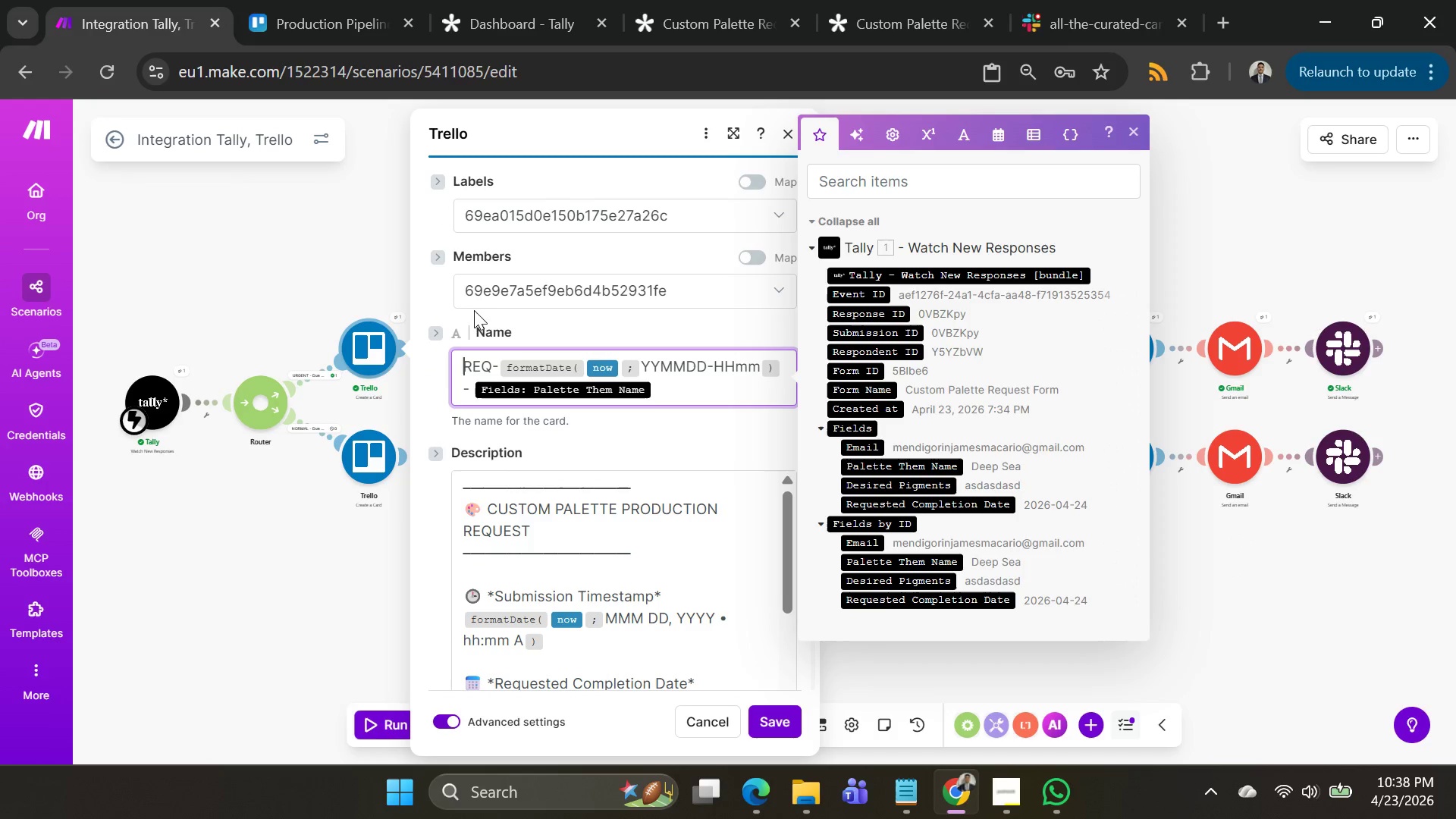 
key(Control+V)
 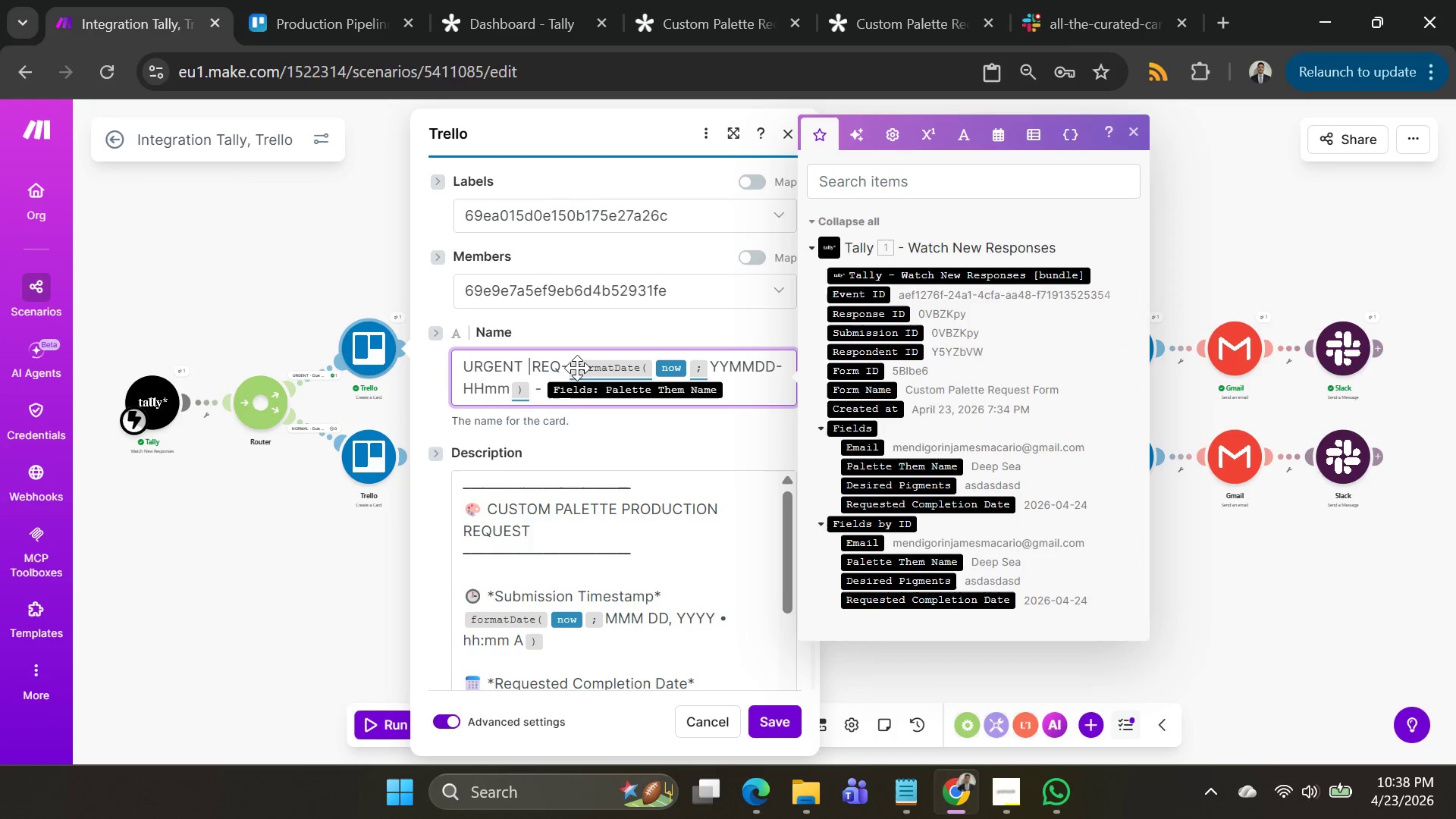 
key(Space)
 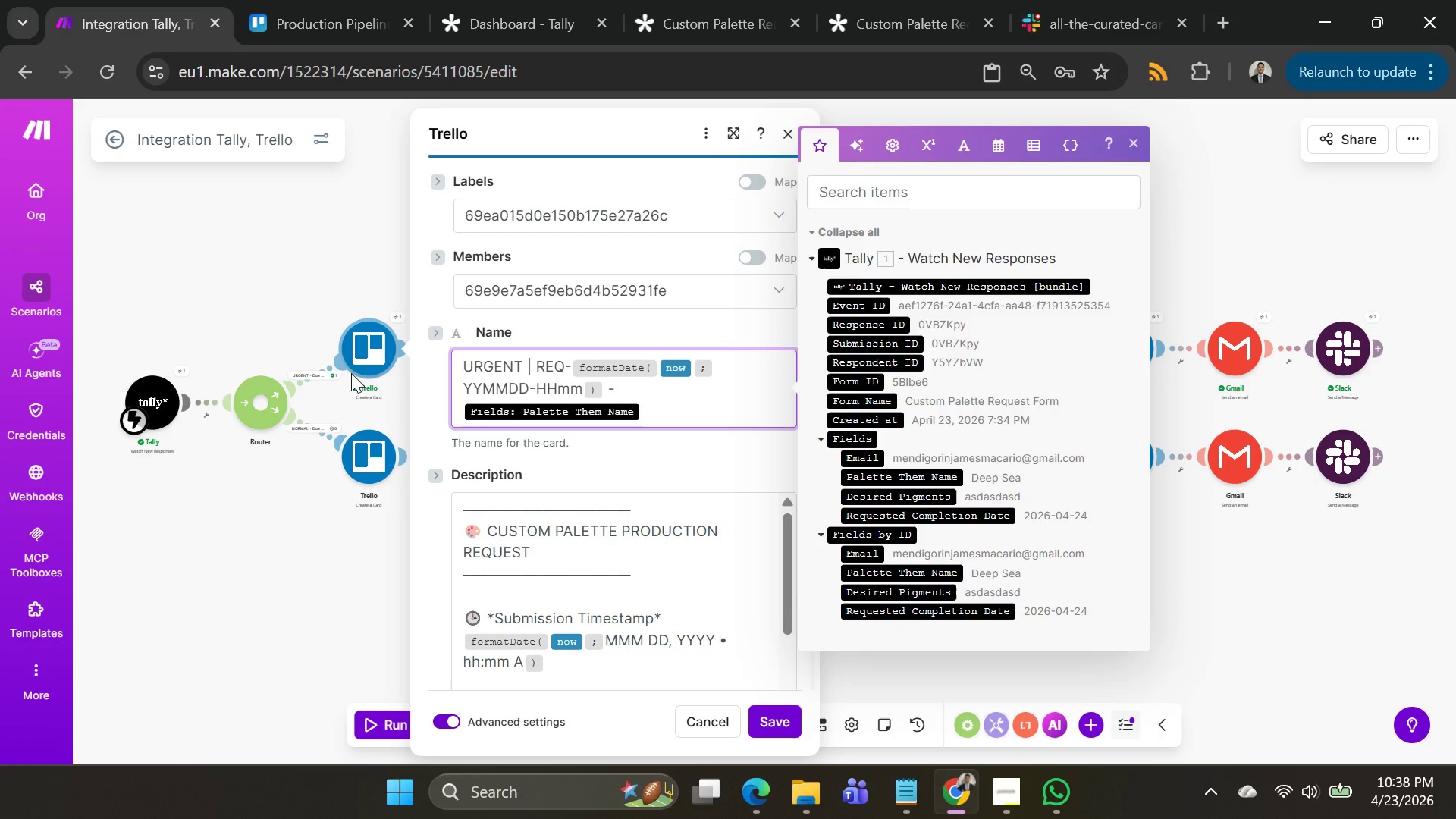 
scroll: coordinate [604, 573], scroll_direction: down, amount: 4.0
 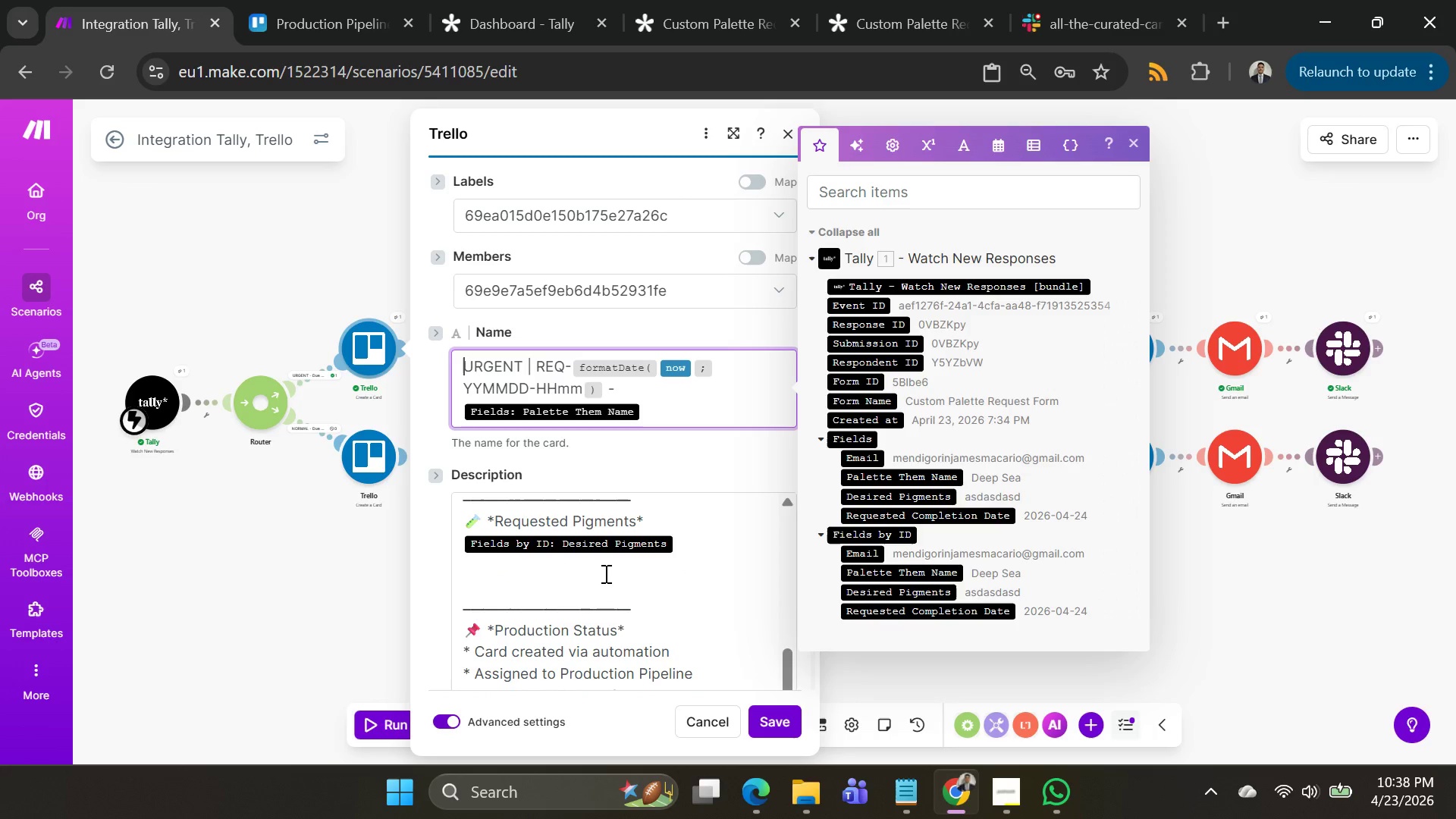 
scroll: coordinate [604, 573], scroll_direction: up, amount: 4.0
 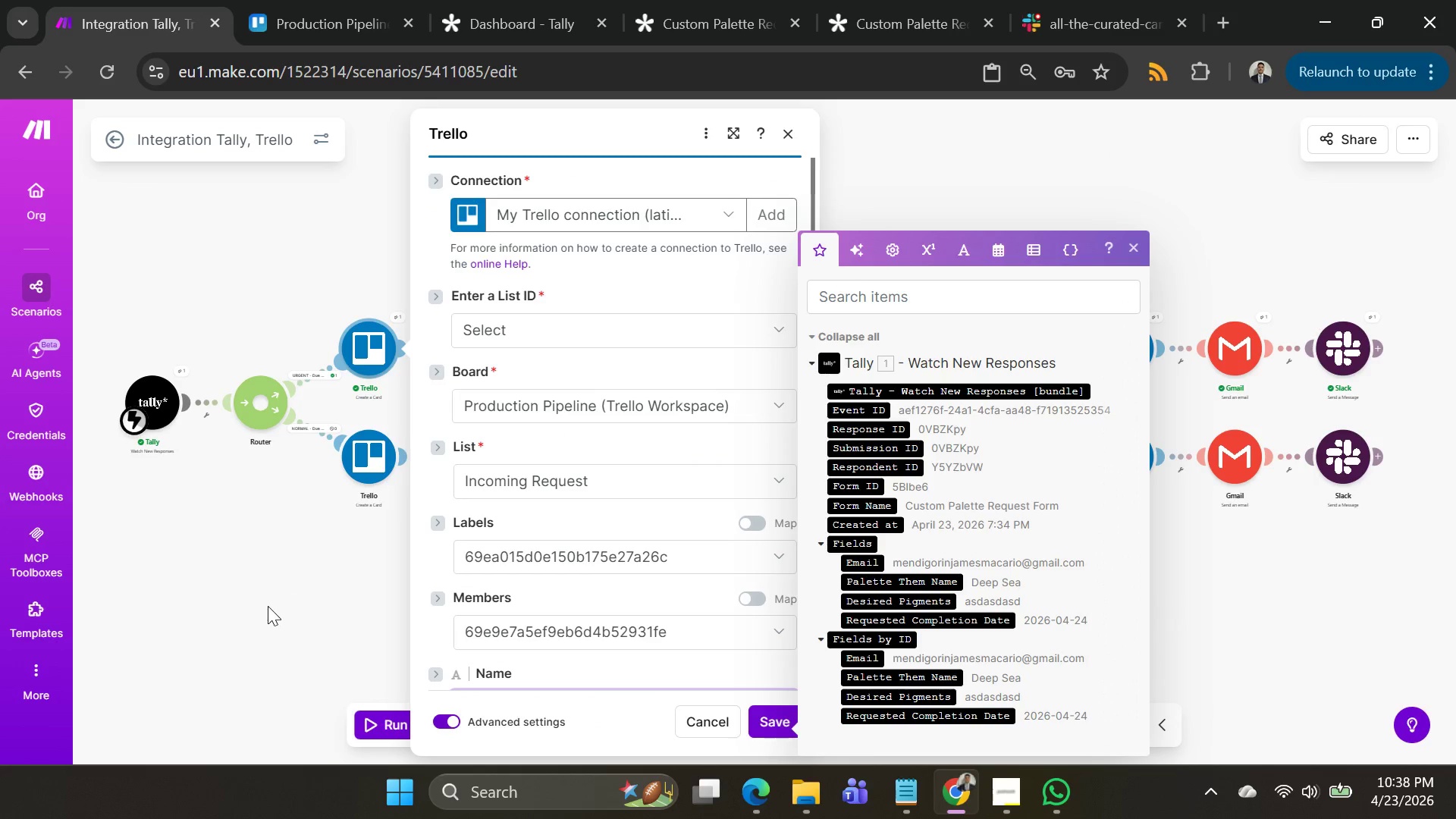 
left_click_drag(start_coordinate=[266, 609], to_coordinate=[307, 479])
 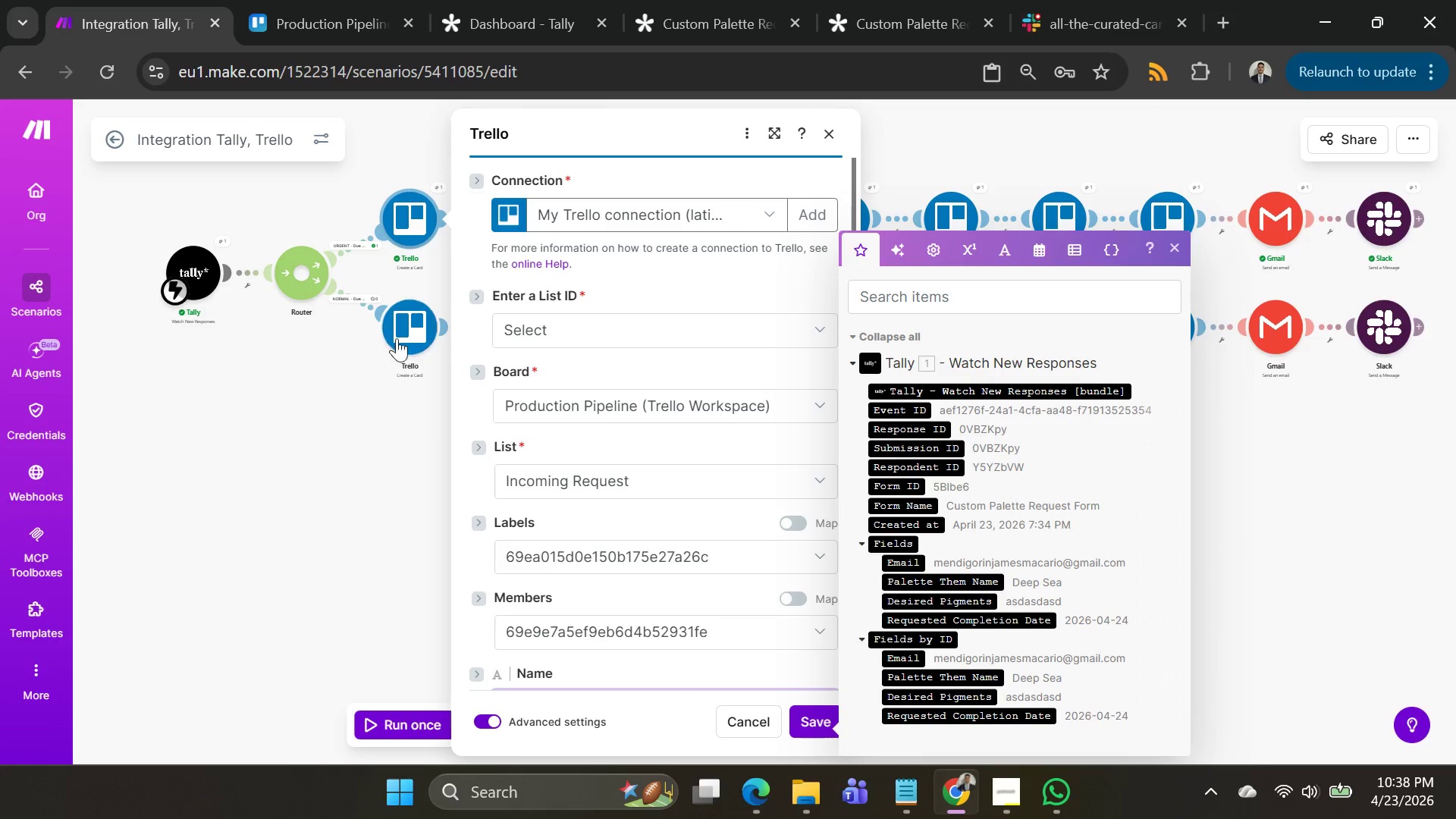 
left_click([398, 335])
 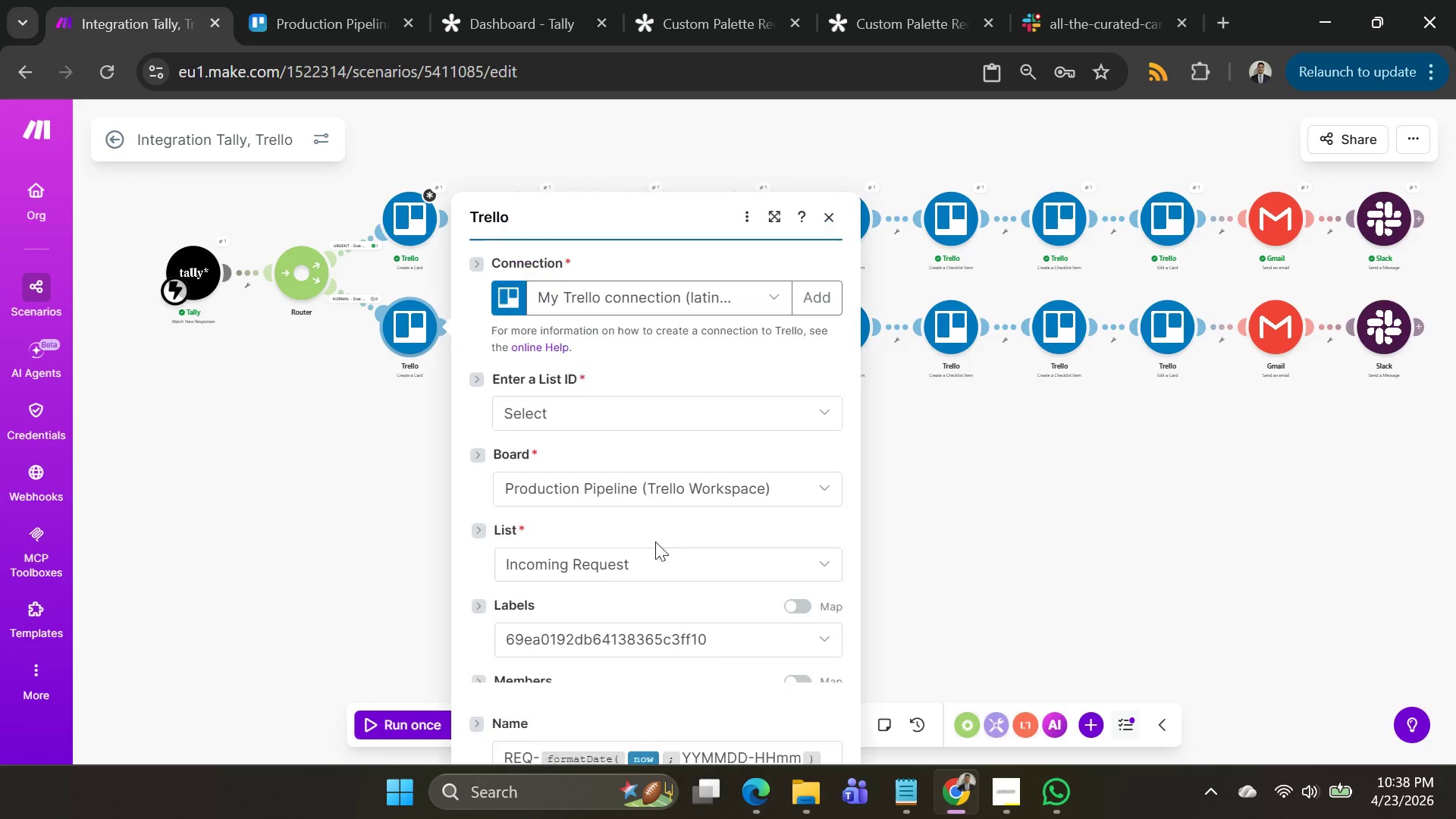 
scroll: coordinate [666, 554], scroll_direction: down, amount: 11.0
 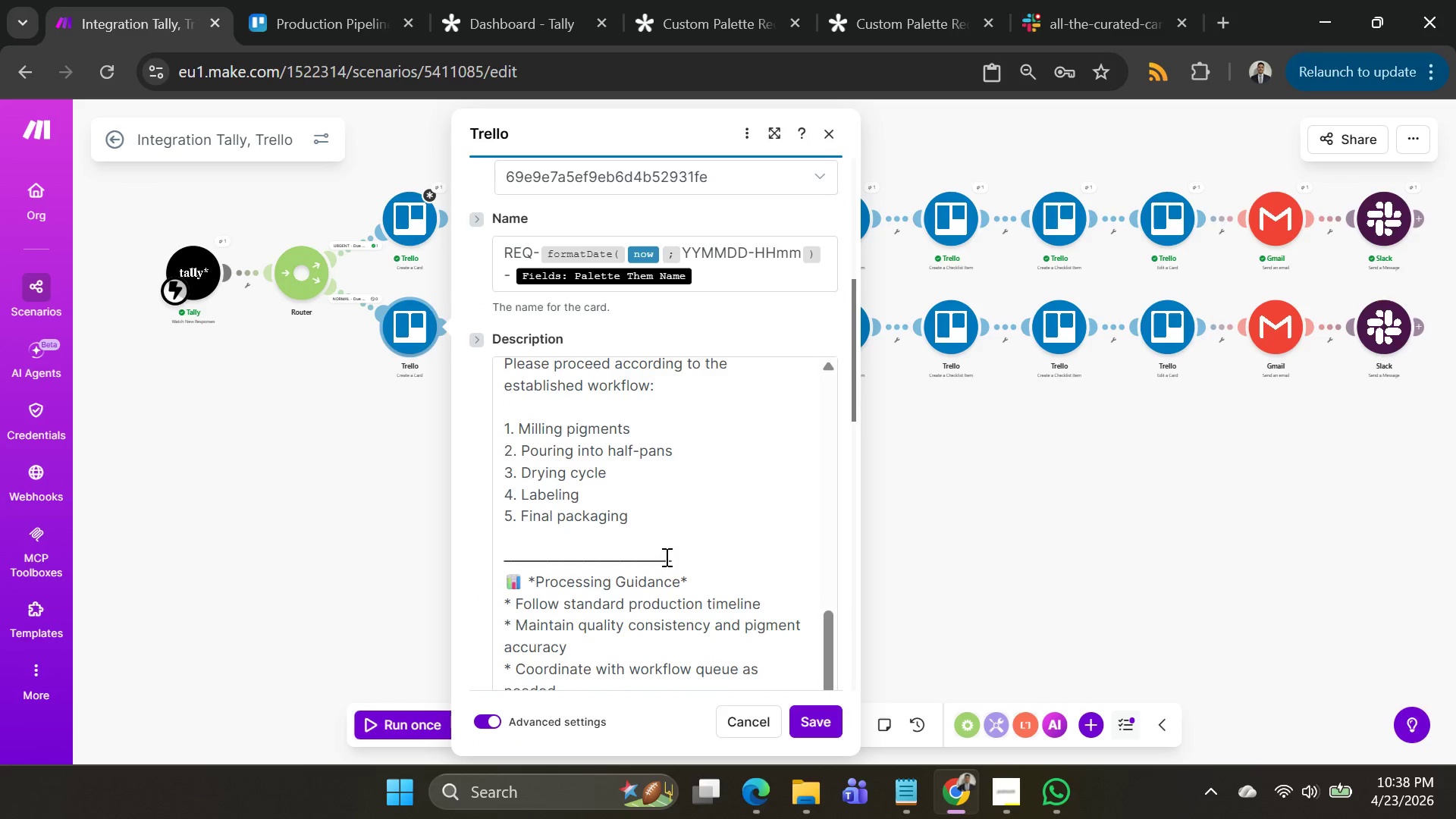 
scroll: coordinate [663, 563], scroll_direction: up, amount: 4.0
 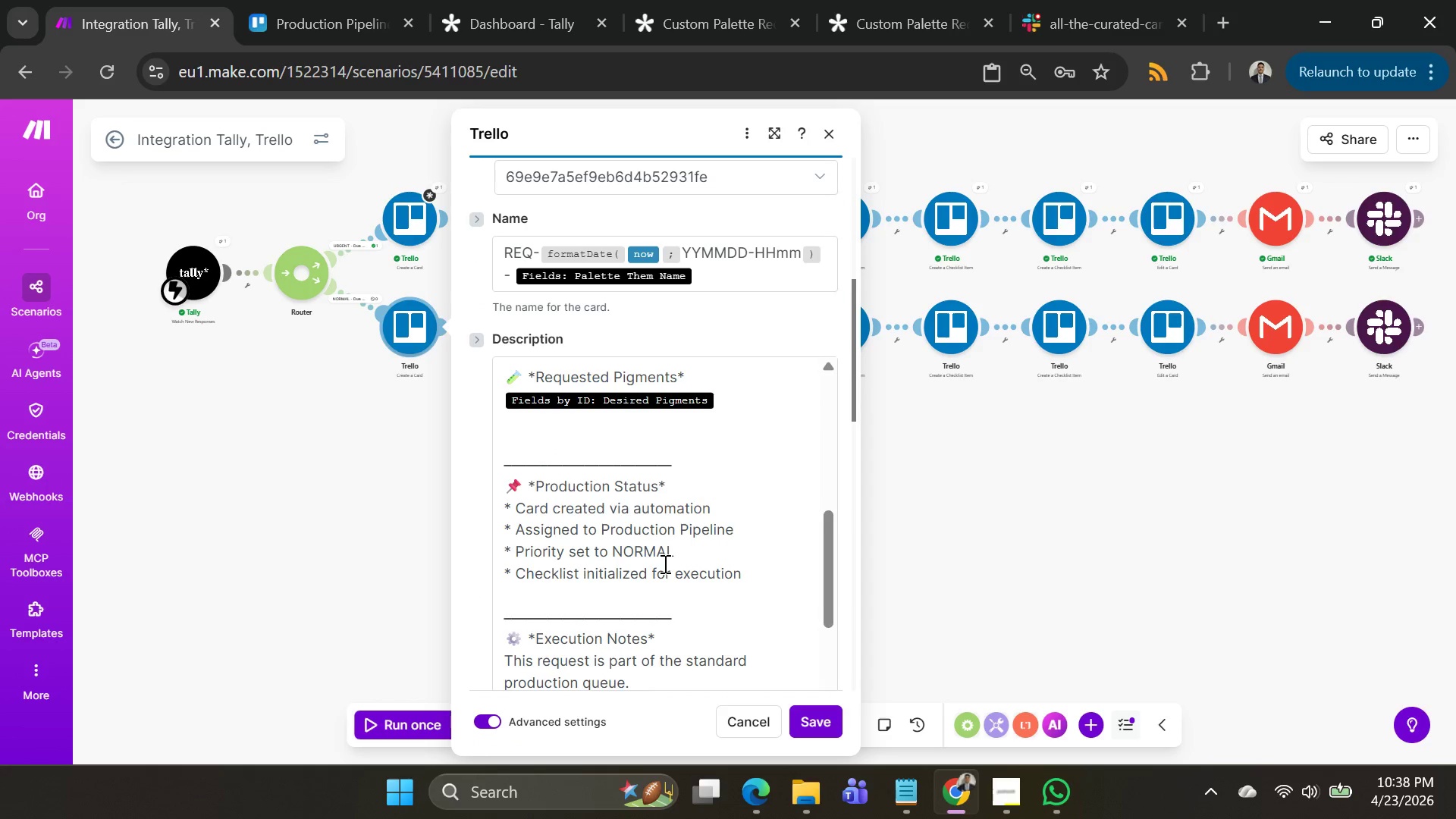 
scroll: coordinate [665, 563], scroll_direction: down, amount: 1.0
 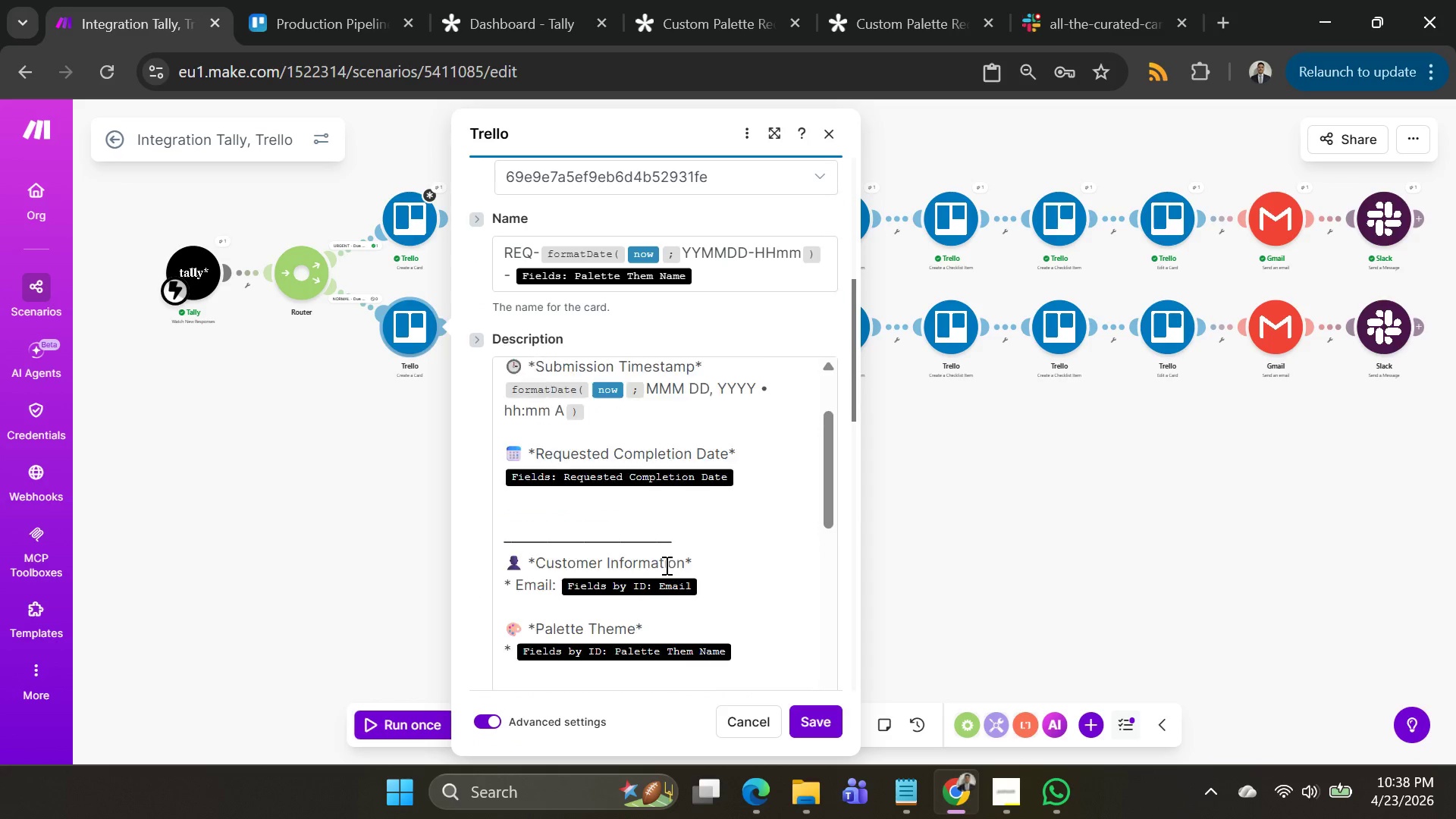 
scroll: coordinate [666, 568], scroll_direction: up, amount: 4.0
 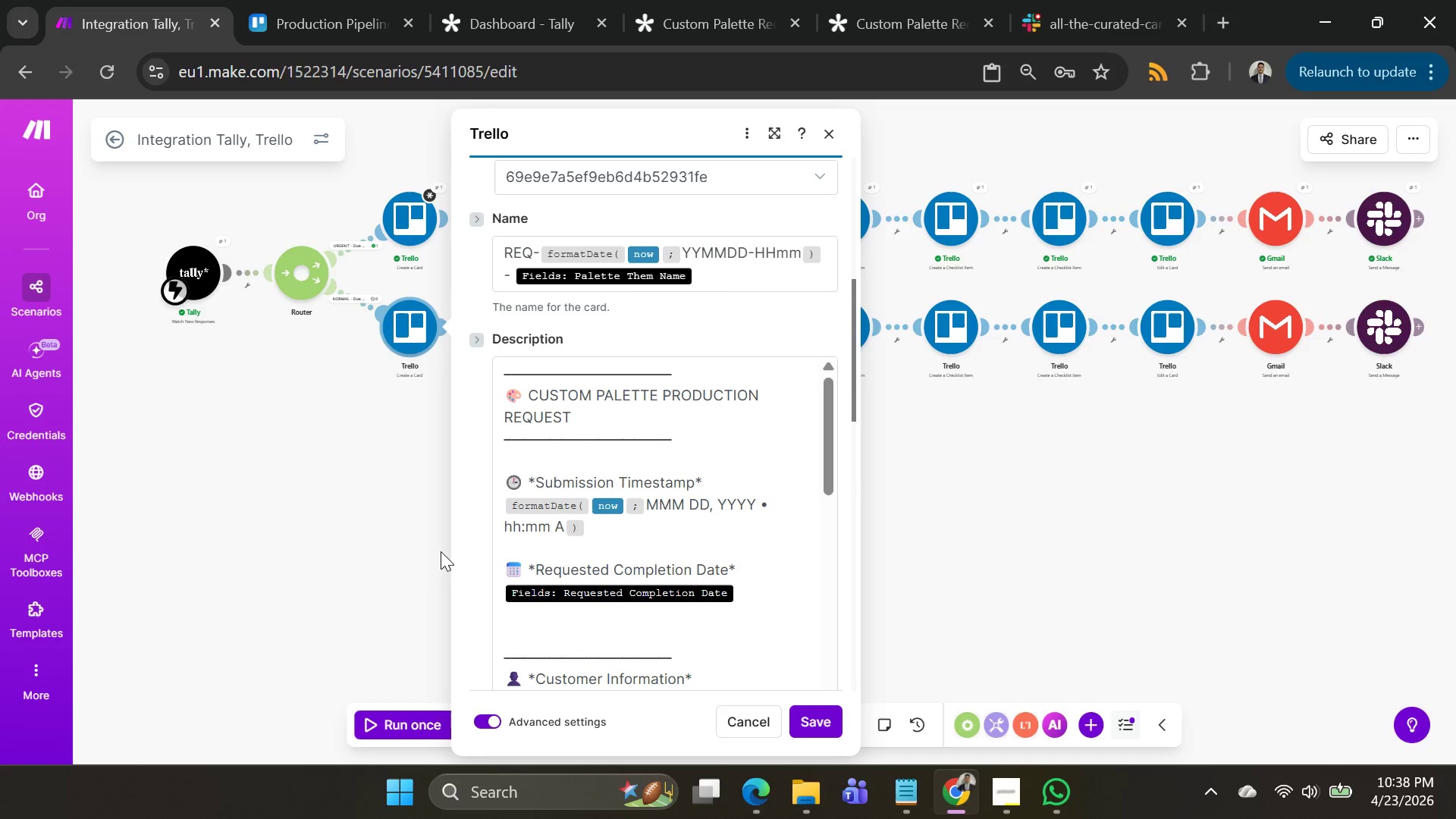 
left_click([441, 551])
 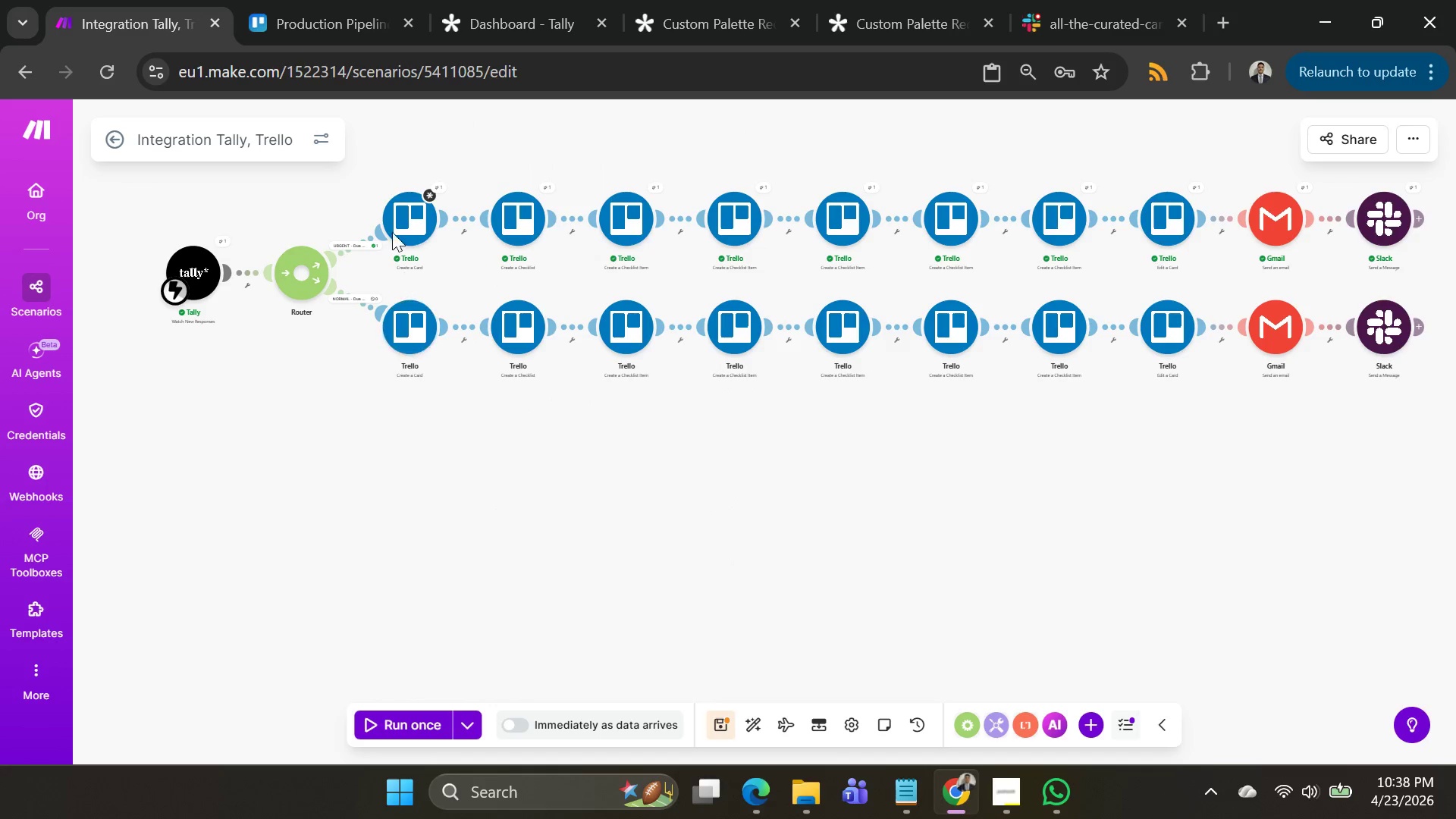 
left_click([392, 223])
 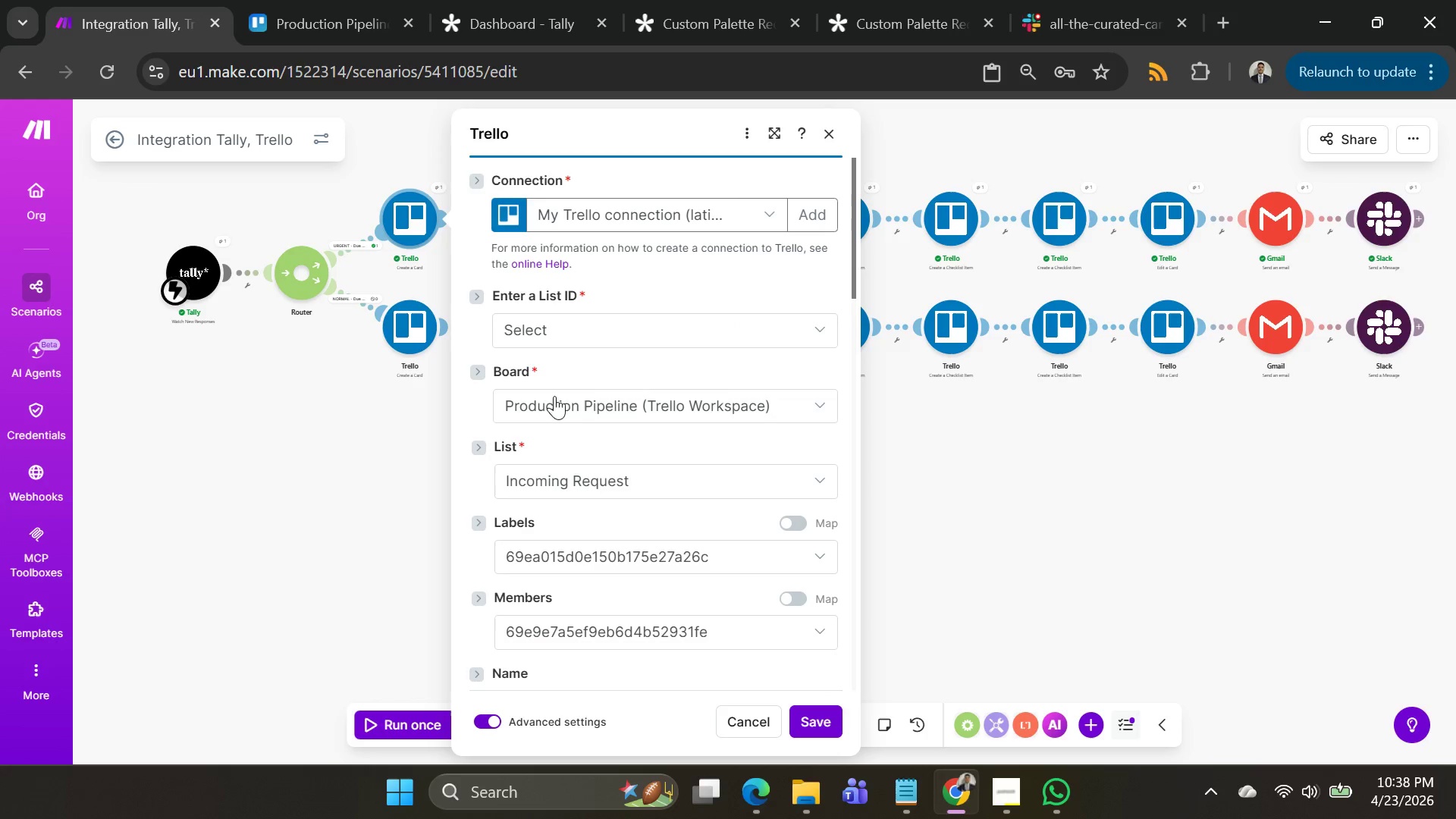 
scroll: coordinate [654, 486], scroll_direction: down, amount: 7.0
 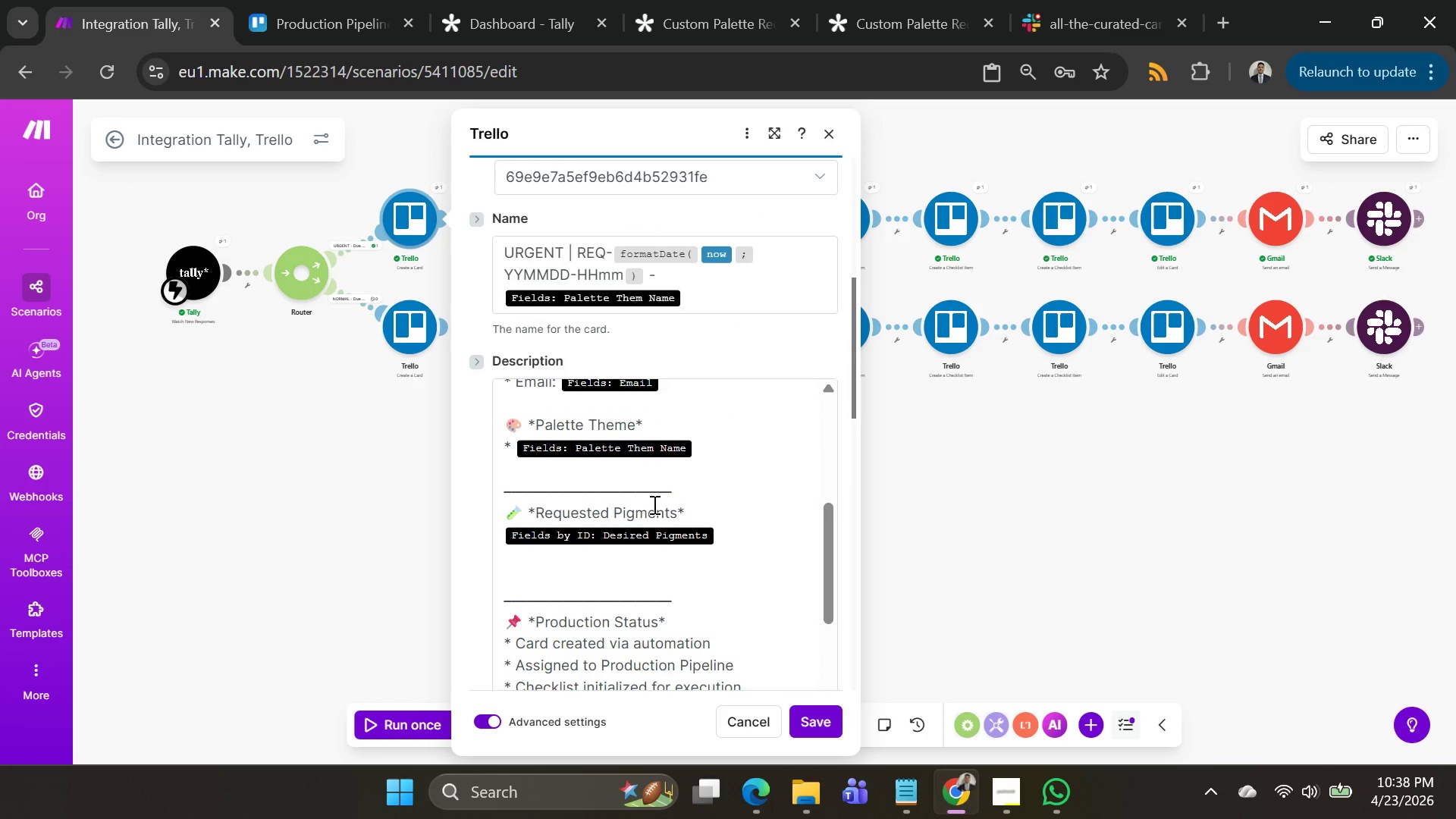 
scroll: coordinate [653, 519], scroll_direction: up, amount: 3.0
 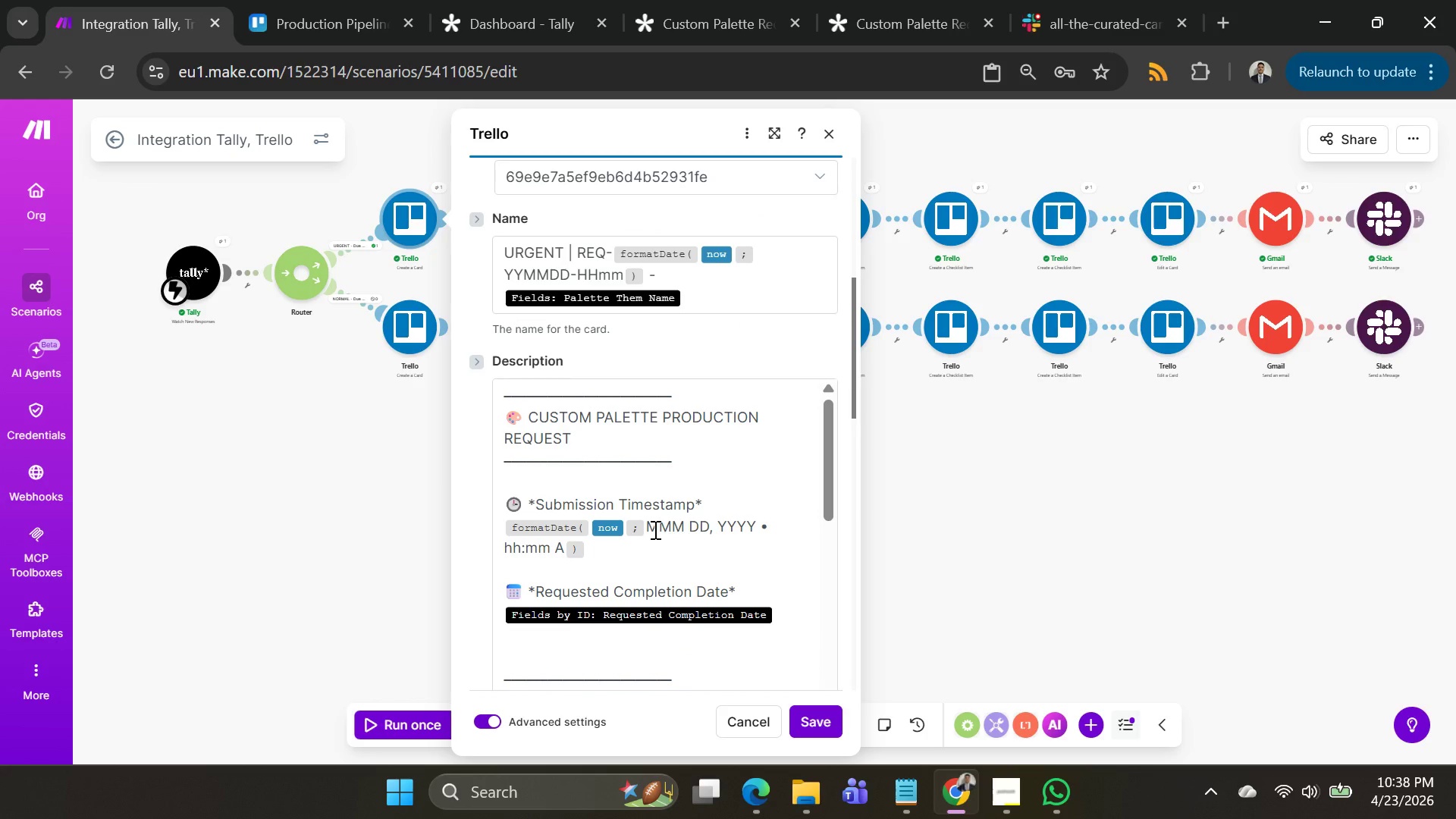 
key(Alt+AltLeft)
 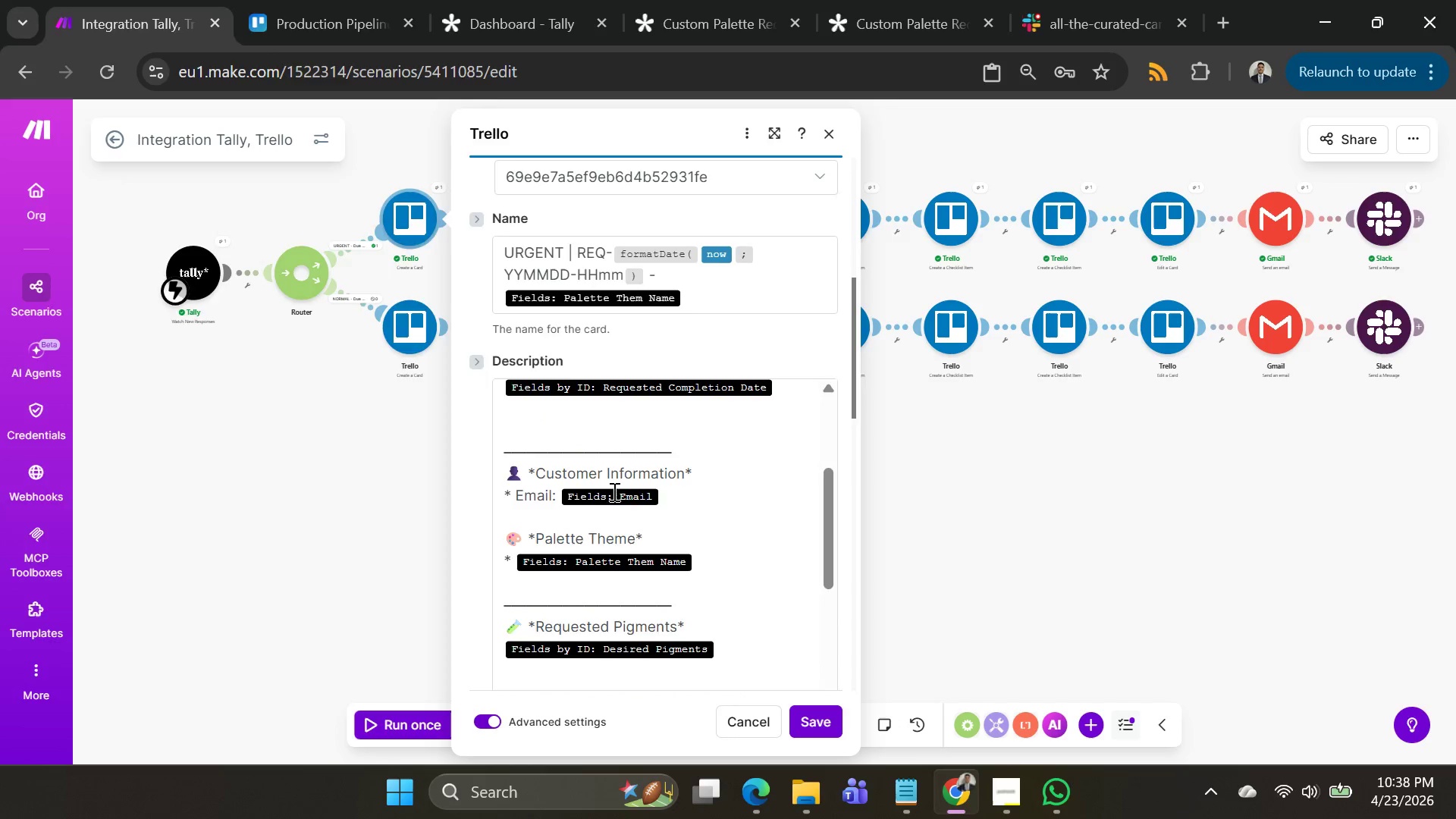 
key(Alt+Tab)
 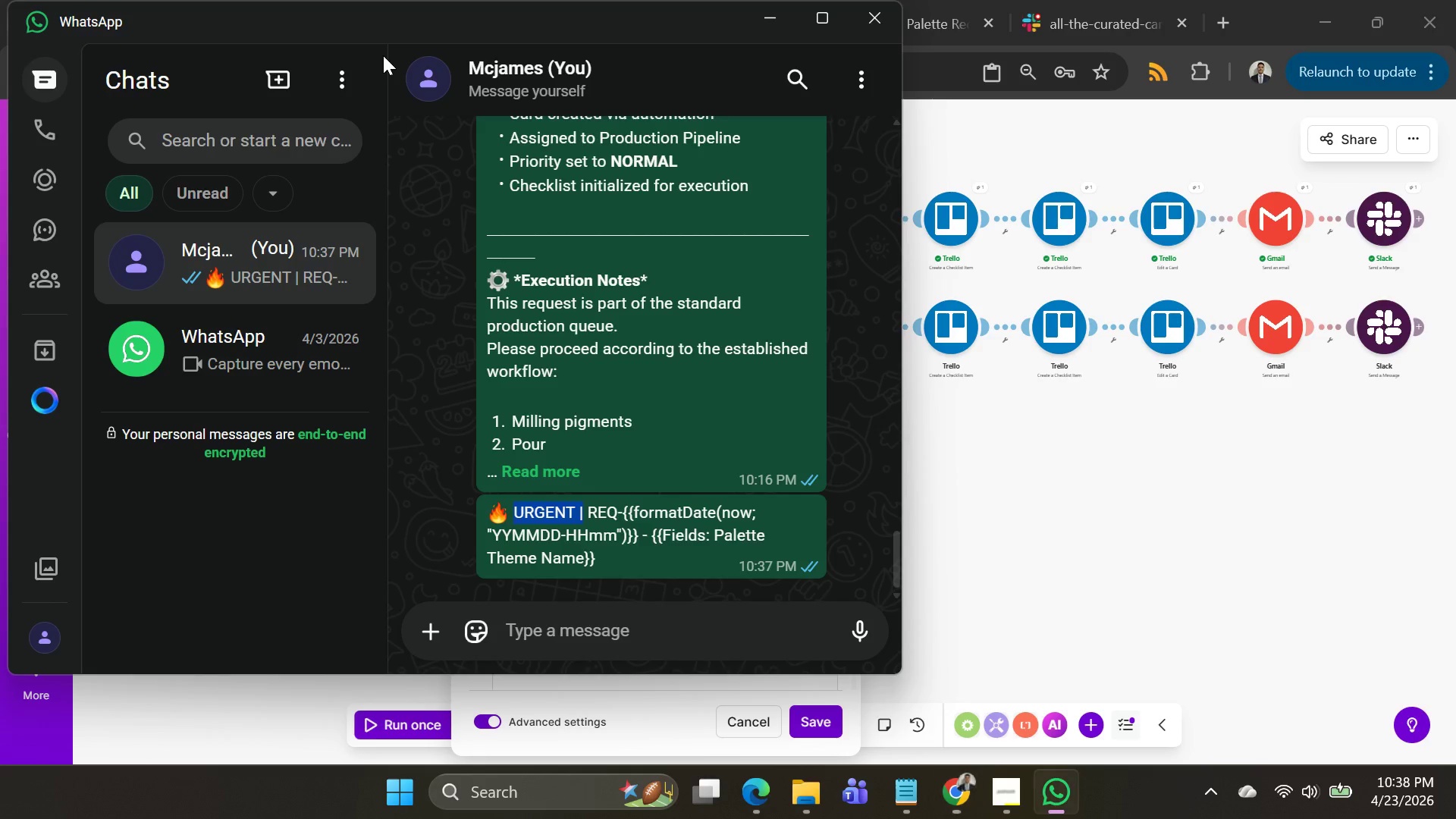 
scroll: coordinate [654, 530], scroll_direction: down, amount: 2.0
 